 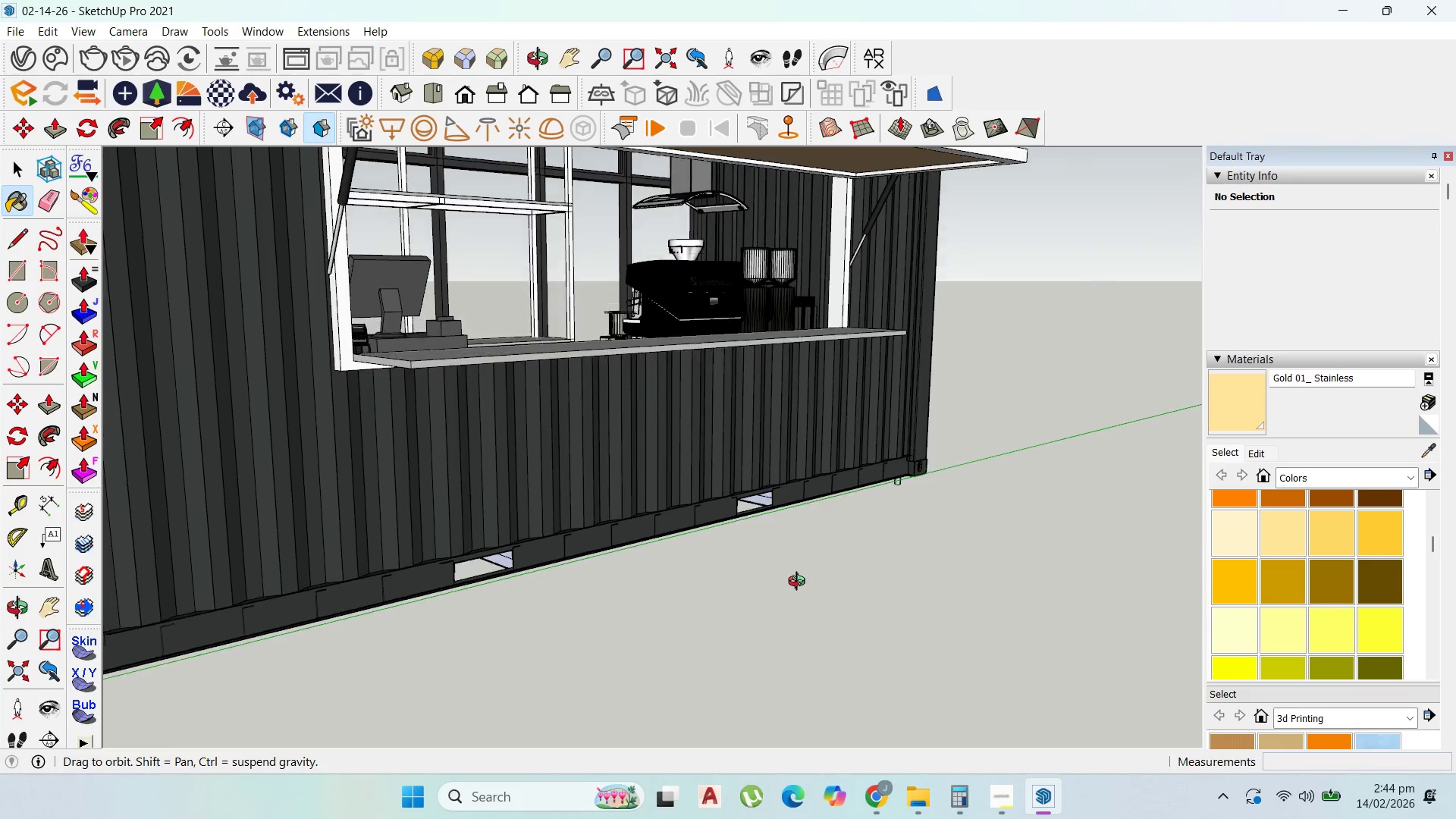 
left_click_drag(start_coordinate=[17, 167], to_coordinate=[21, 166])
 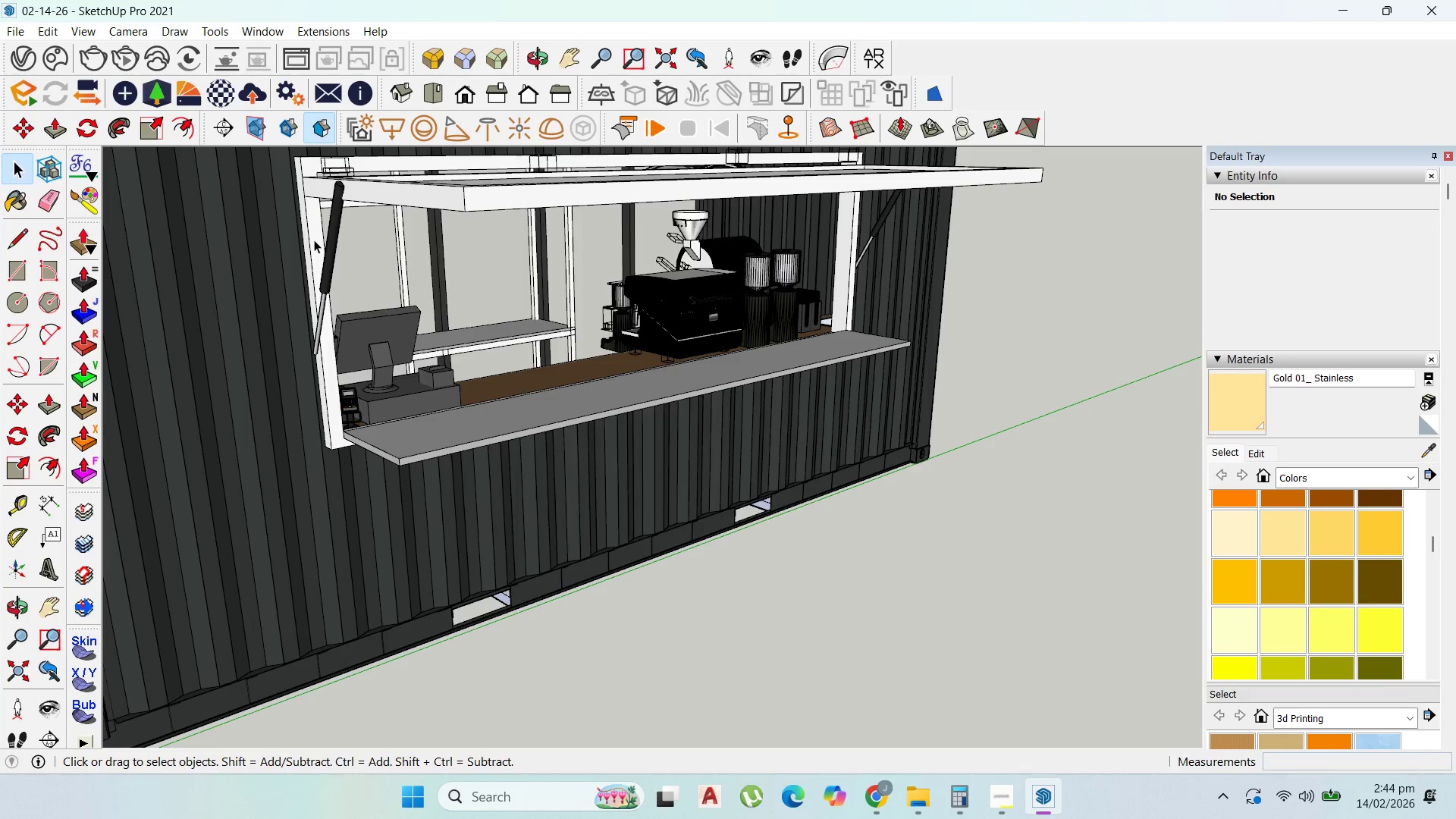 
double_click([314, 240])
 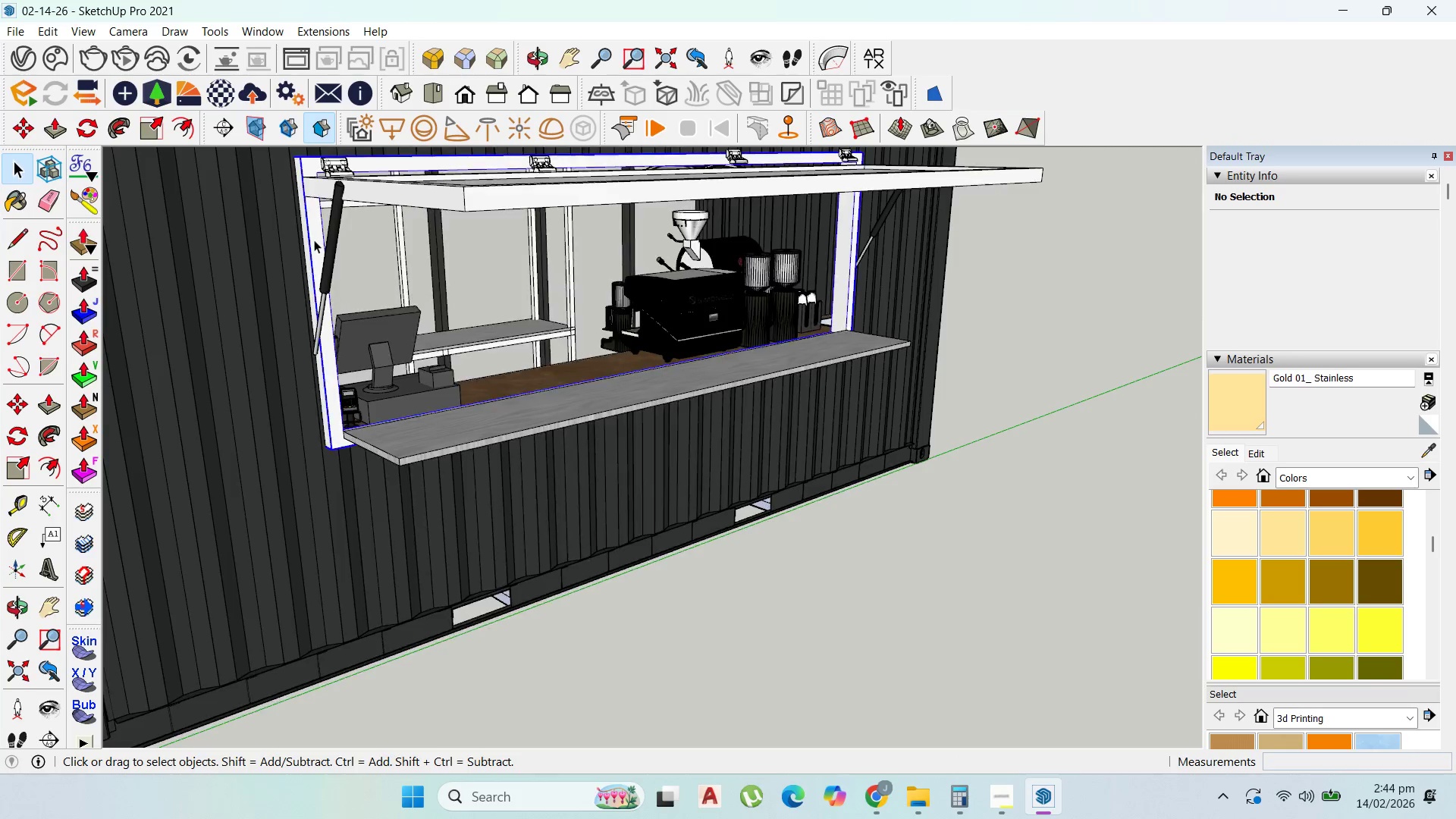 
triple_click([314, 240])
 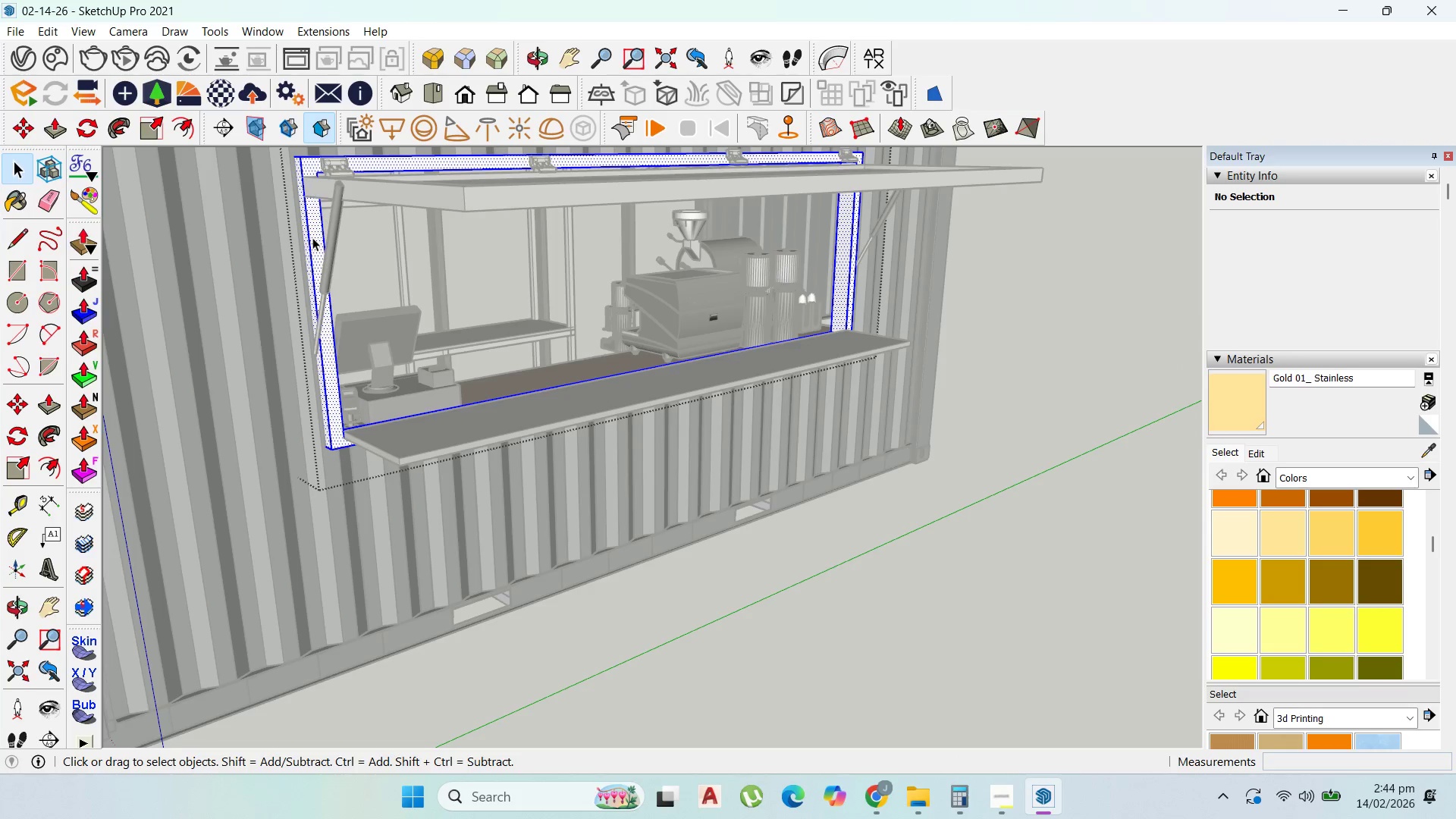 
triple_click([312, 237])
 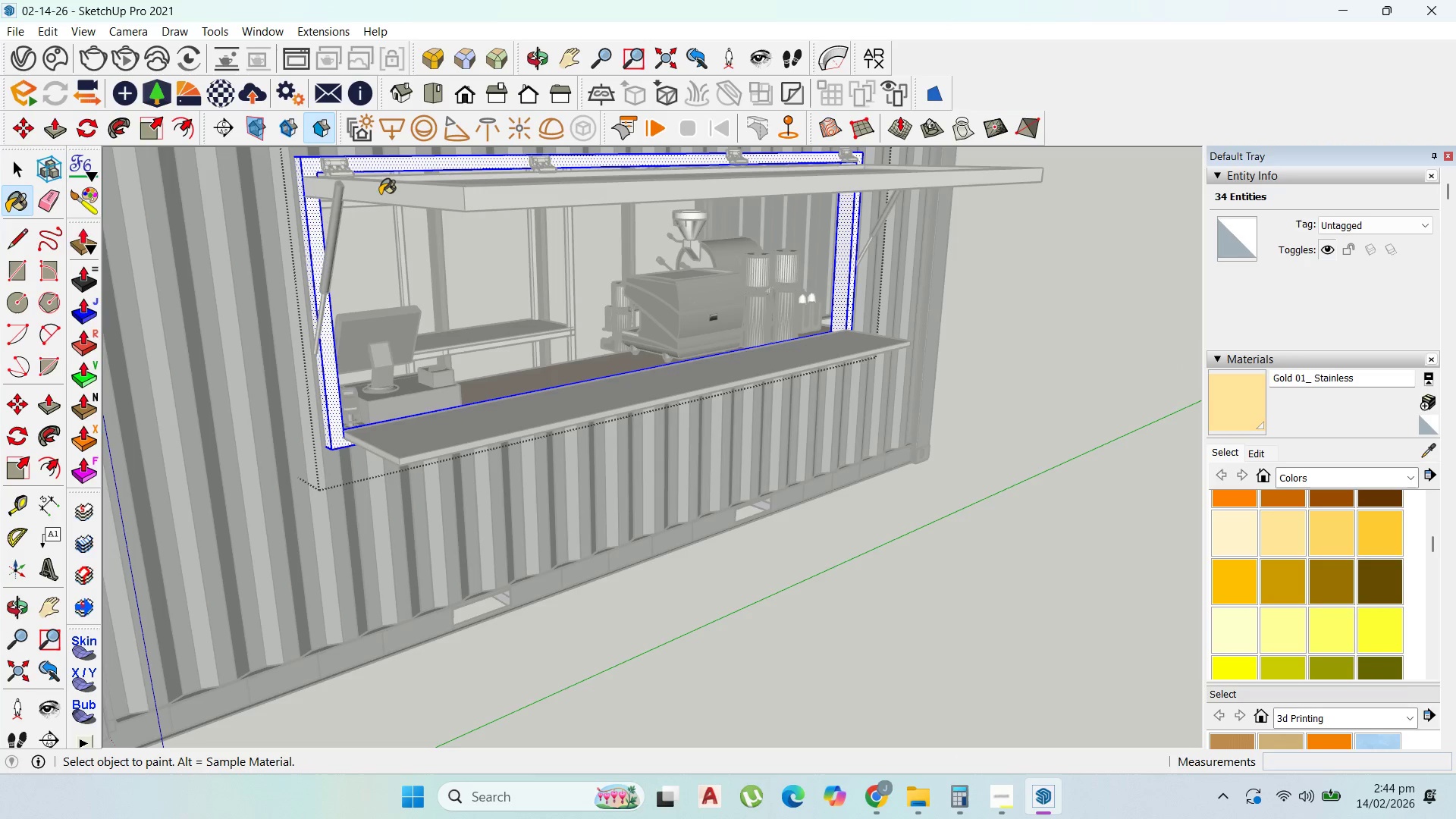 
left_click([318, 228])
 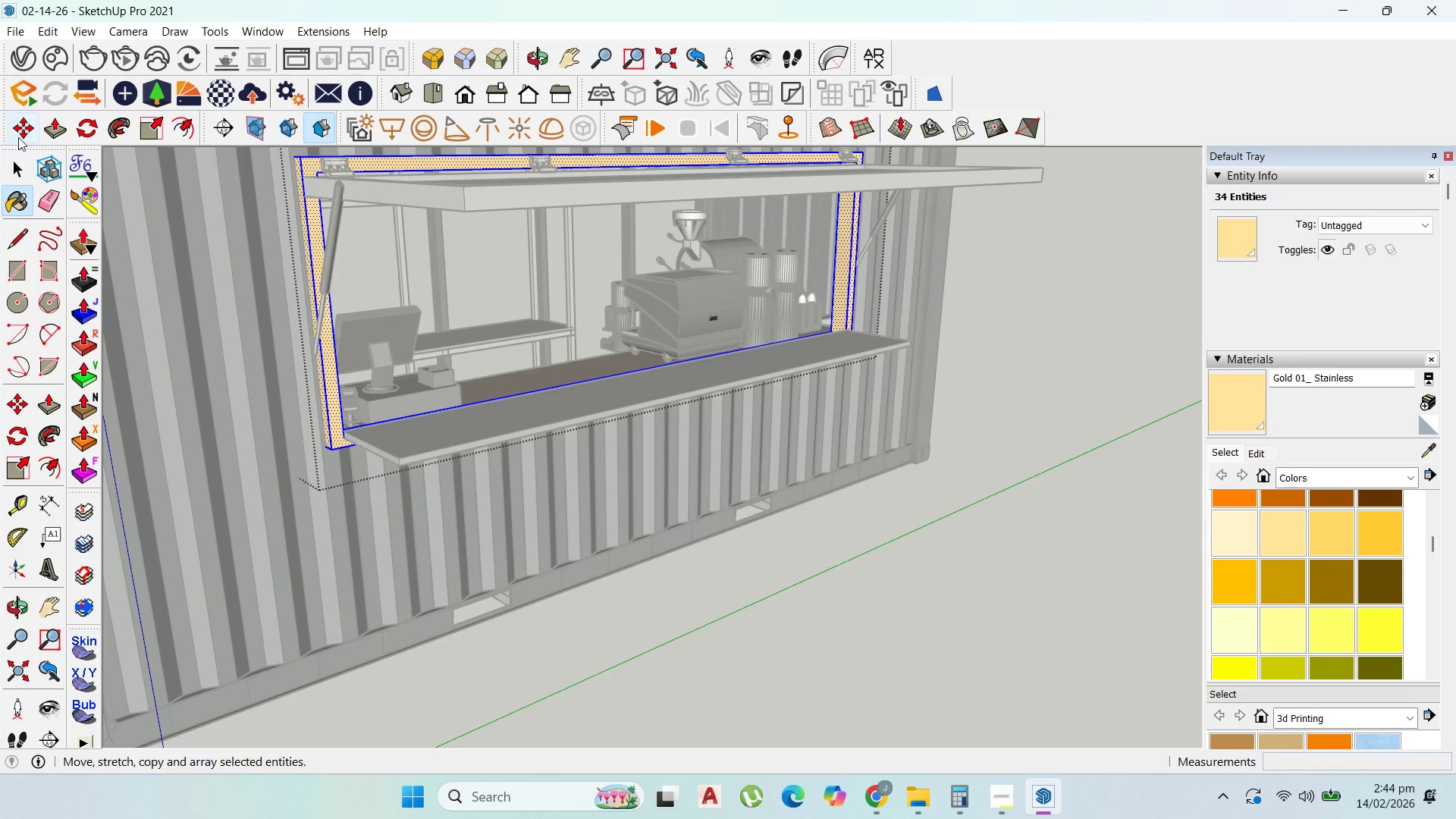 
left_click([24, 167])
 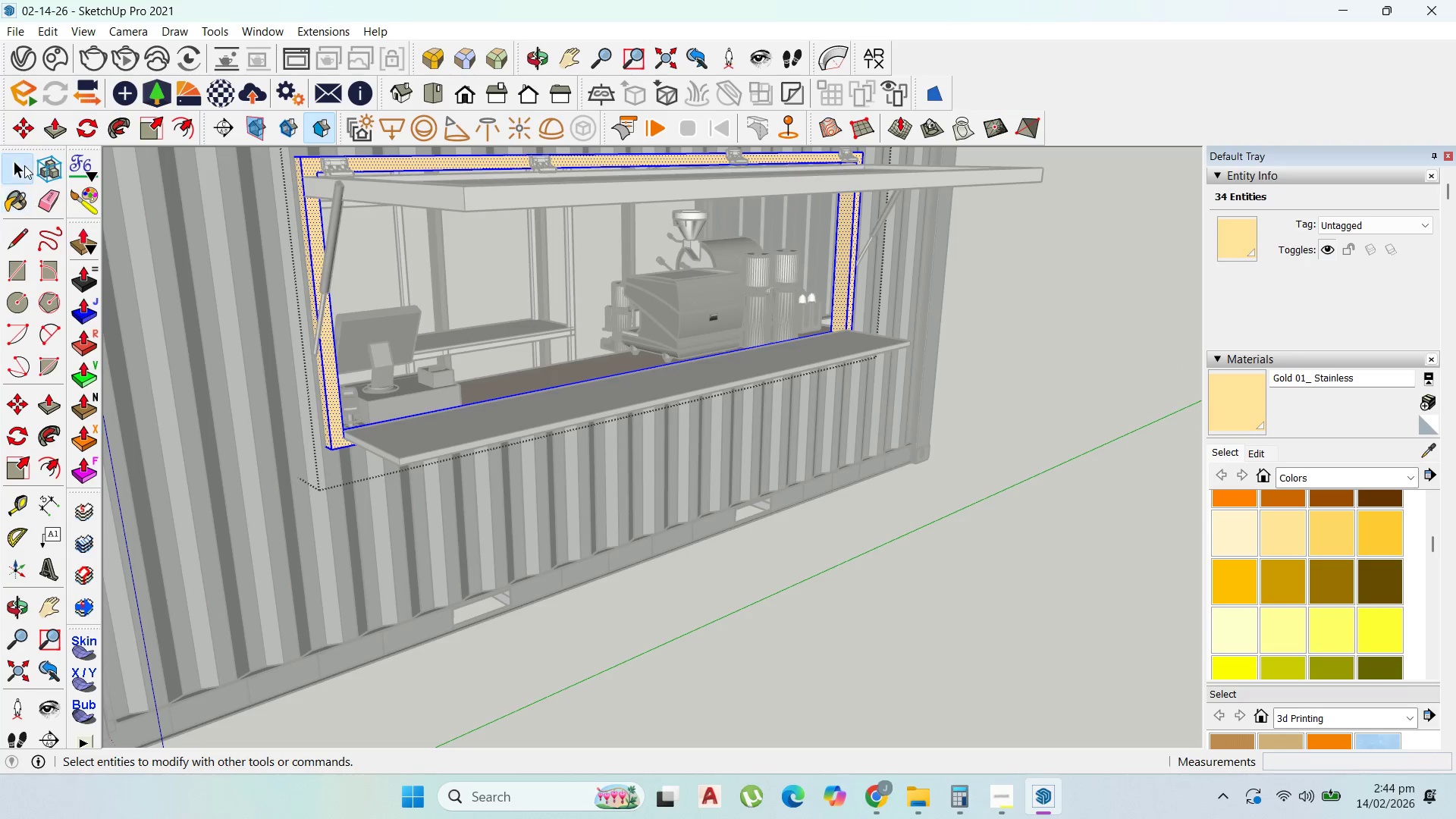 
key(Escape)
 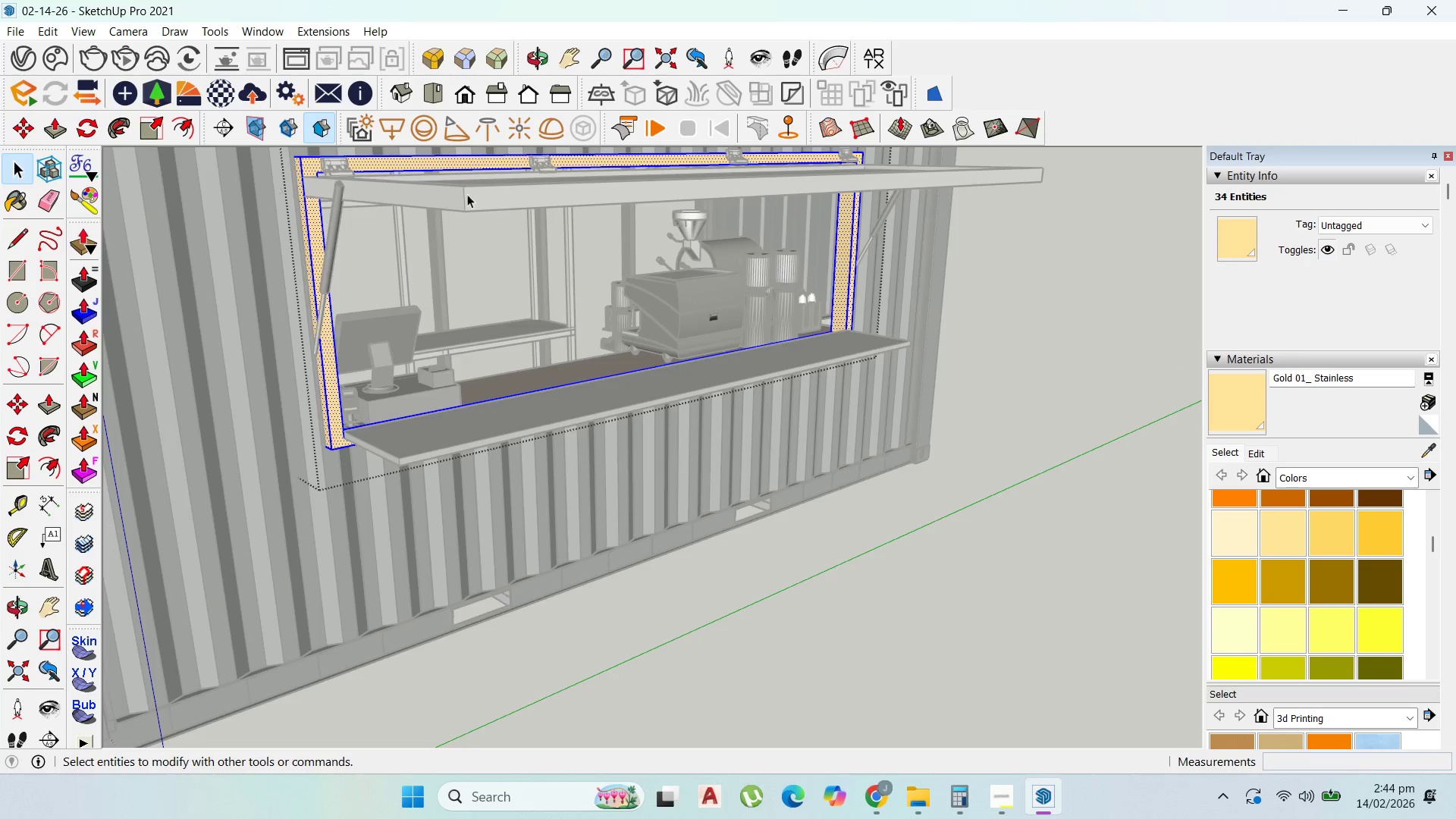 
key(Escape)
 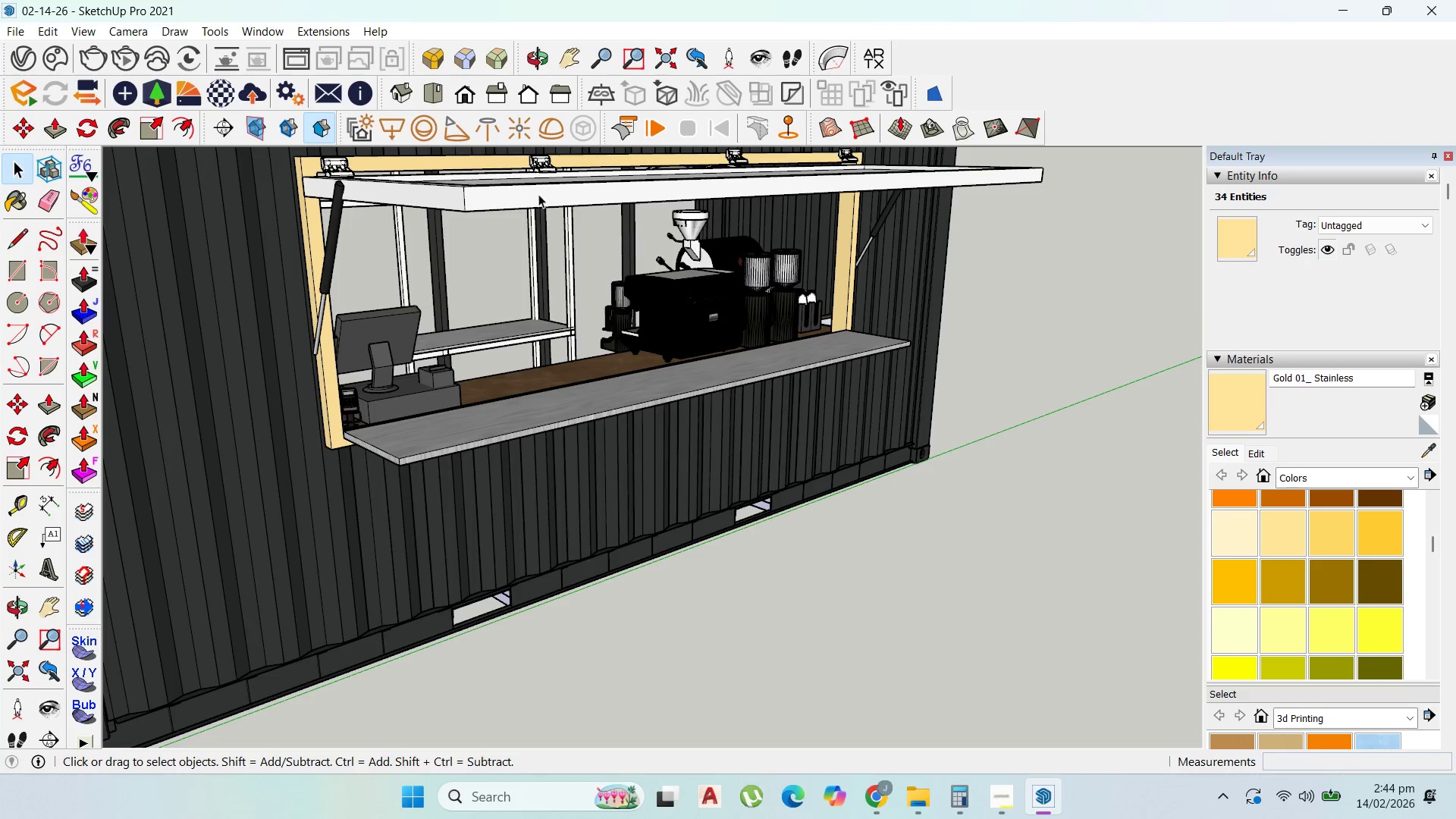 
key(Escape)
 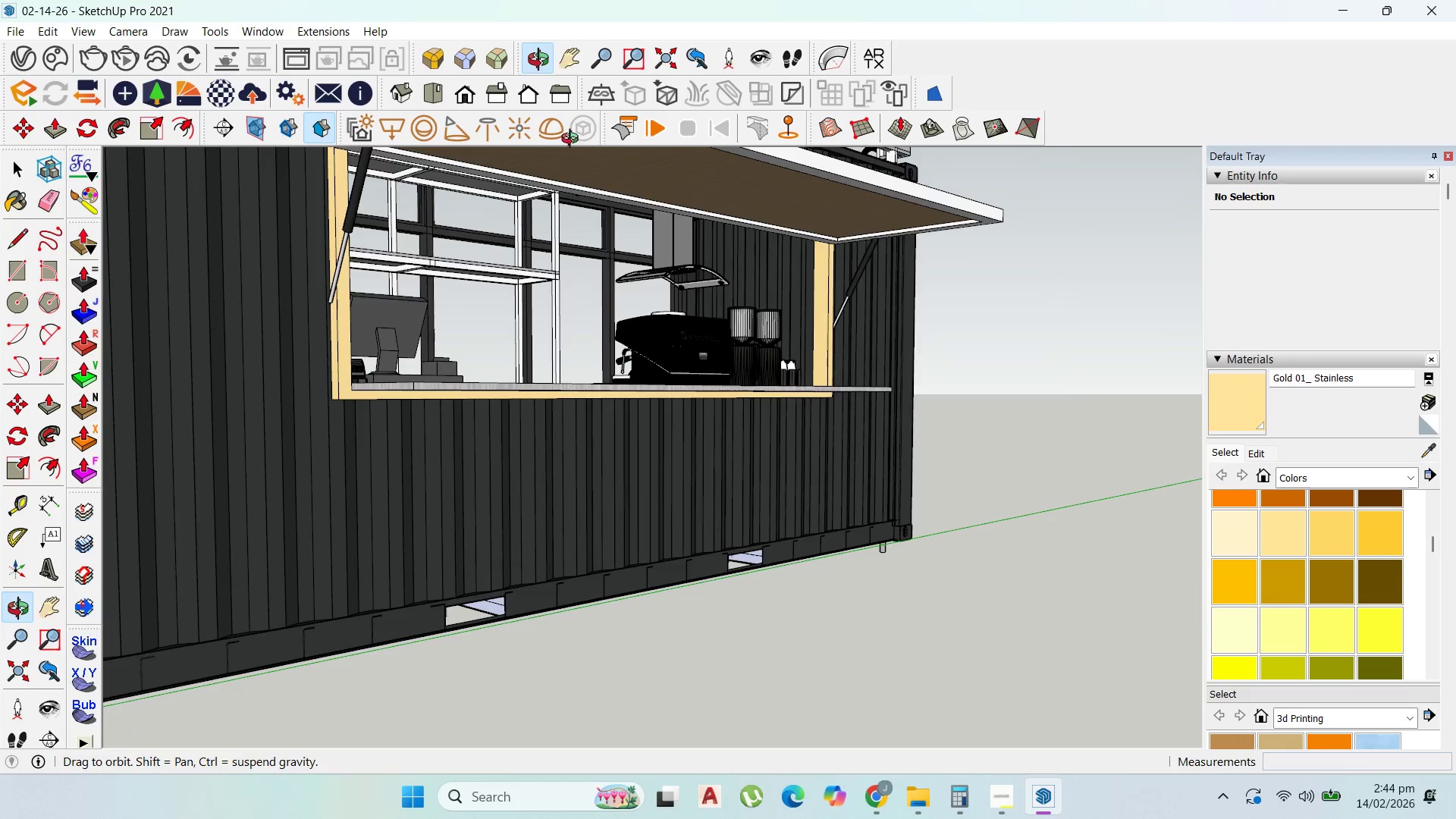 
scroll: coordinate [557, 224], scroll_direction: up, amount: 8.0
 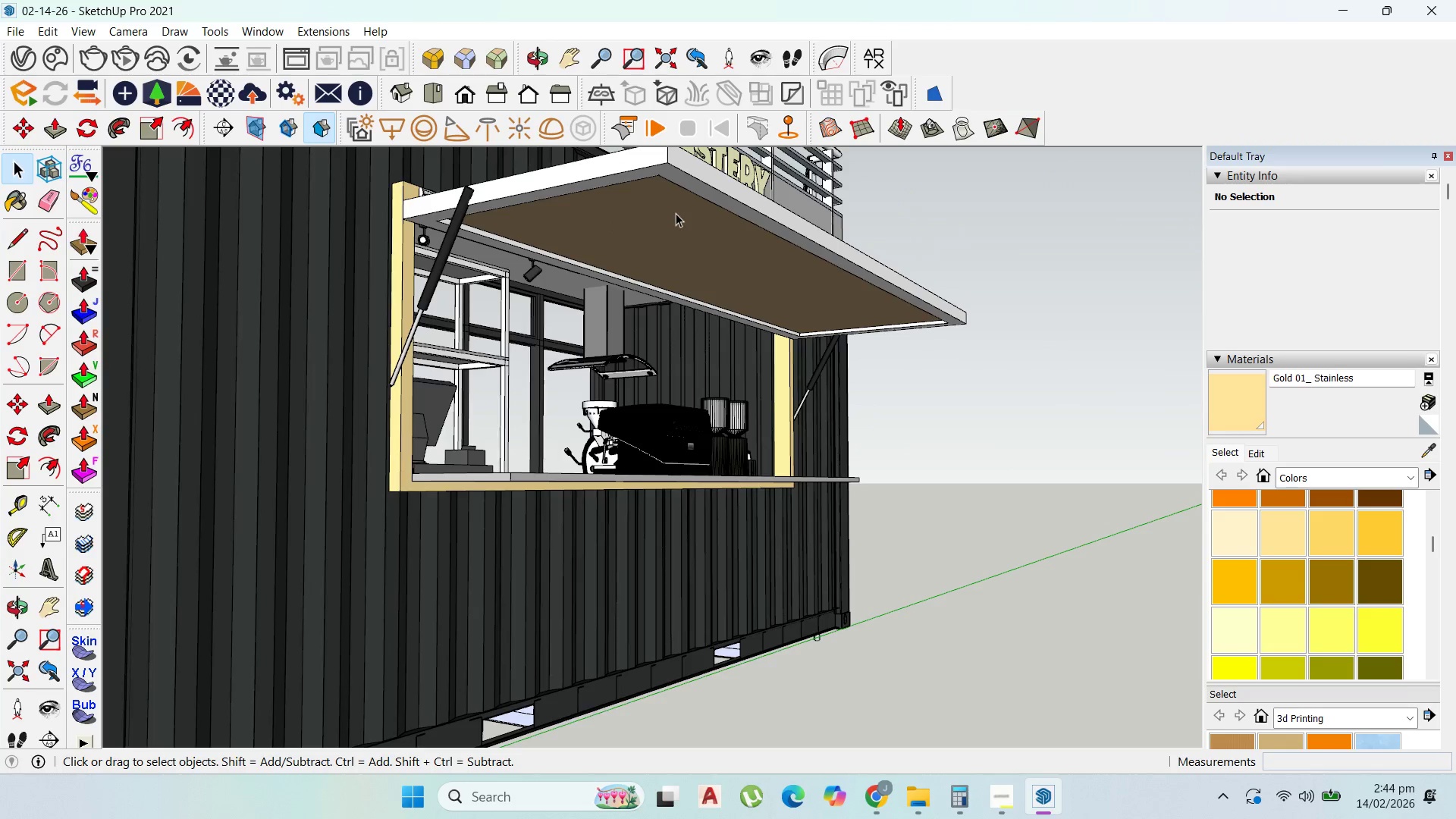 
double_click([710, 184])
 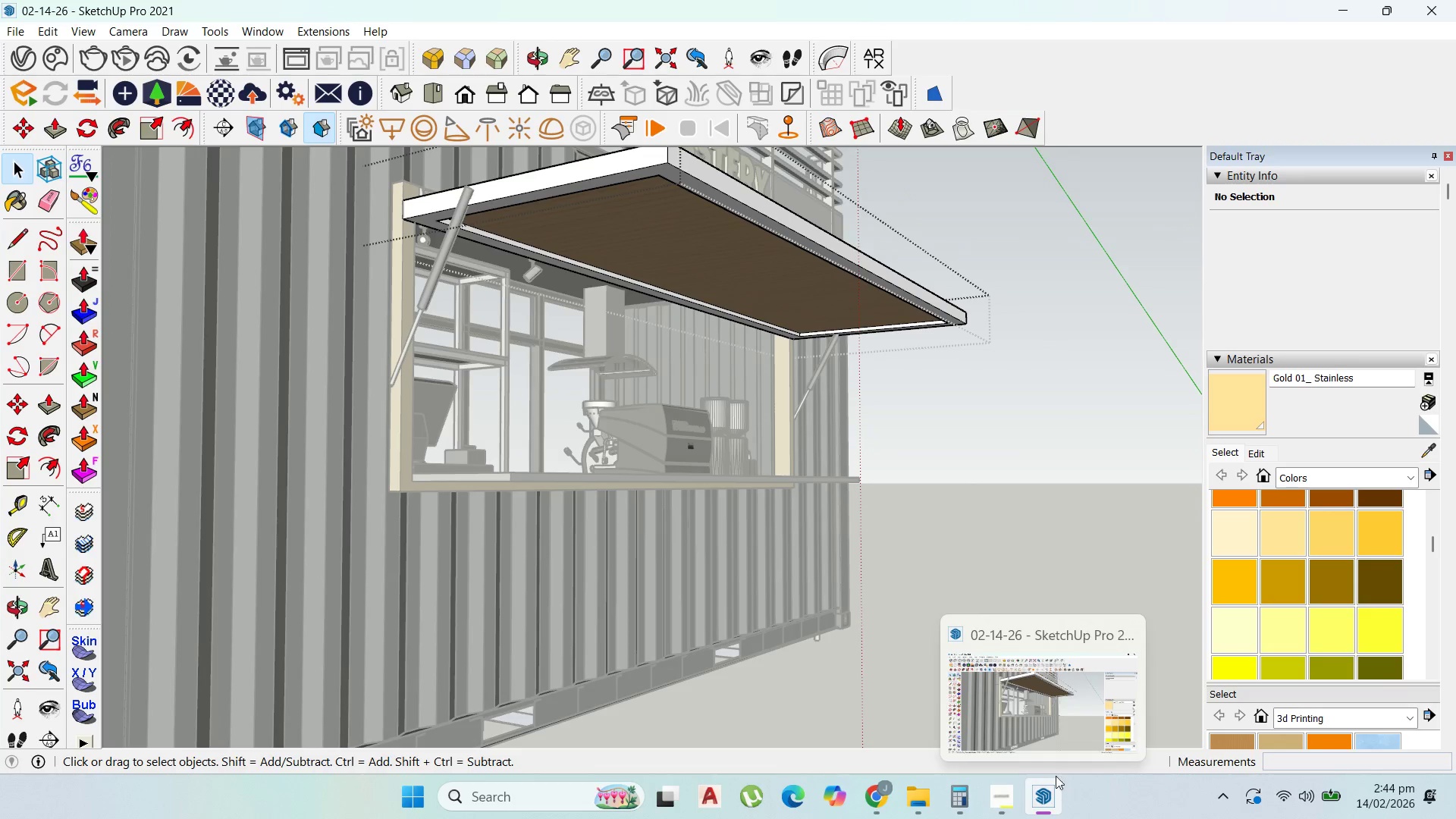 
left_click([1031, 453])
 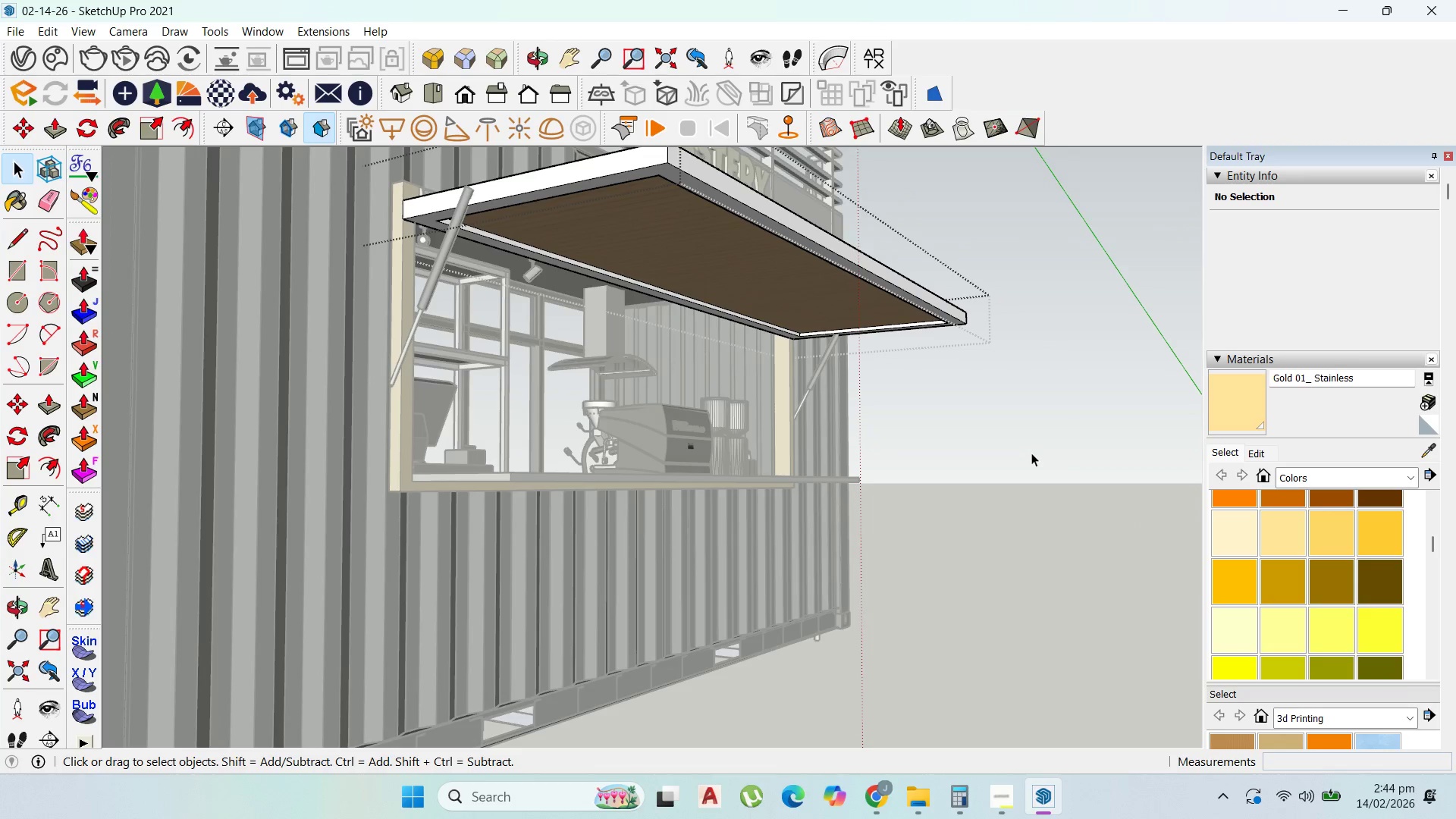 
key(Escape)
 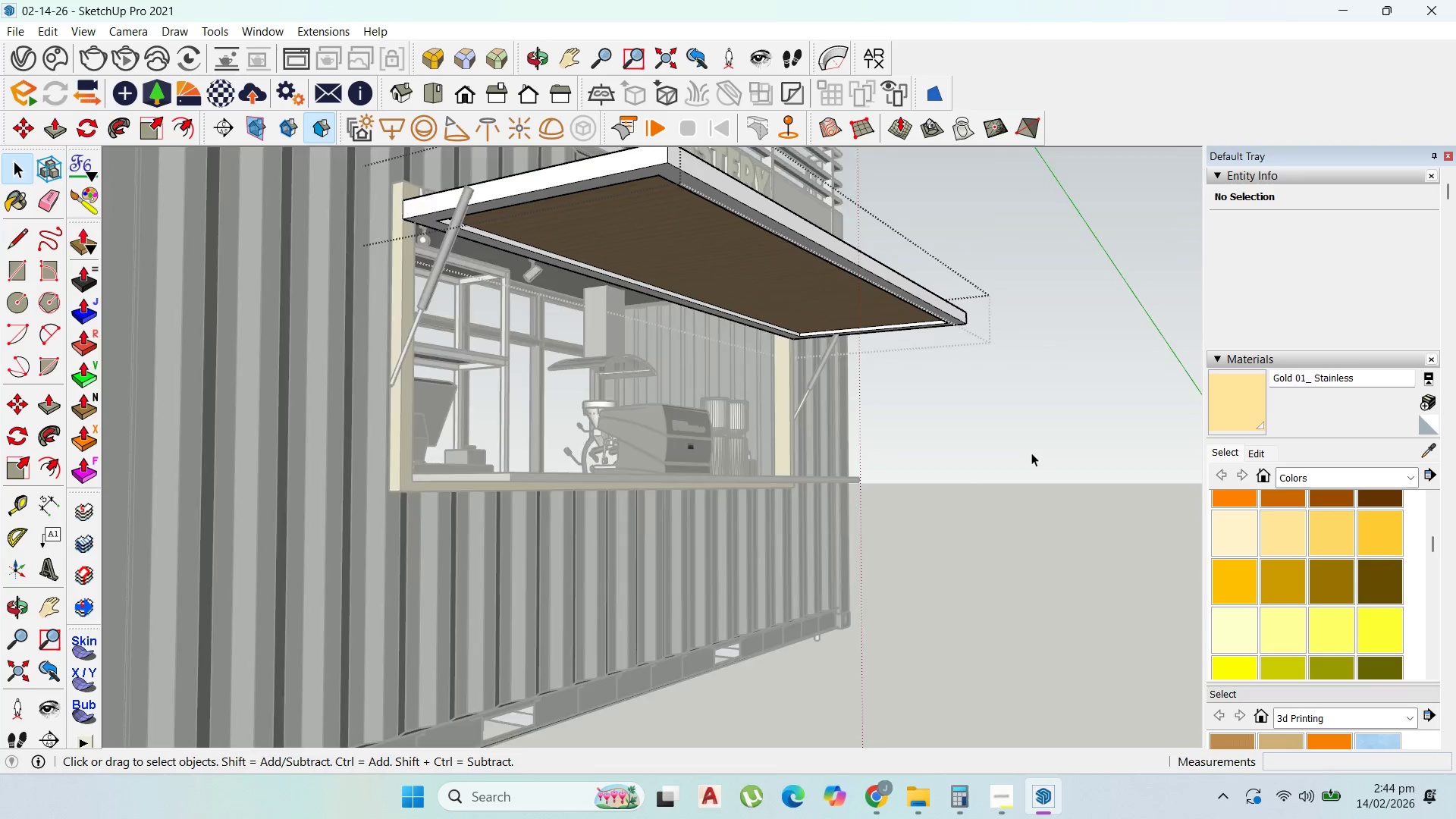 
key(Escape)
 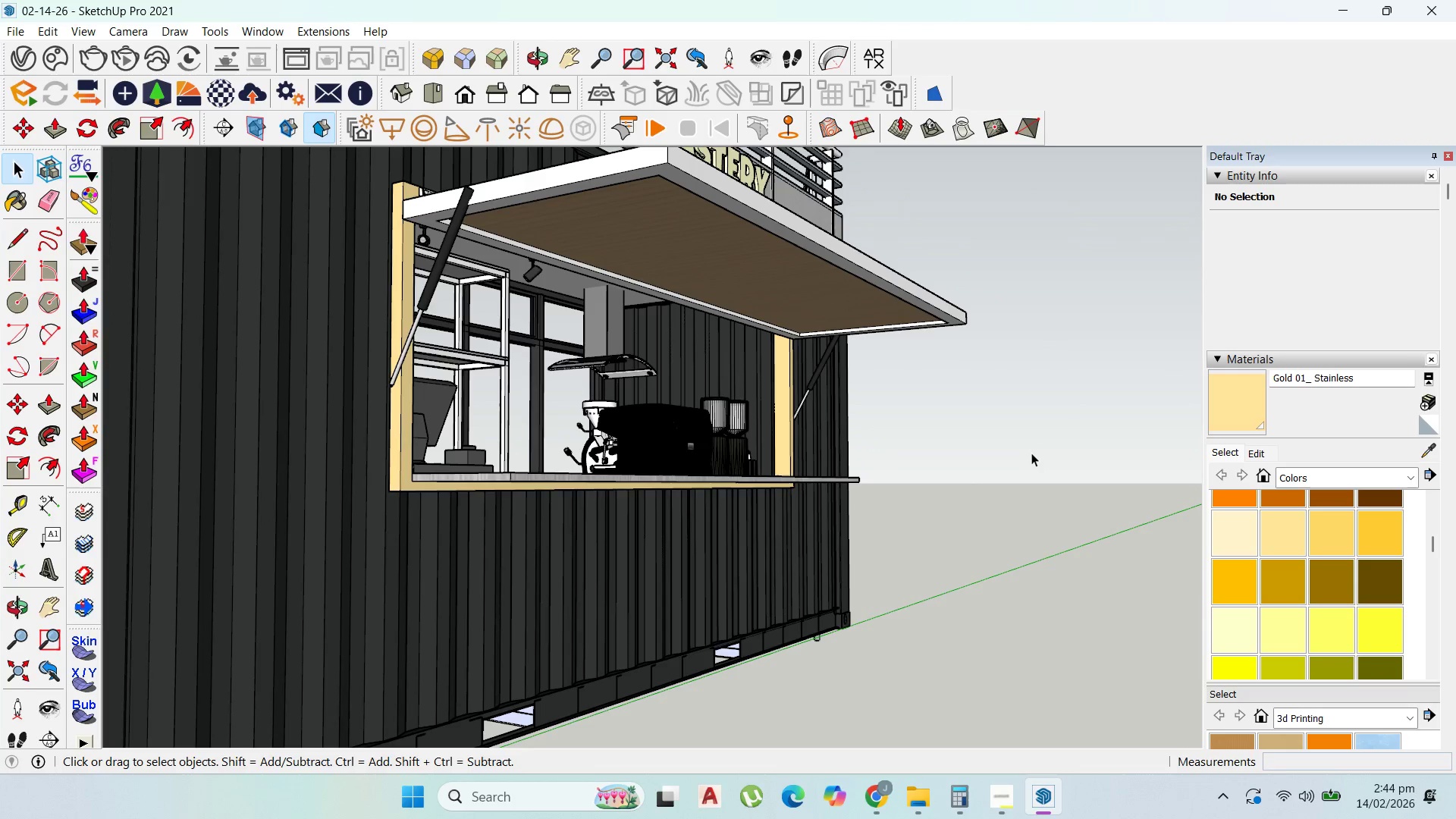 
key(Escape)
 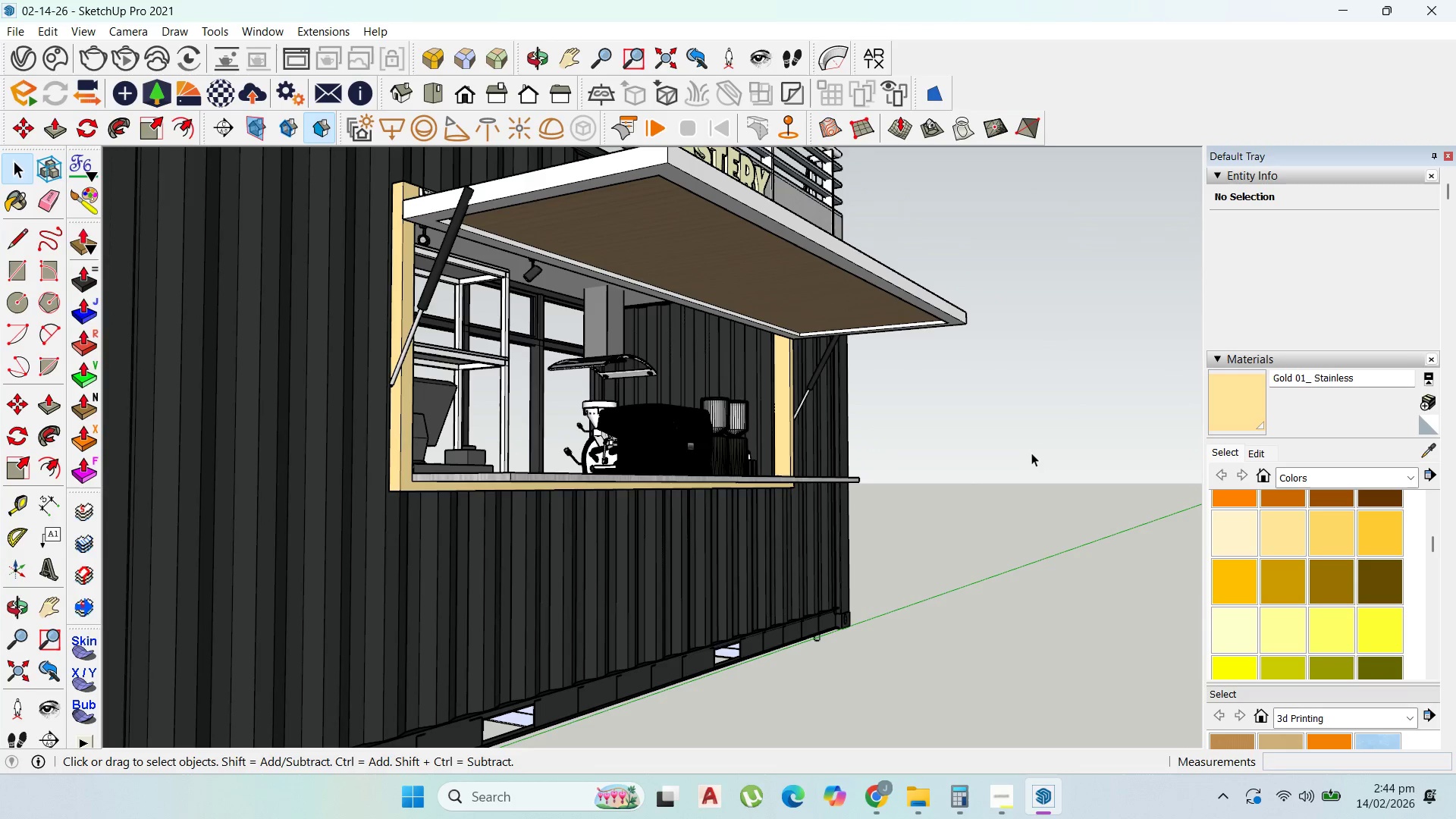 
double_click([1031, 453])
 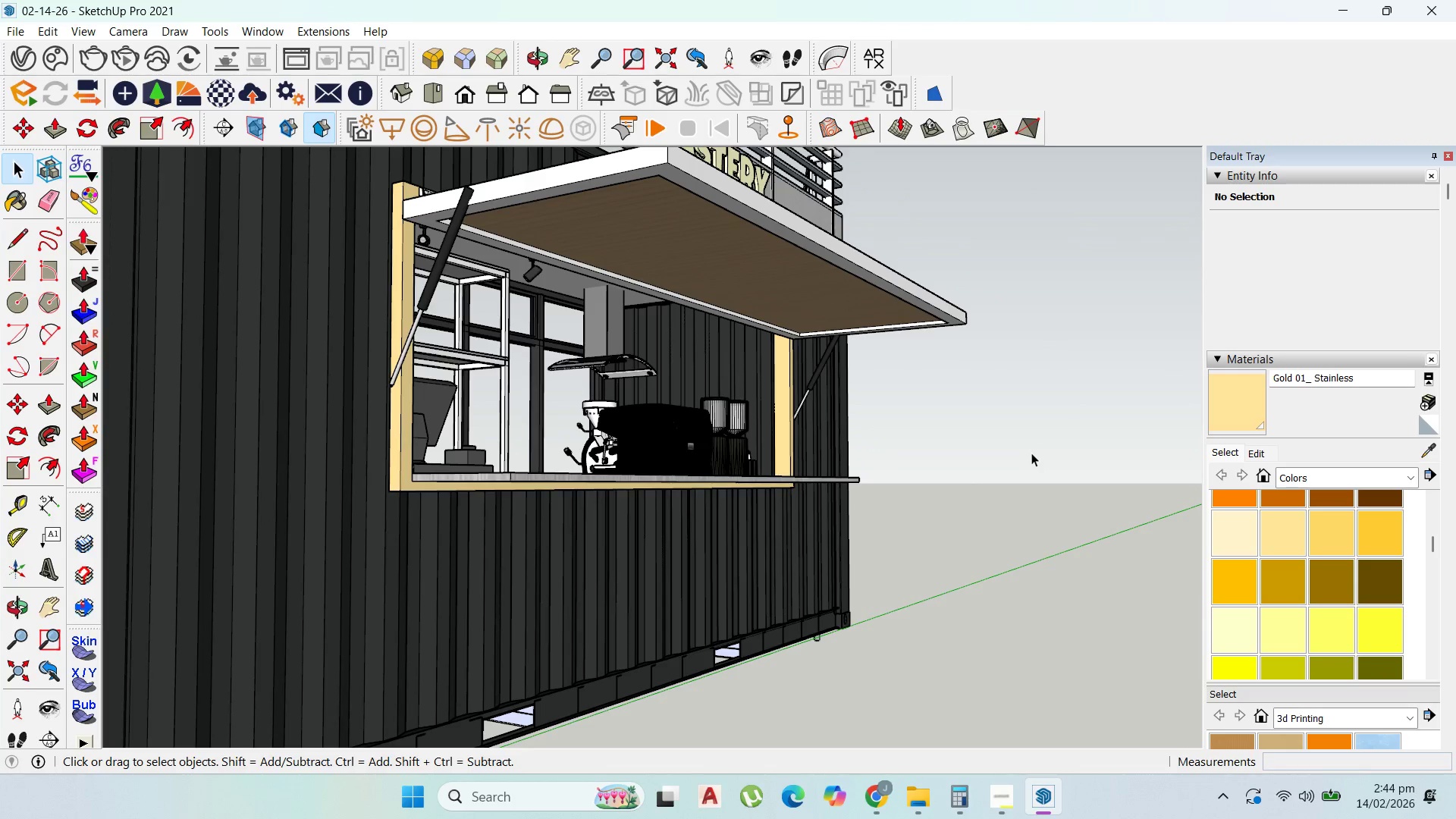 
key(Escape)
 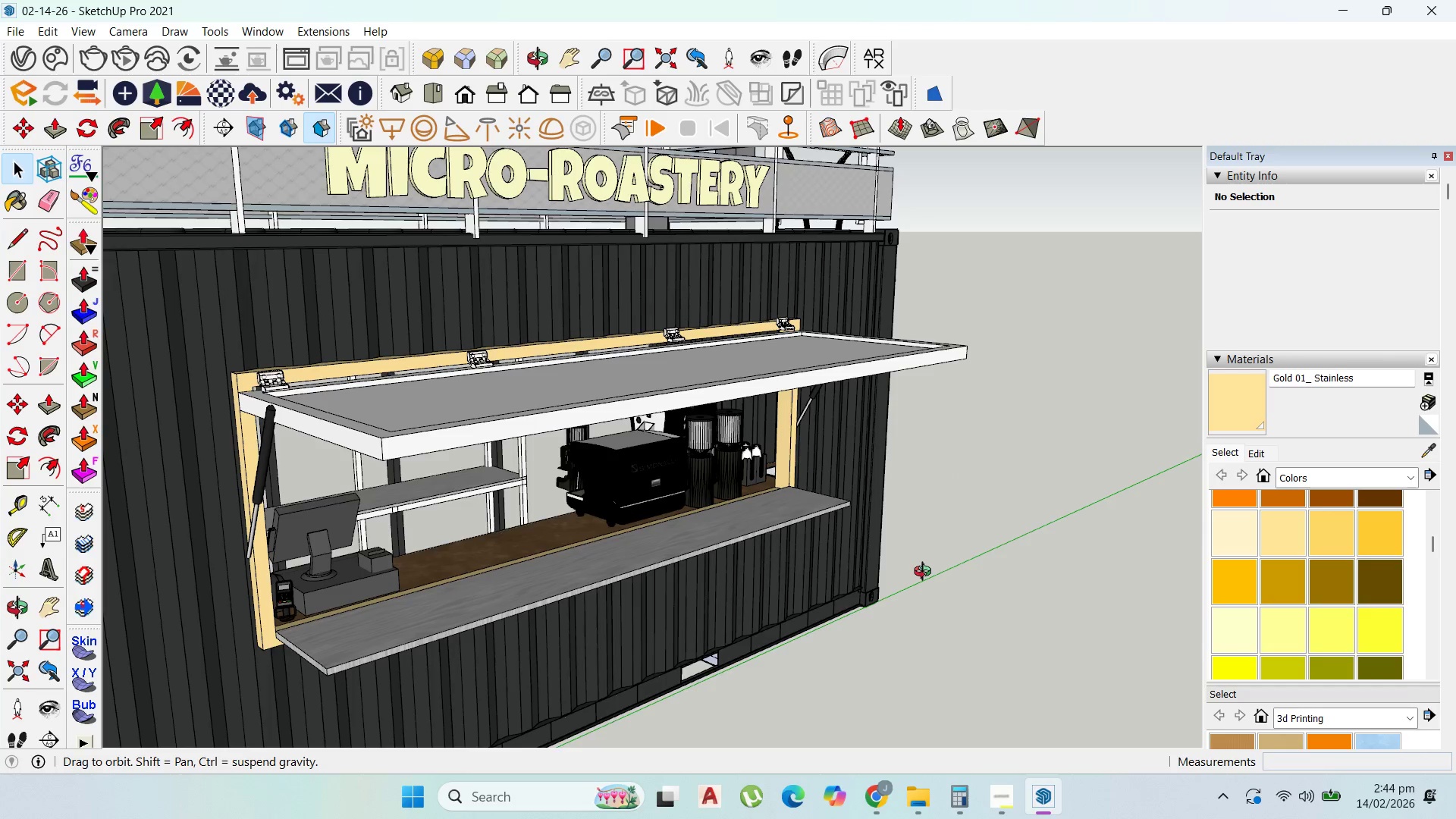 
scroll: coordinate [900, 381], scroll_direction: down, amount: 12.0
 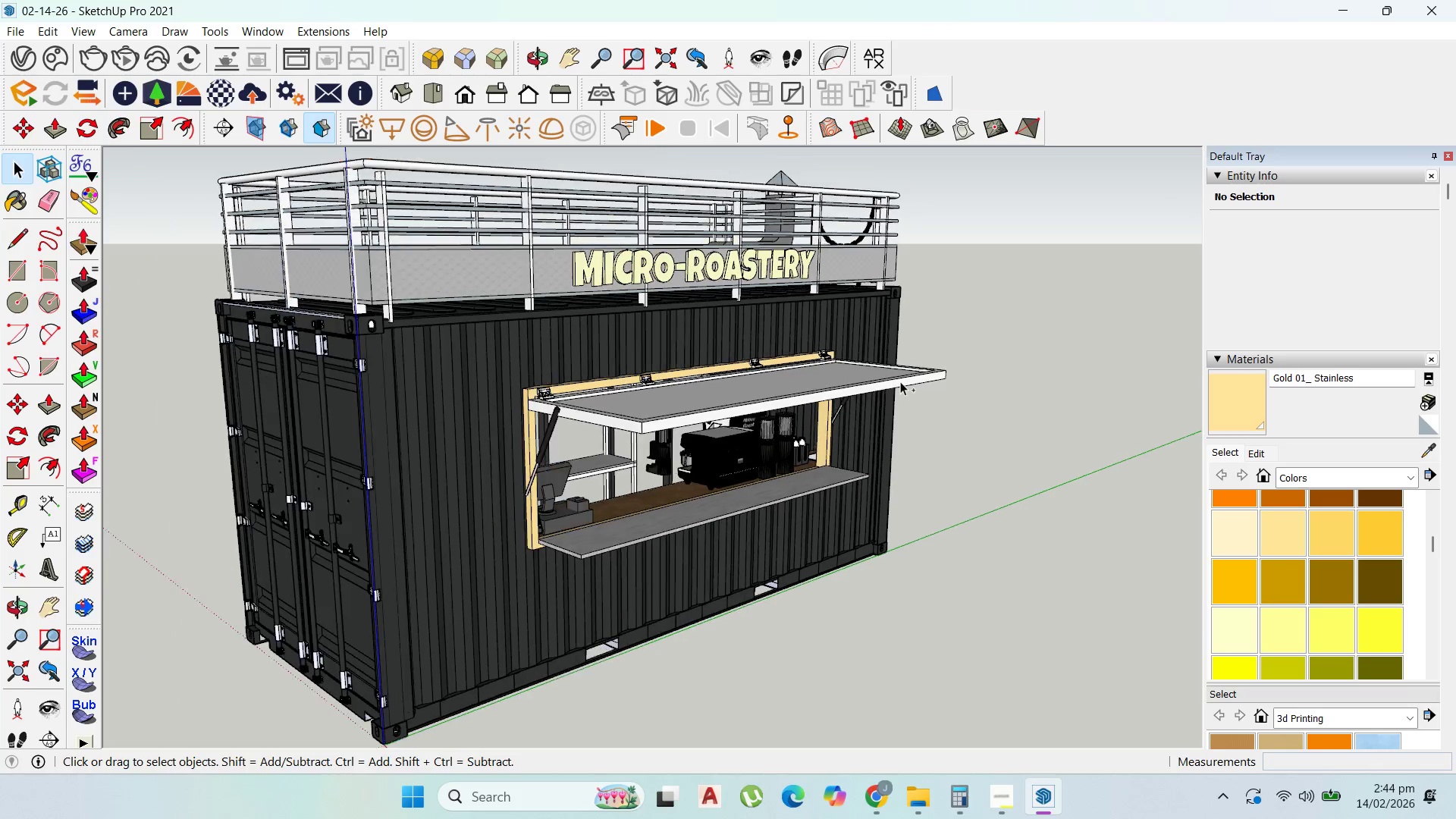 
key(Control+S)
 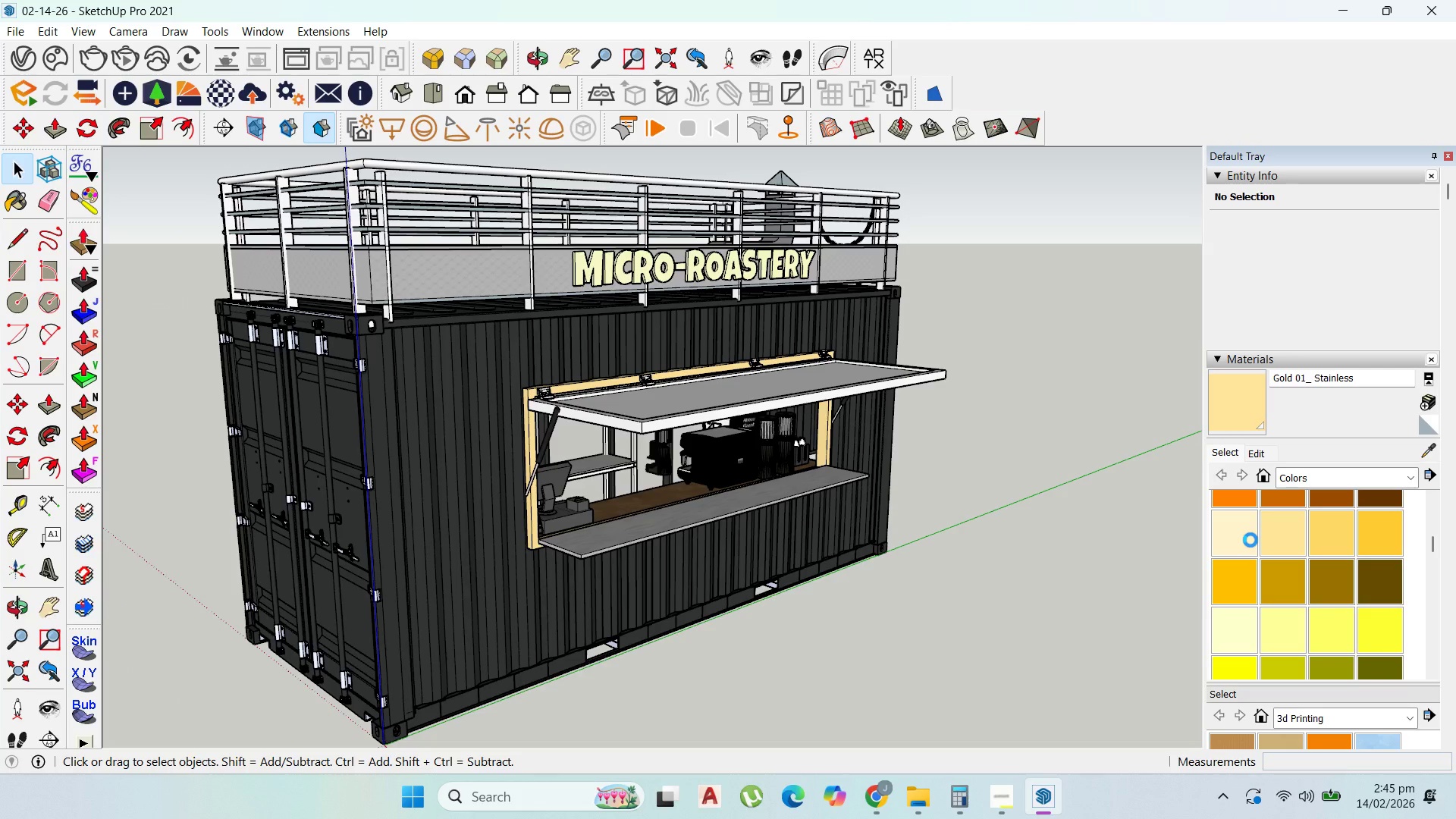 
wait(15.94)
 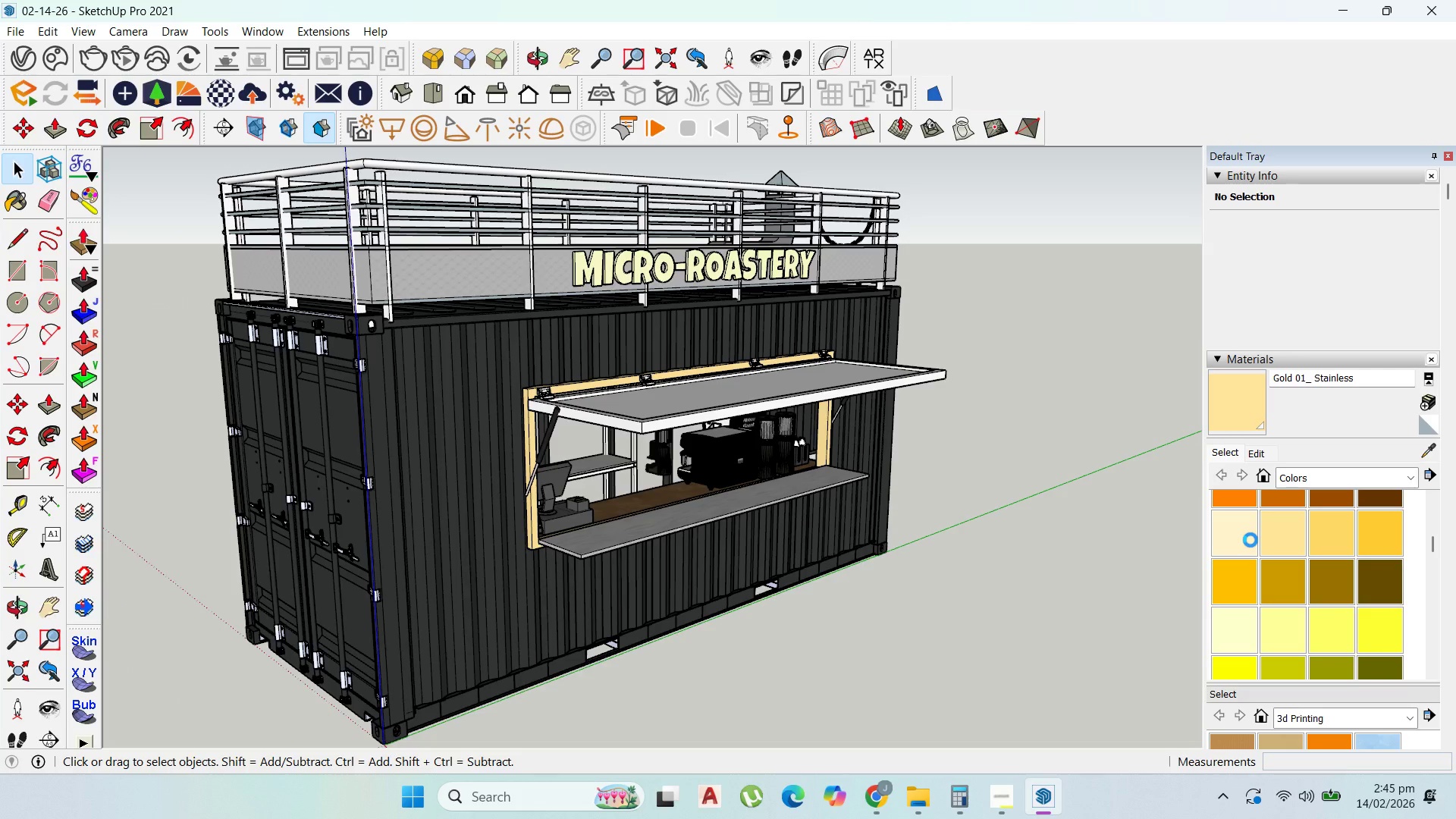 
left_click([759, 488])
 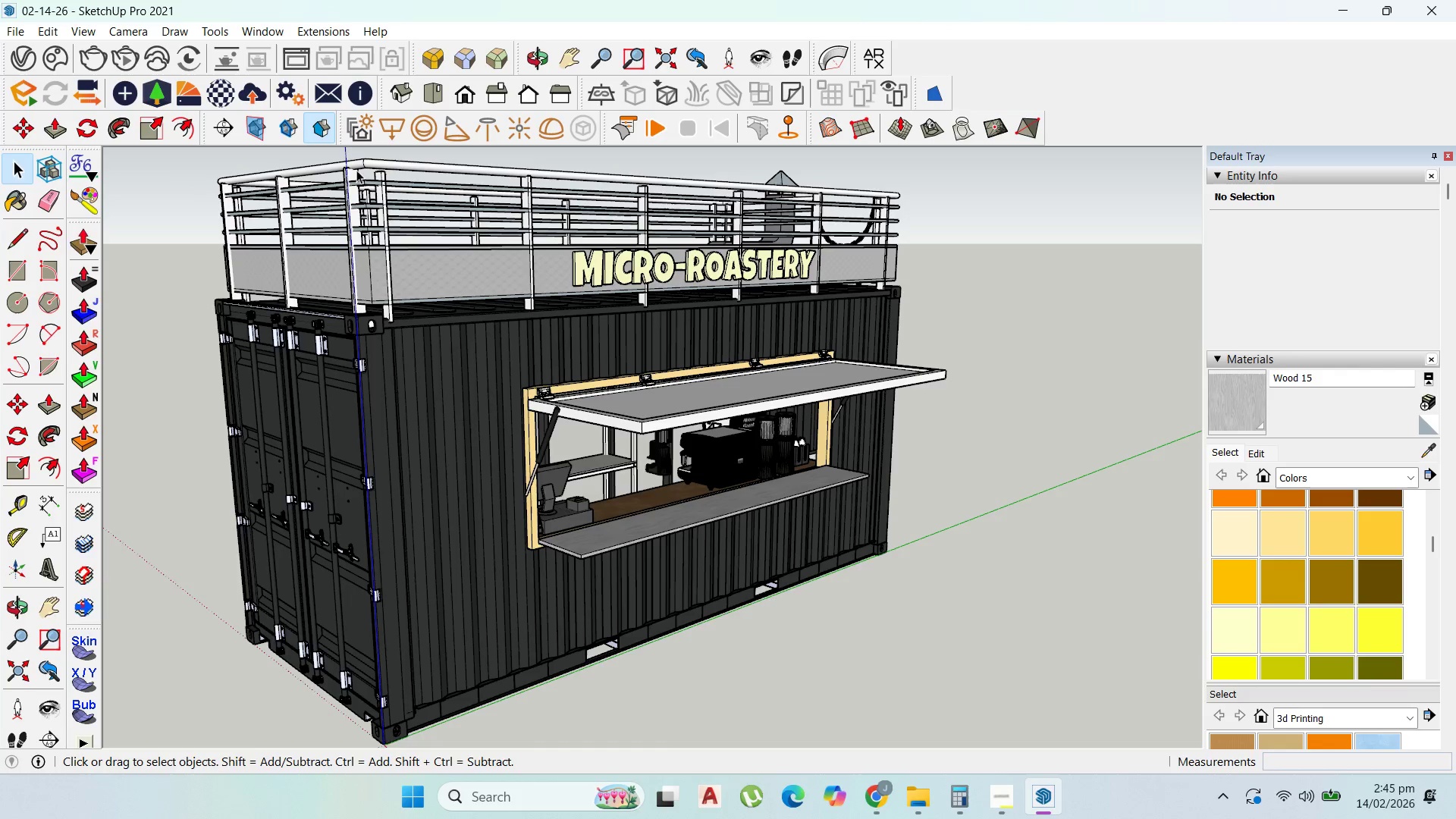 
double_click([370, 165])
 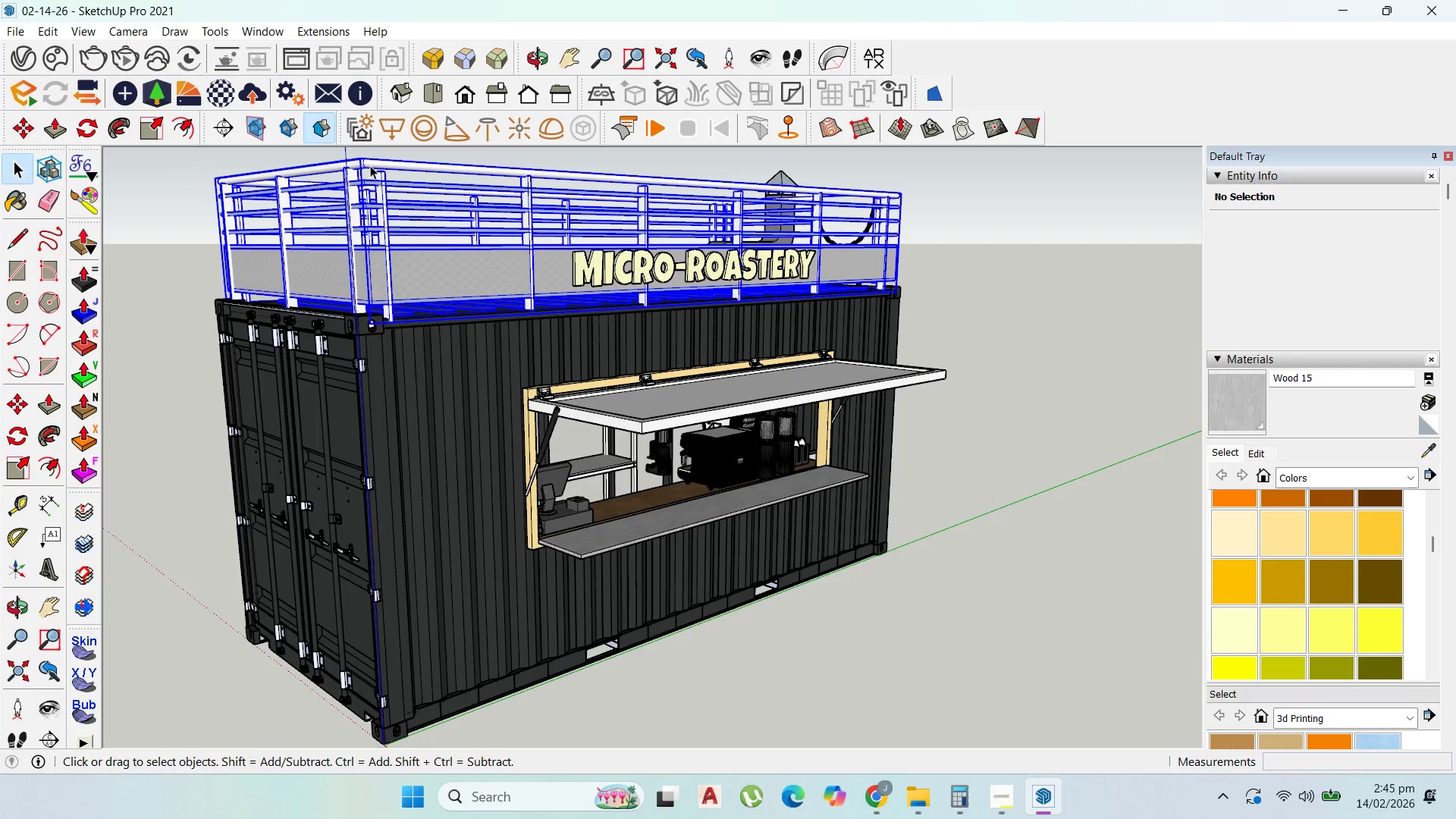 
triple_click([370, 165])
 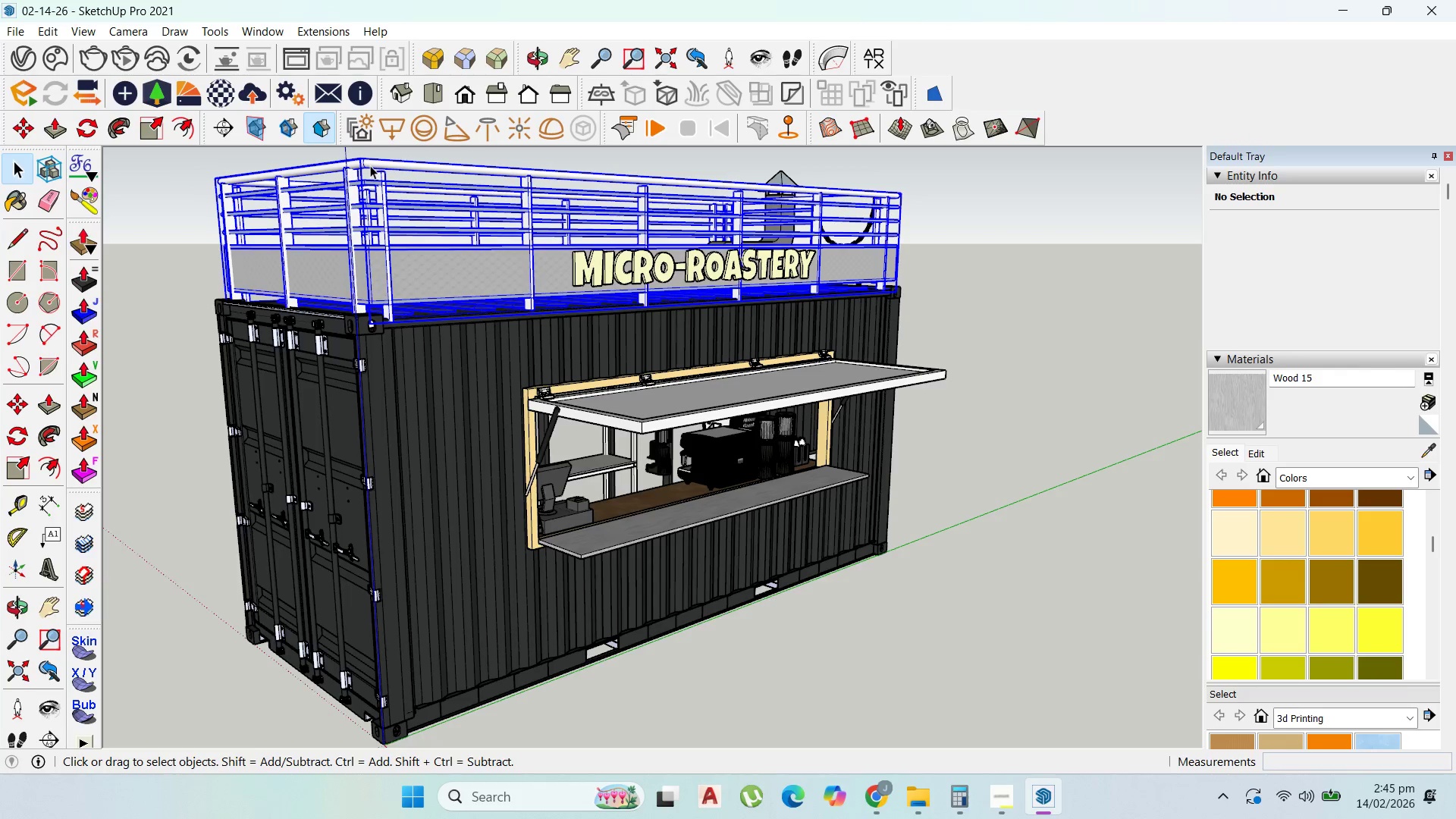 
triple_click([370, 165])
 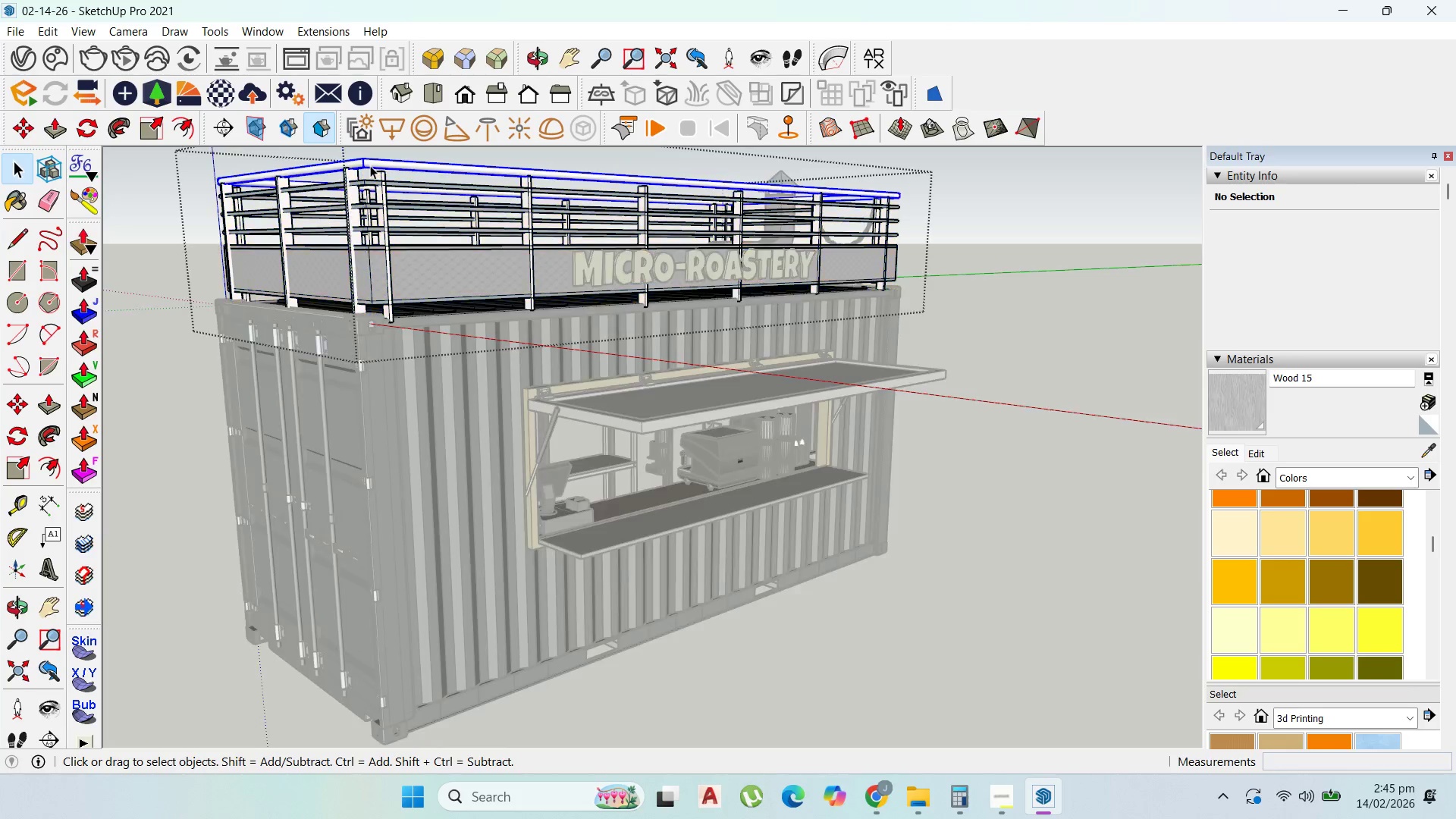 
triple_click([370, 165])
 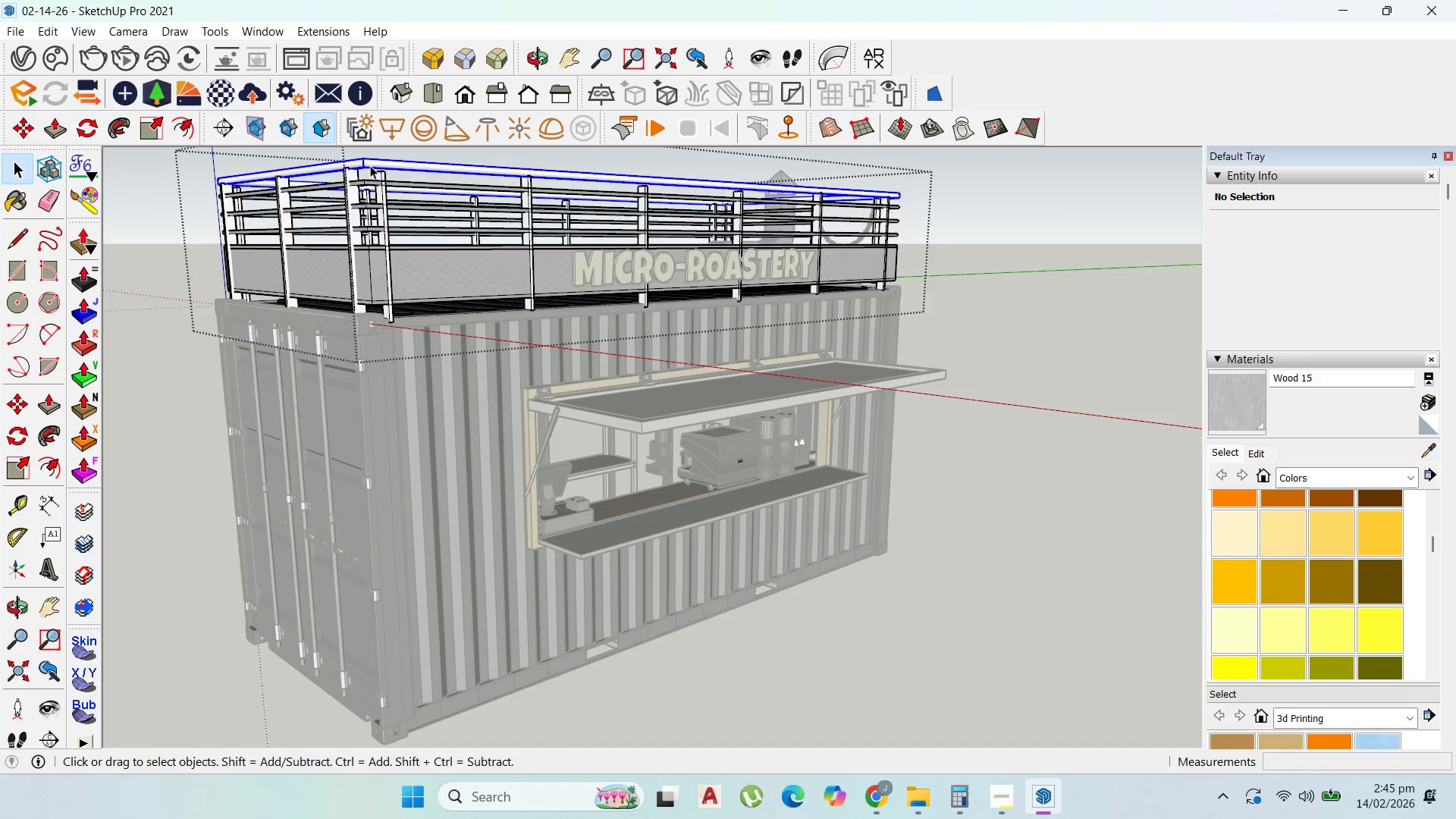 
triple_click([370, 165])
 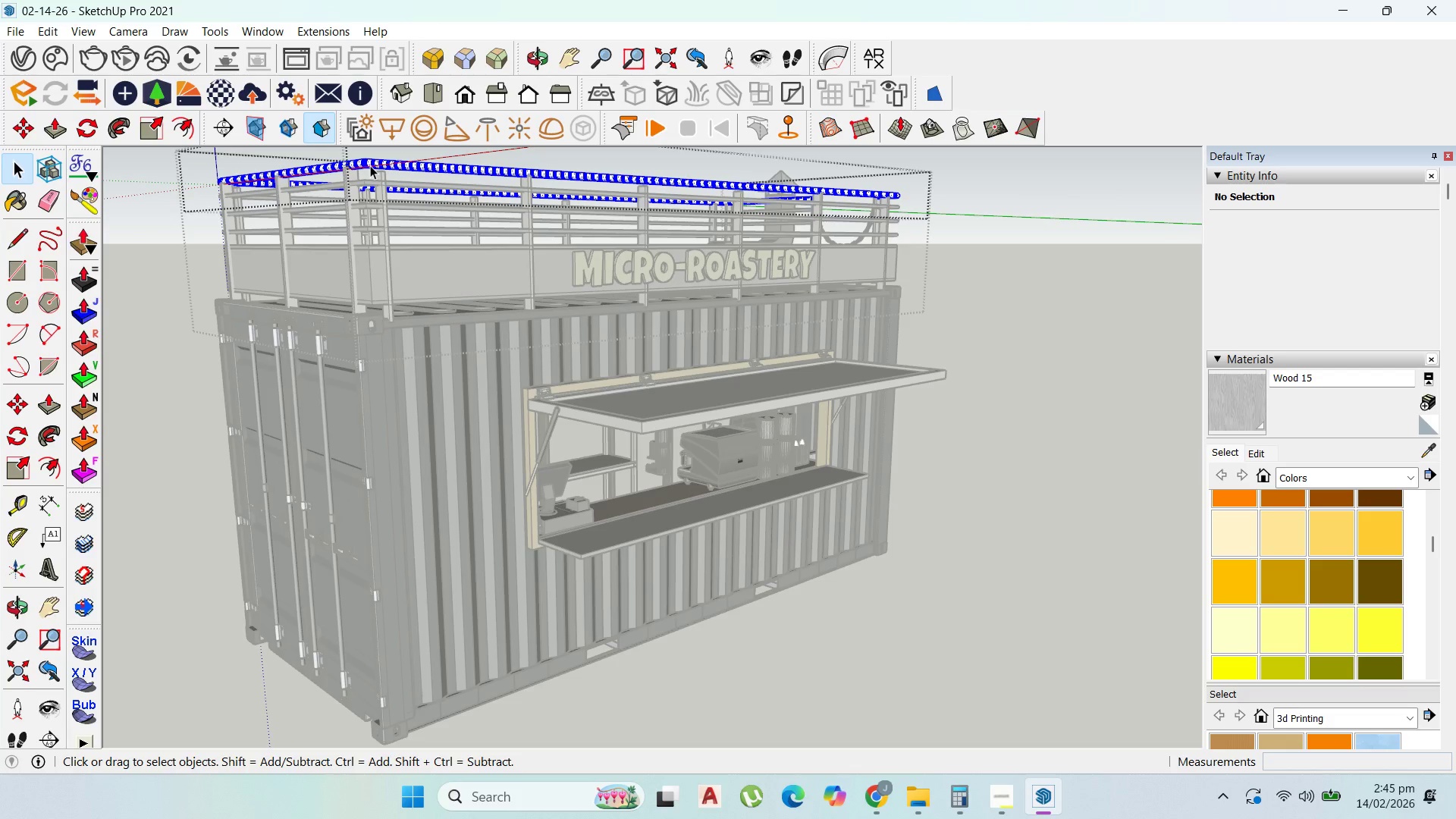 
triple_click([370, 165])
 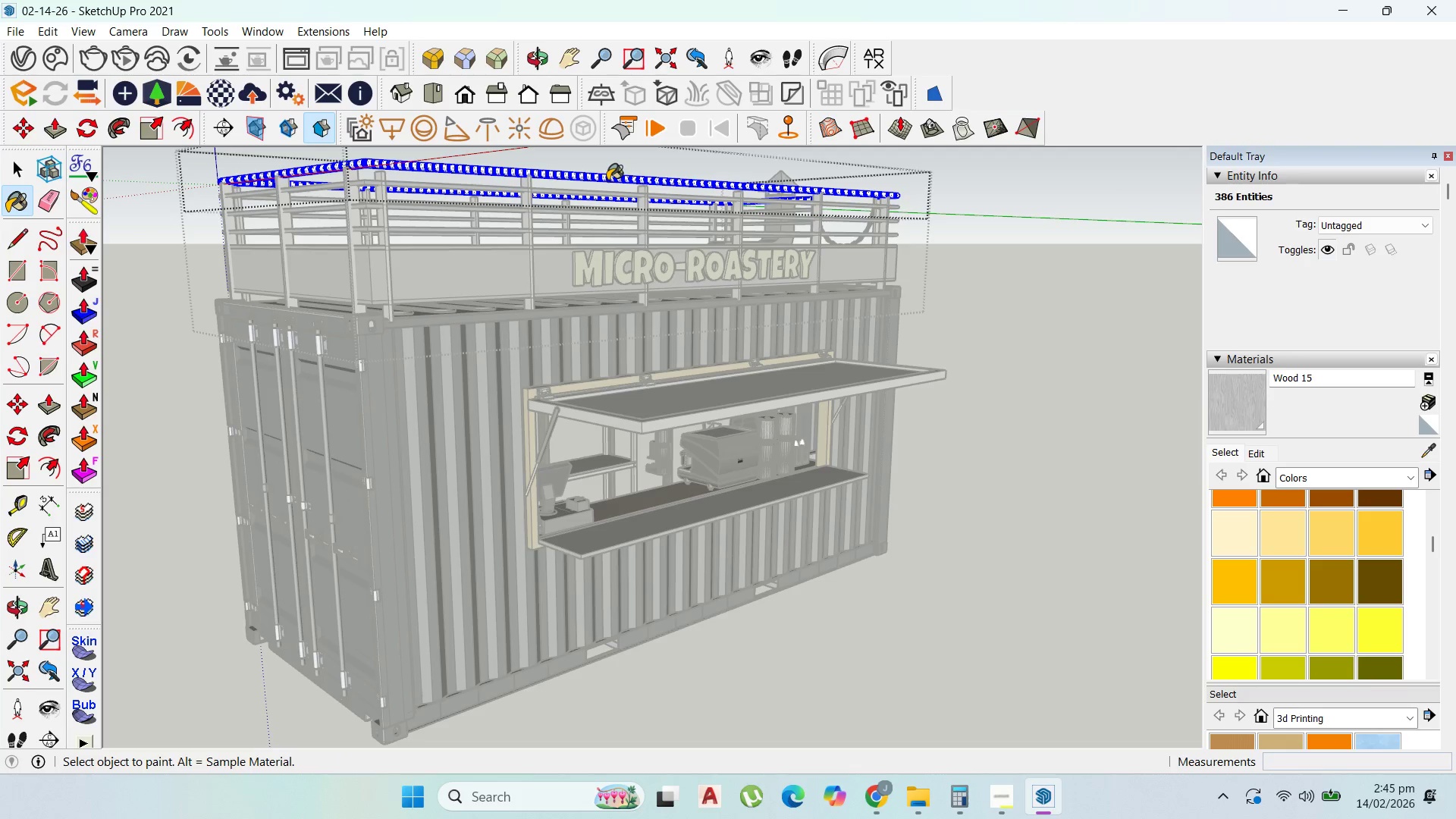 
double_click([606, 183])
 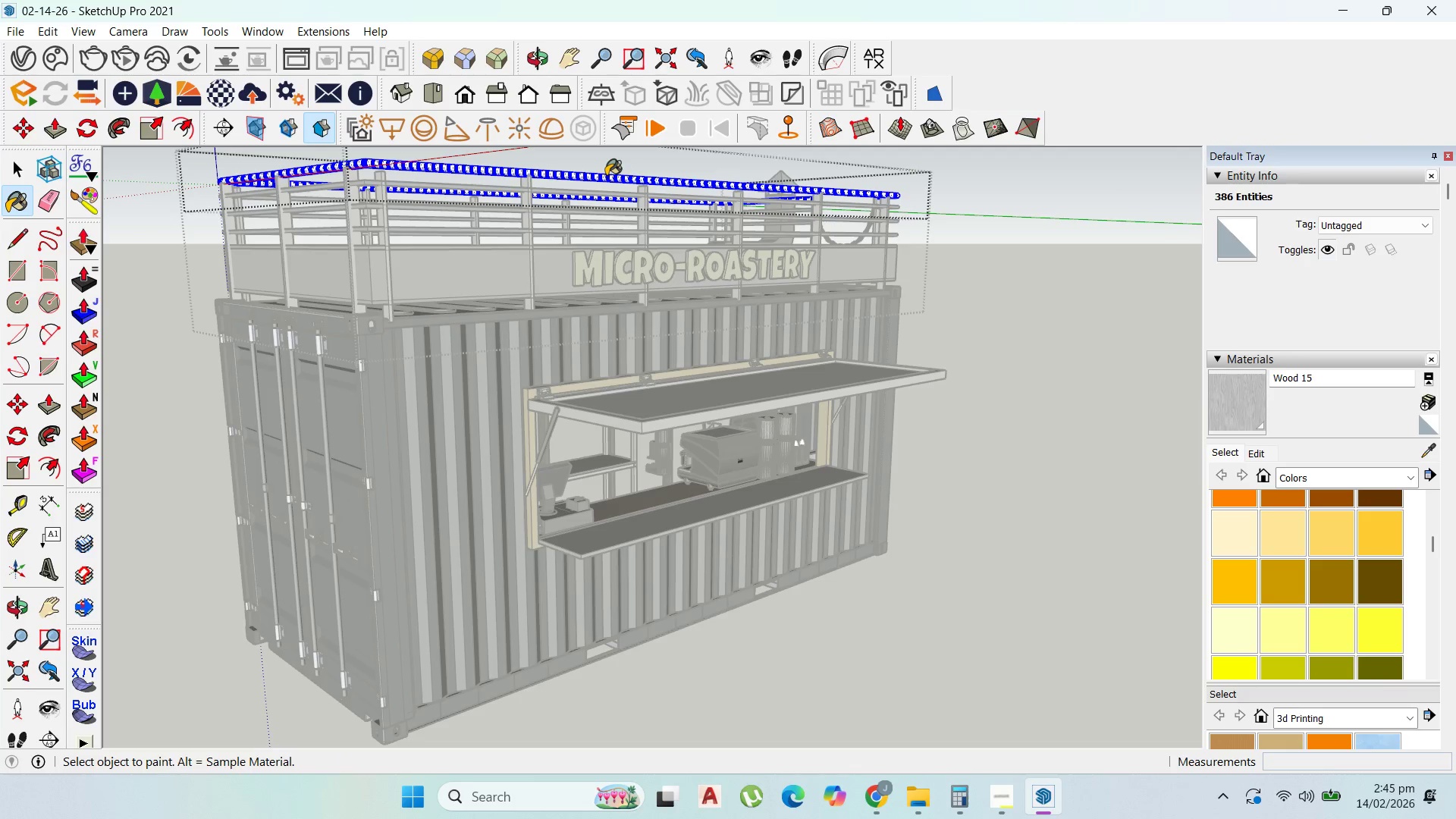 
triple_click([606, 176])
 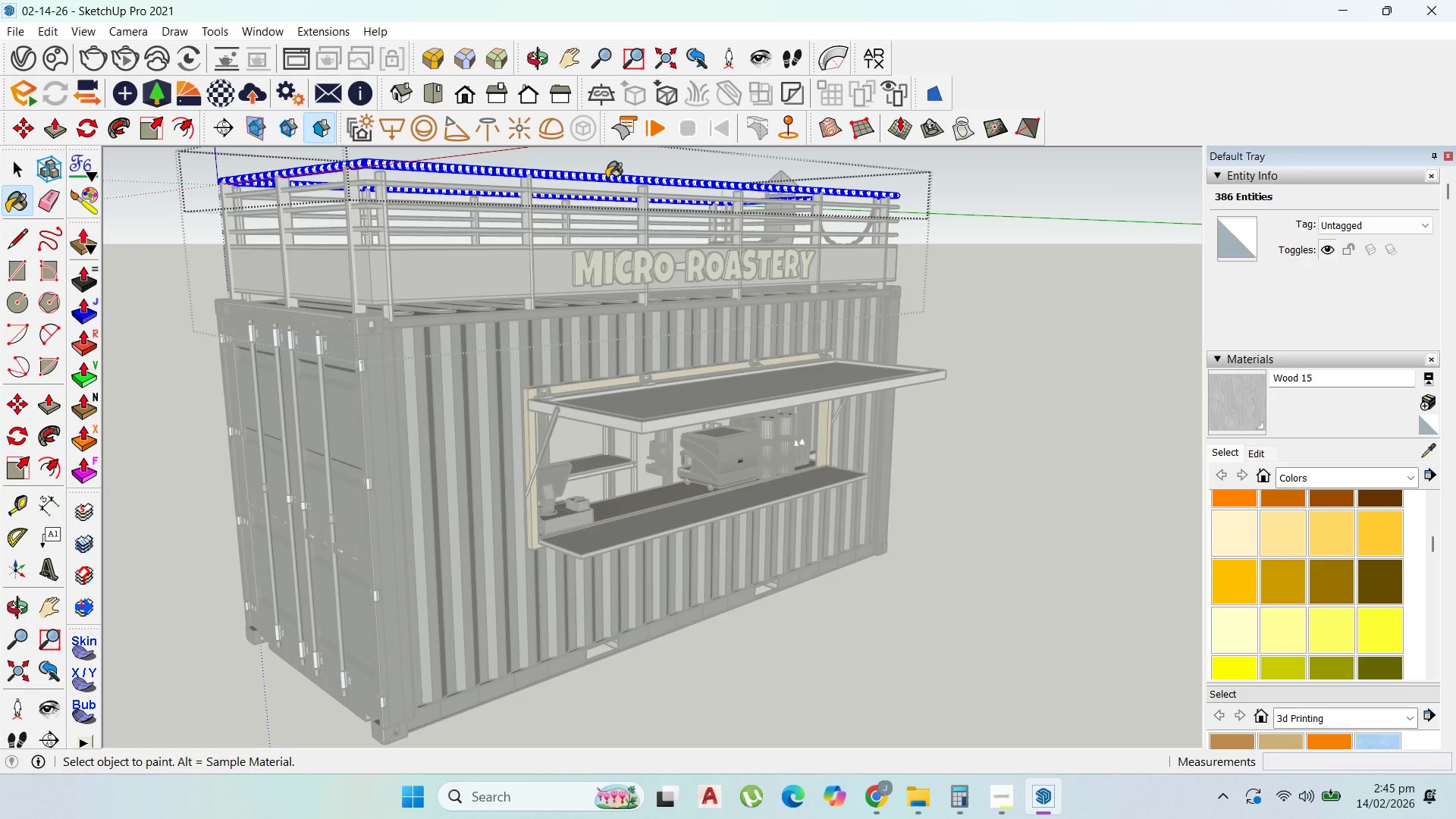 
triple_click([607, 178])
 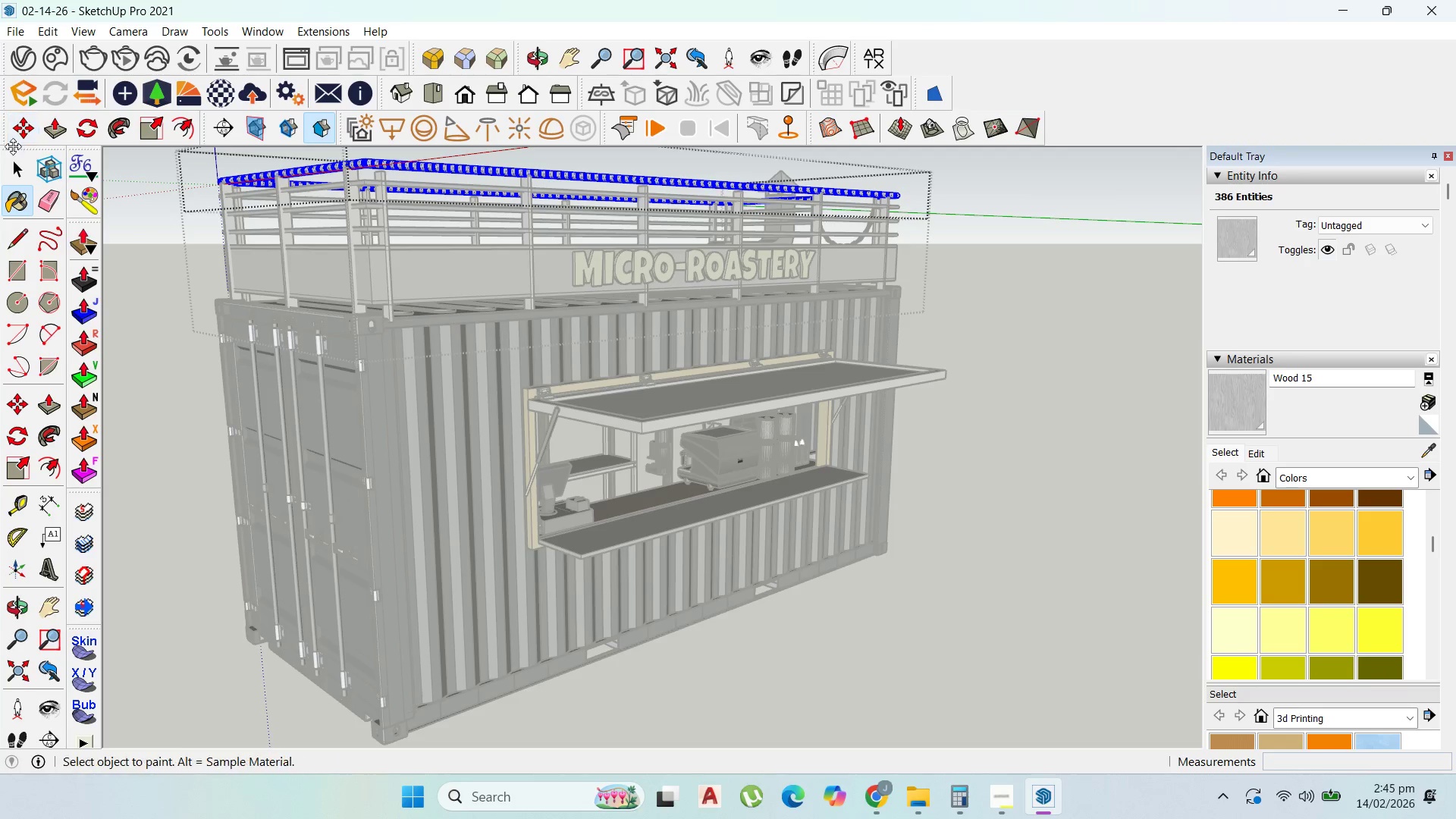 
left_click([14, 155])
 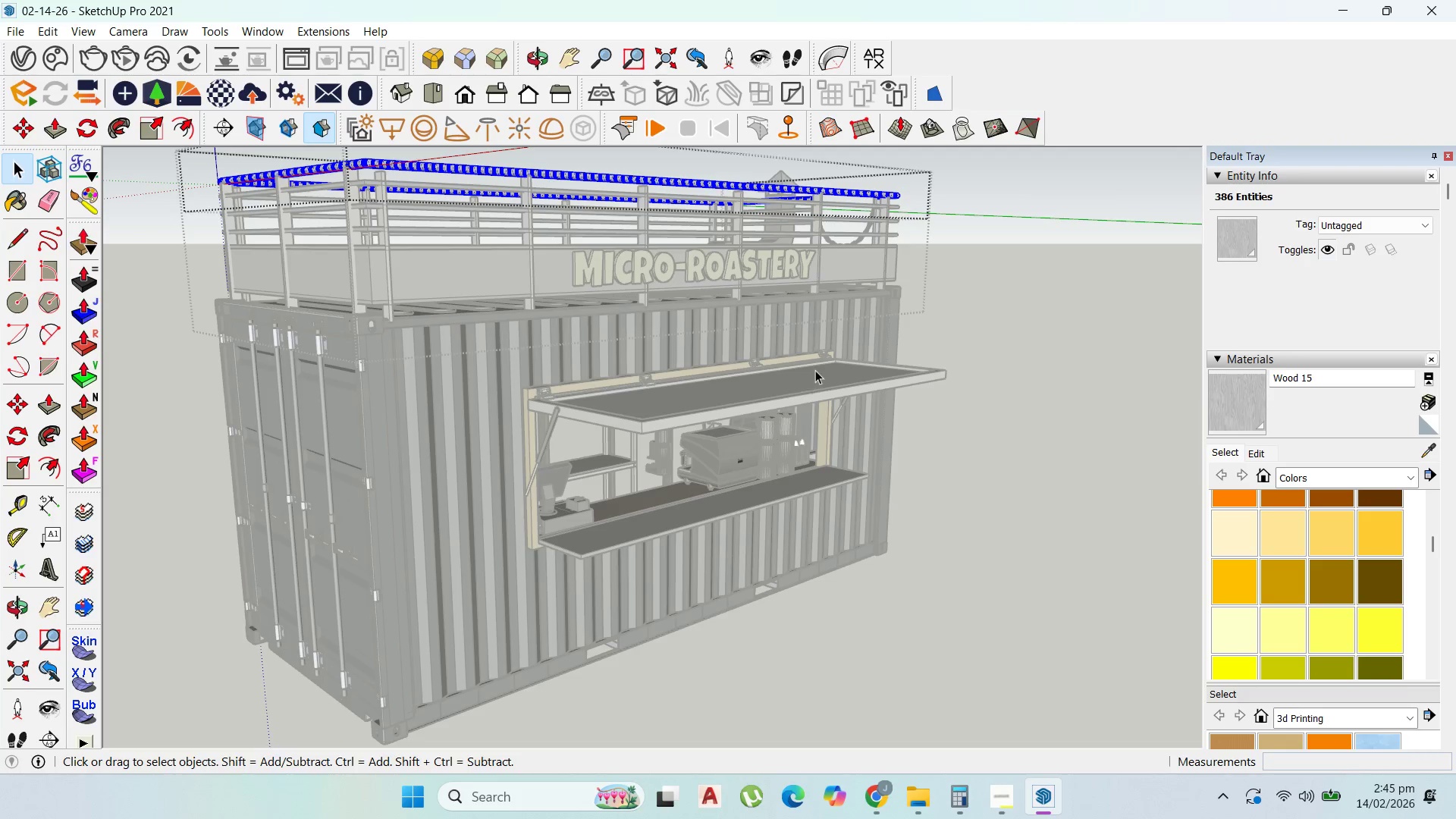 
key(Escape)
 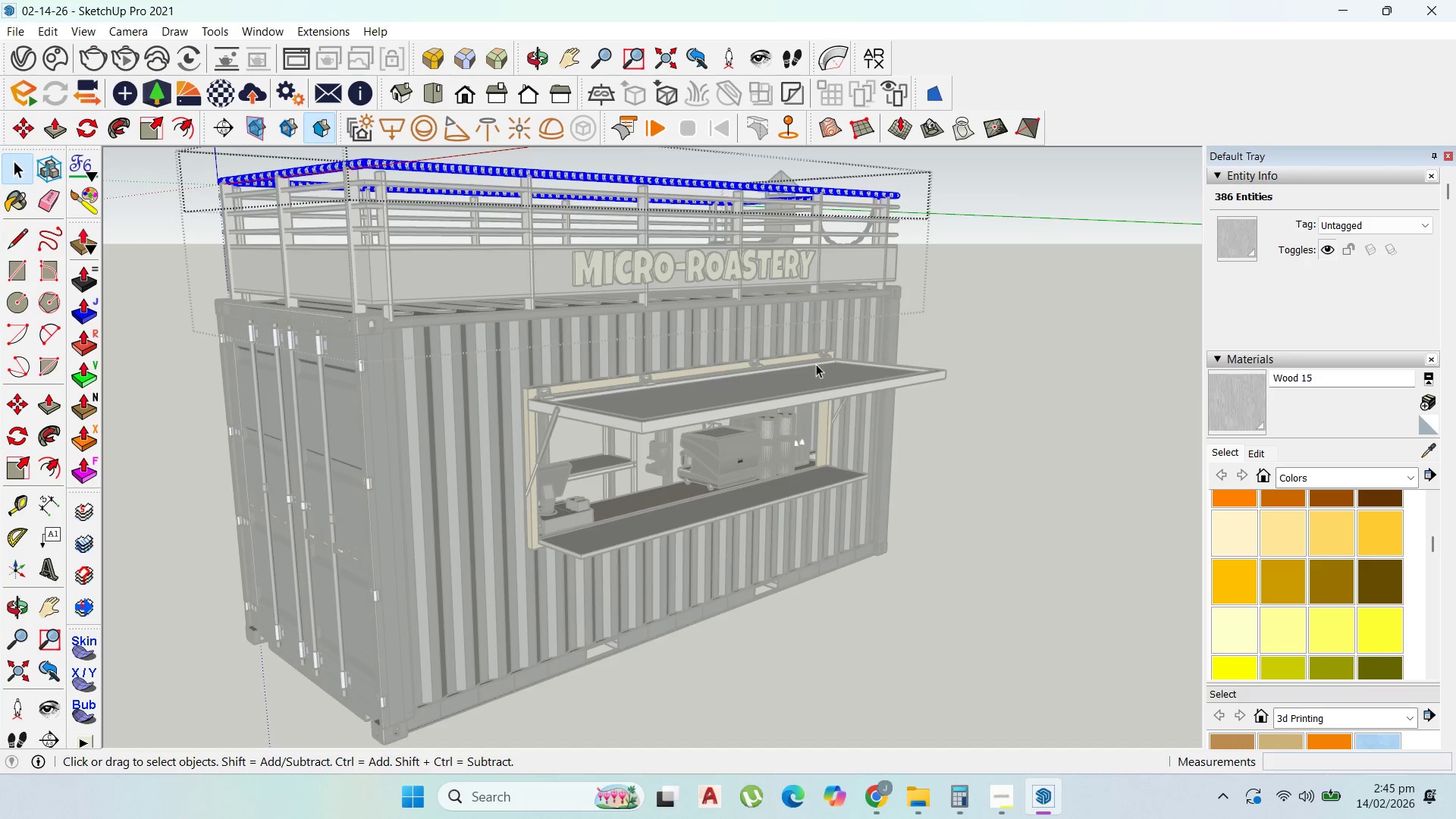 
key(Escape)
 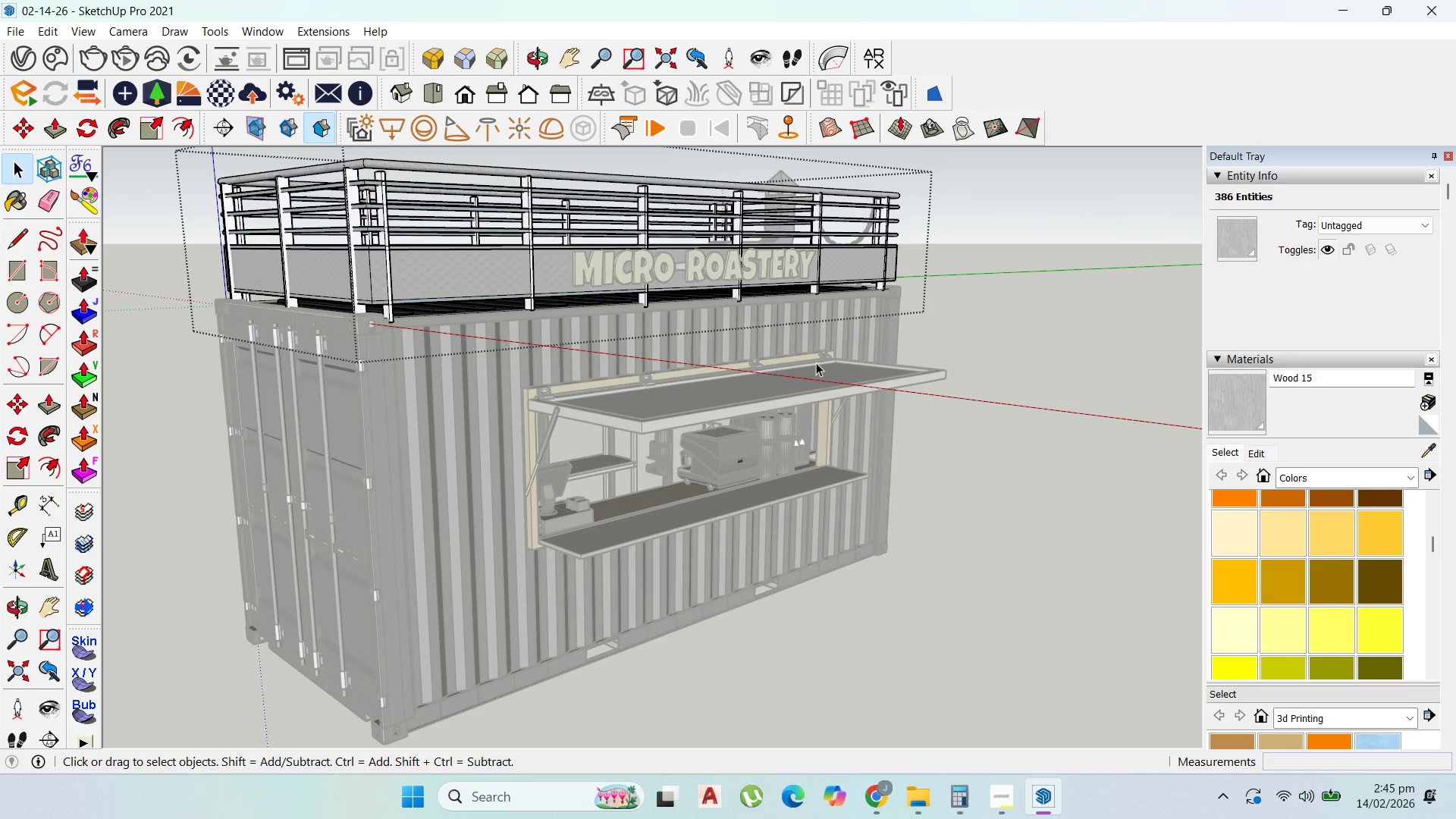 
key(Escape)
 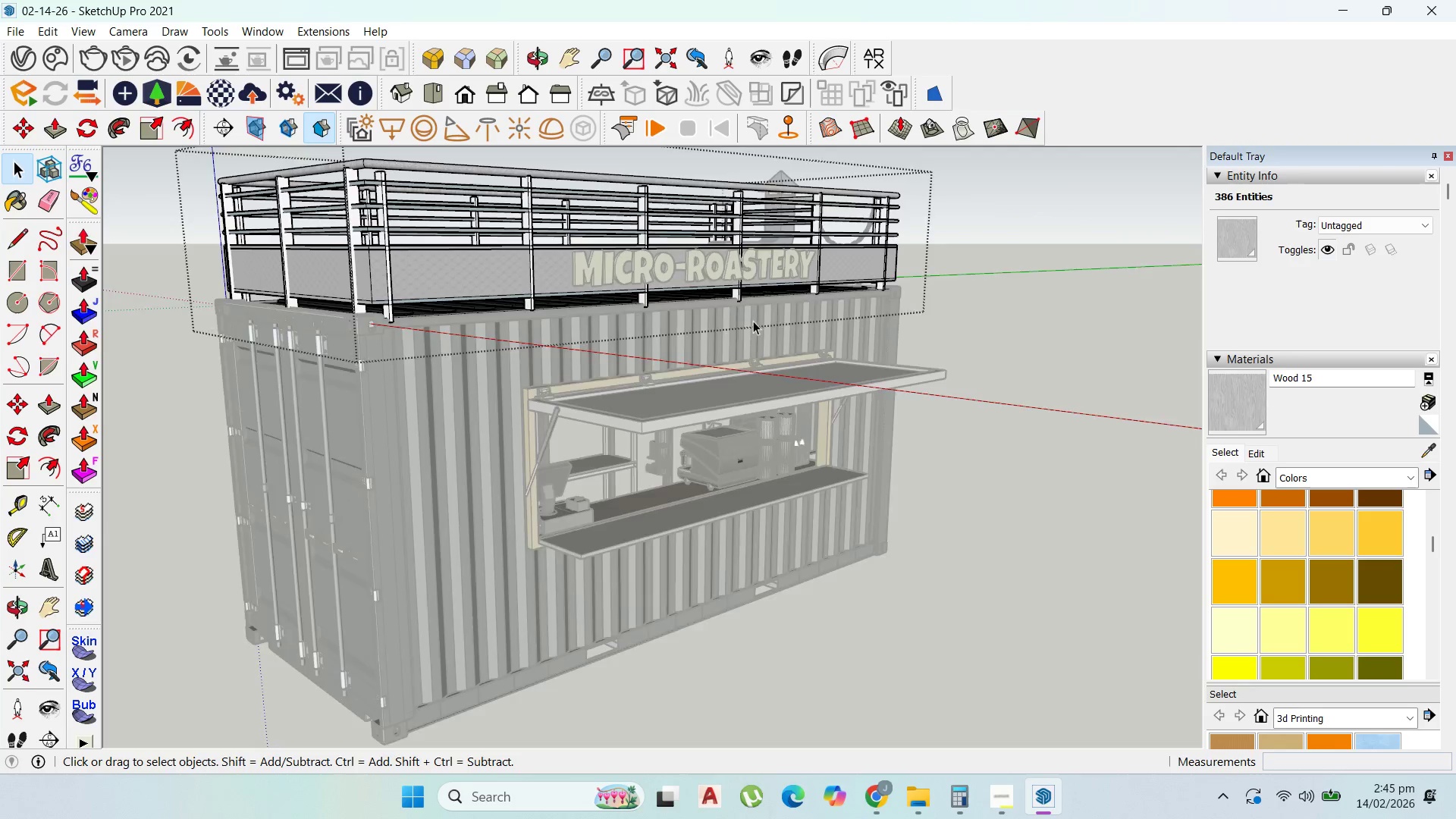 
key(Escape)
 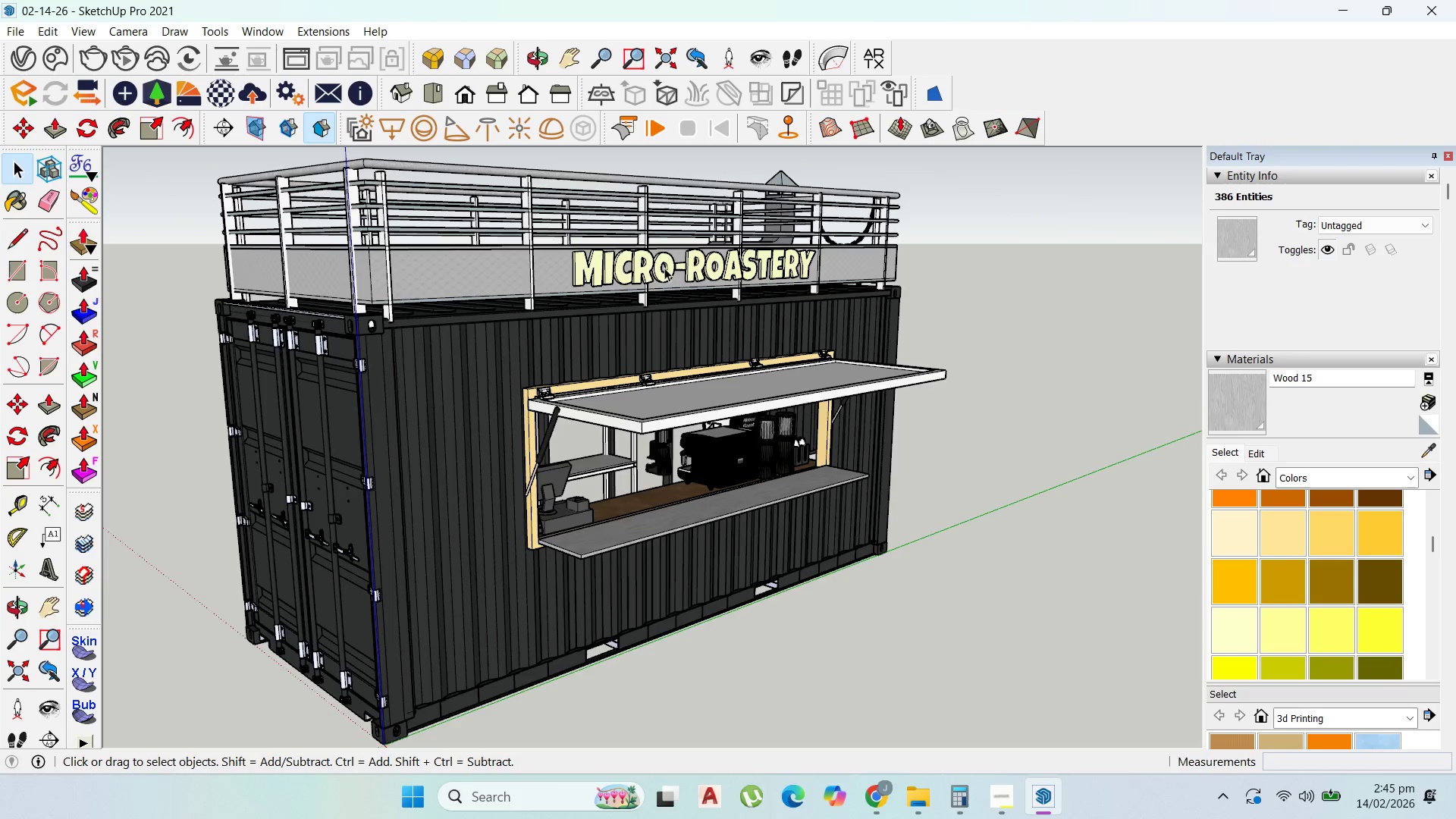 
key(Escape)
 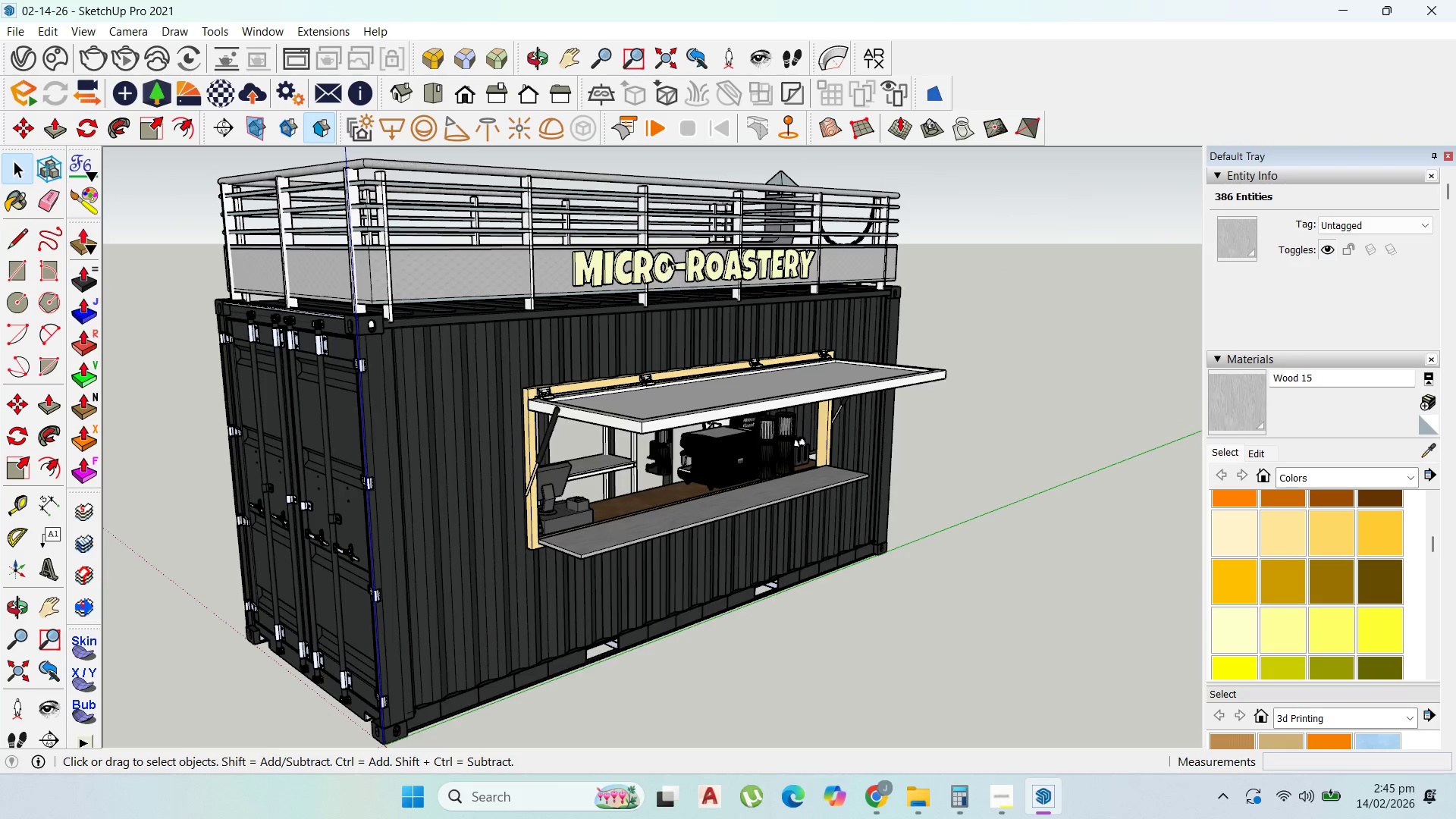 
key(Escape)
 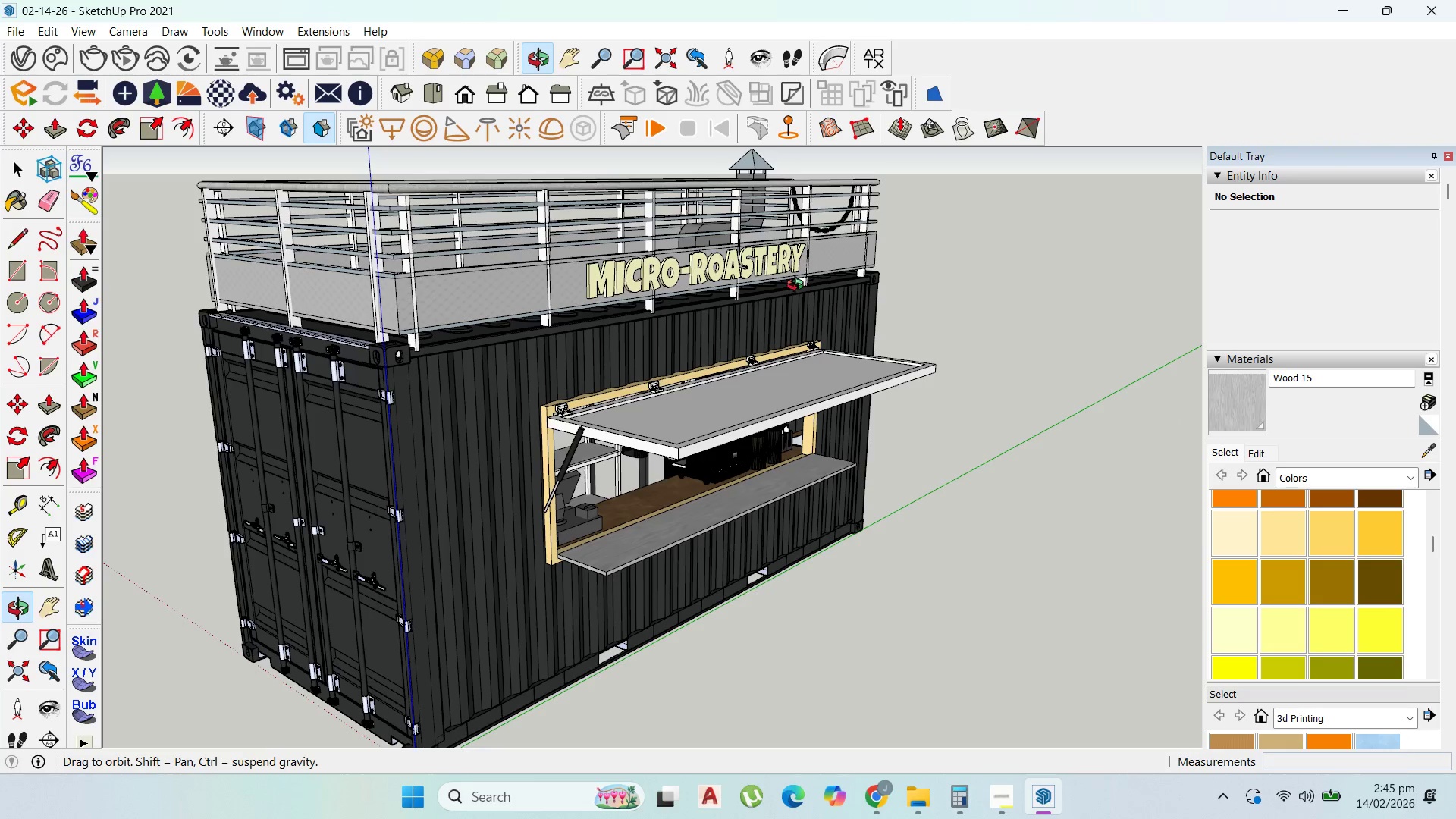 
scroll: coordinate [652, 190], scroll_direction: up, amount: 8.0
 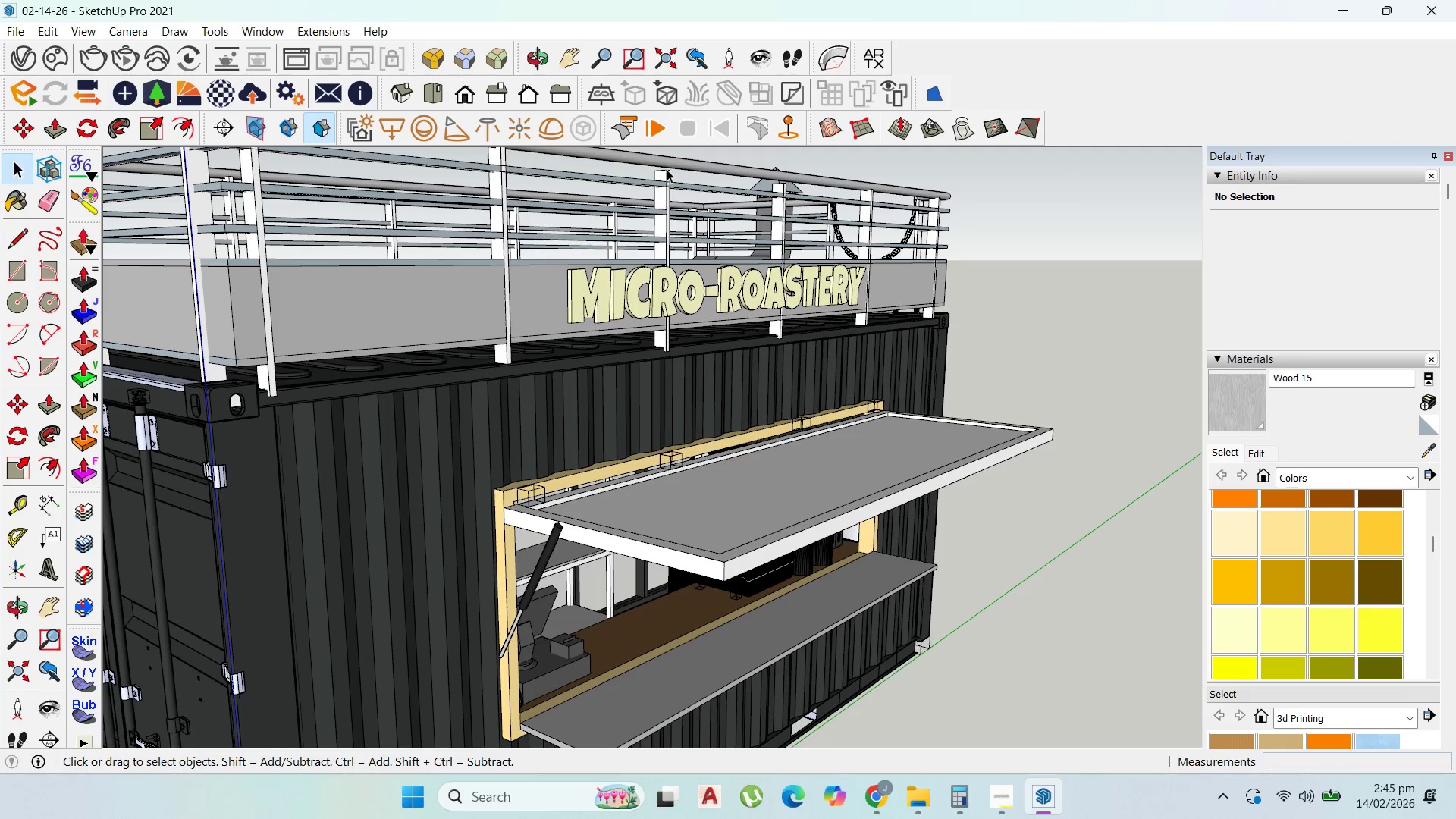 
left_click([666, 171])
 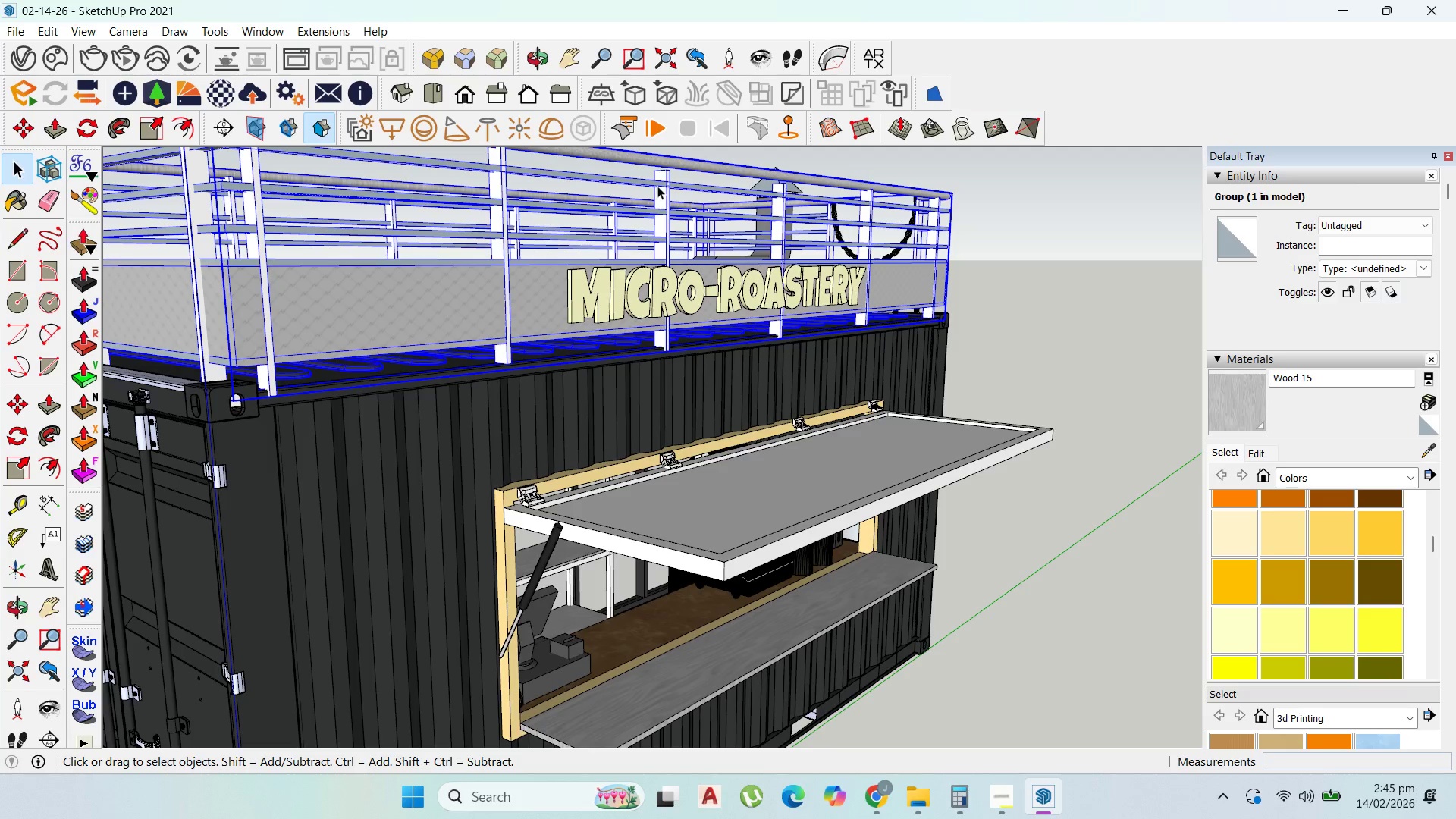 
double_click([663, 177])
 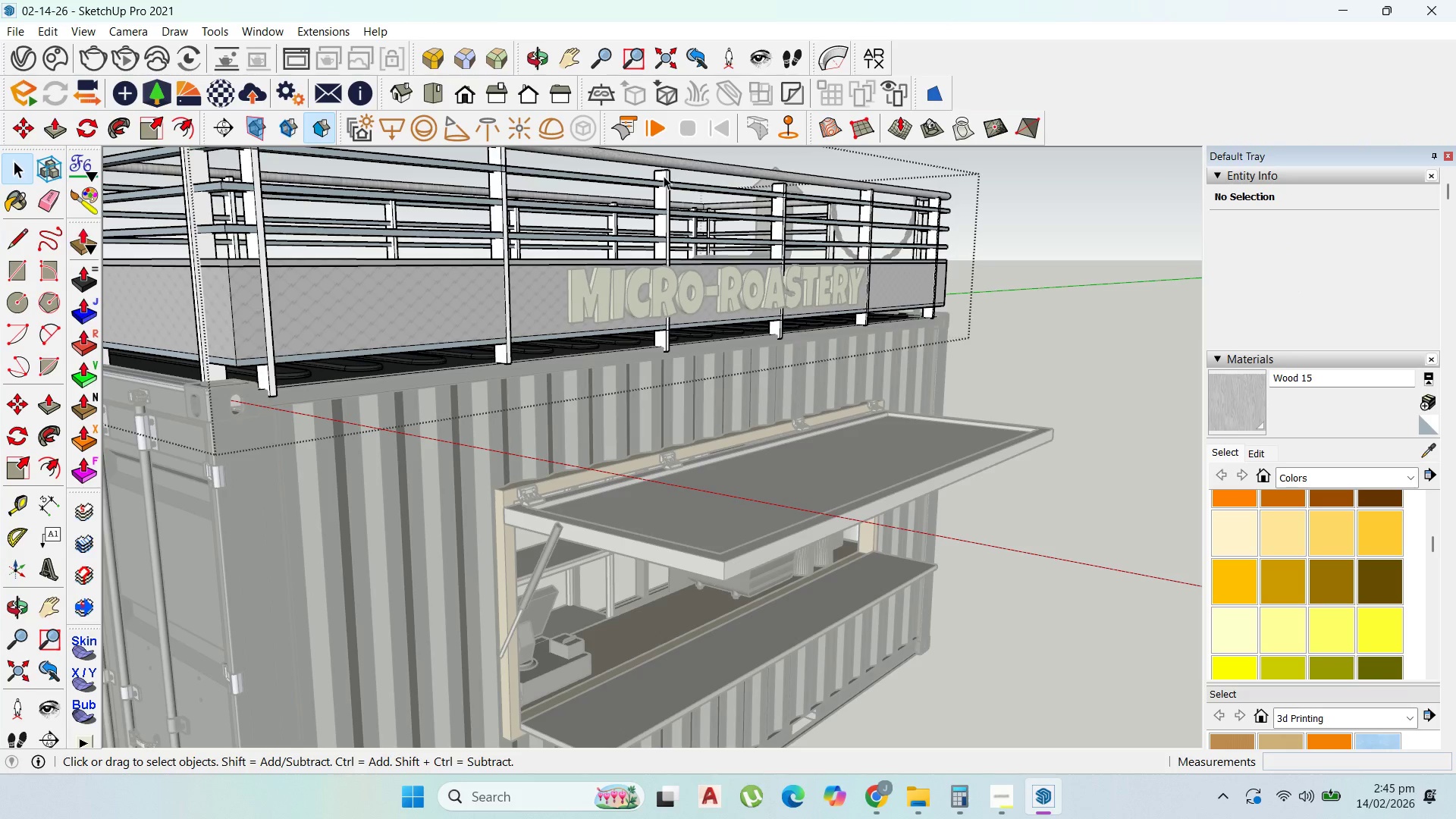 
left_click([664, 176])
 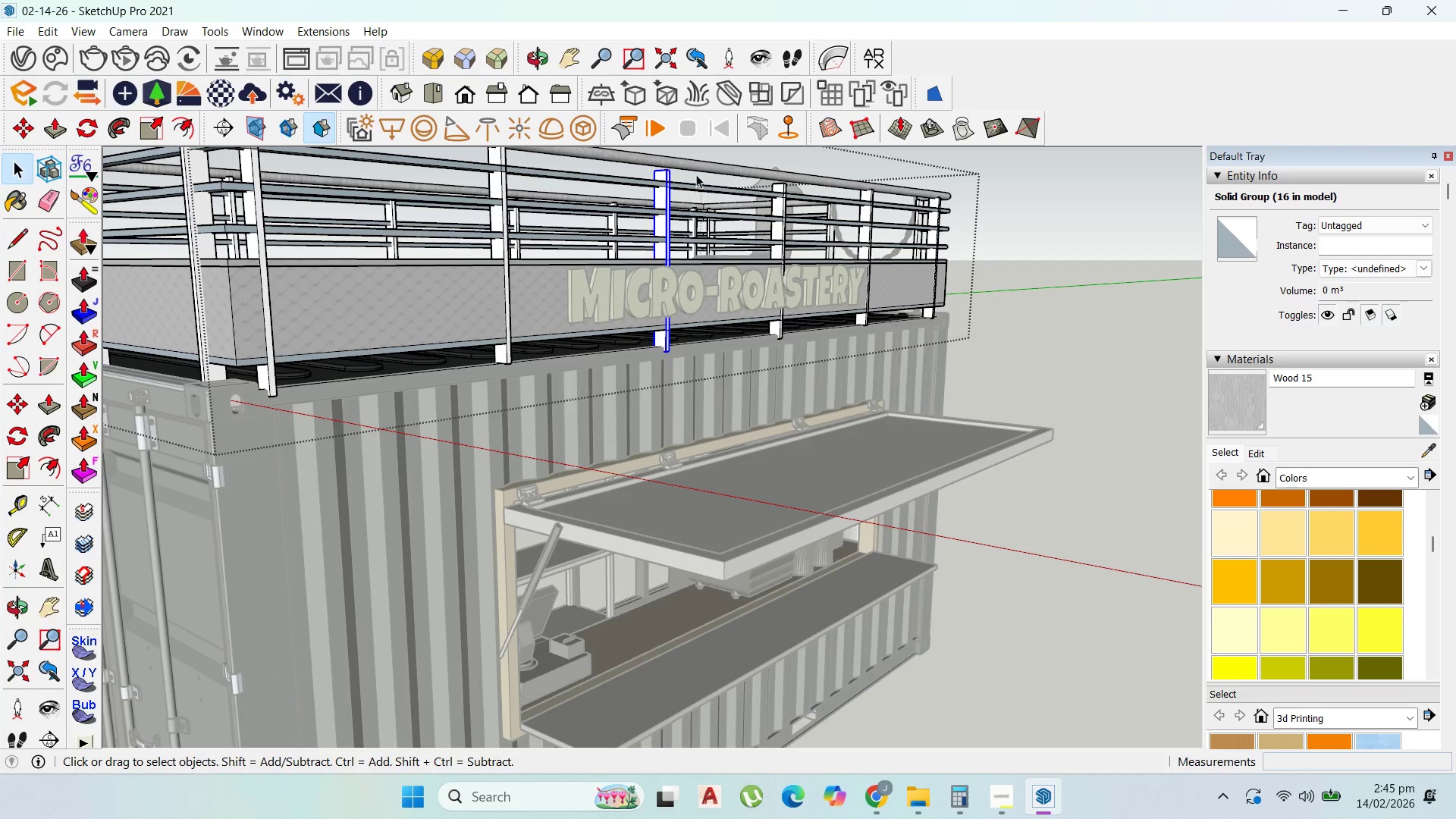 
hold_key(key=ShiftLeft, duration=1.49)
left_click([783, 187])
 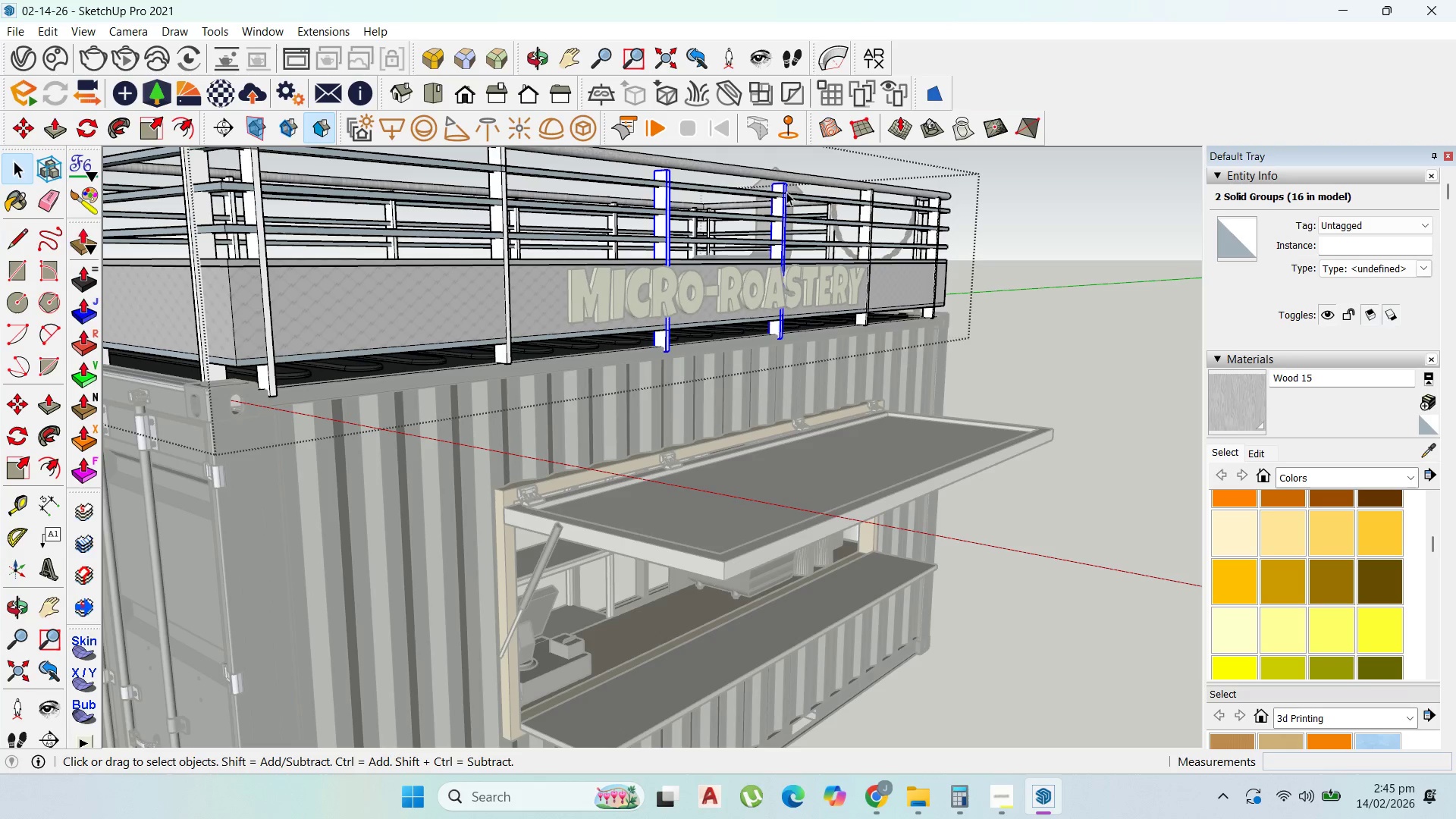 
key(M)
 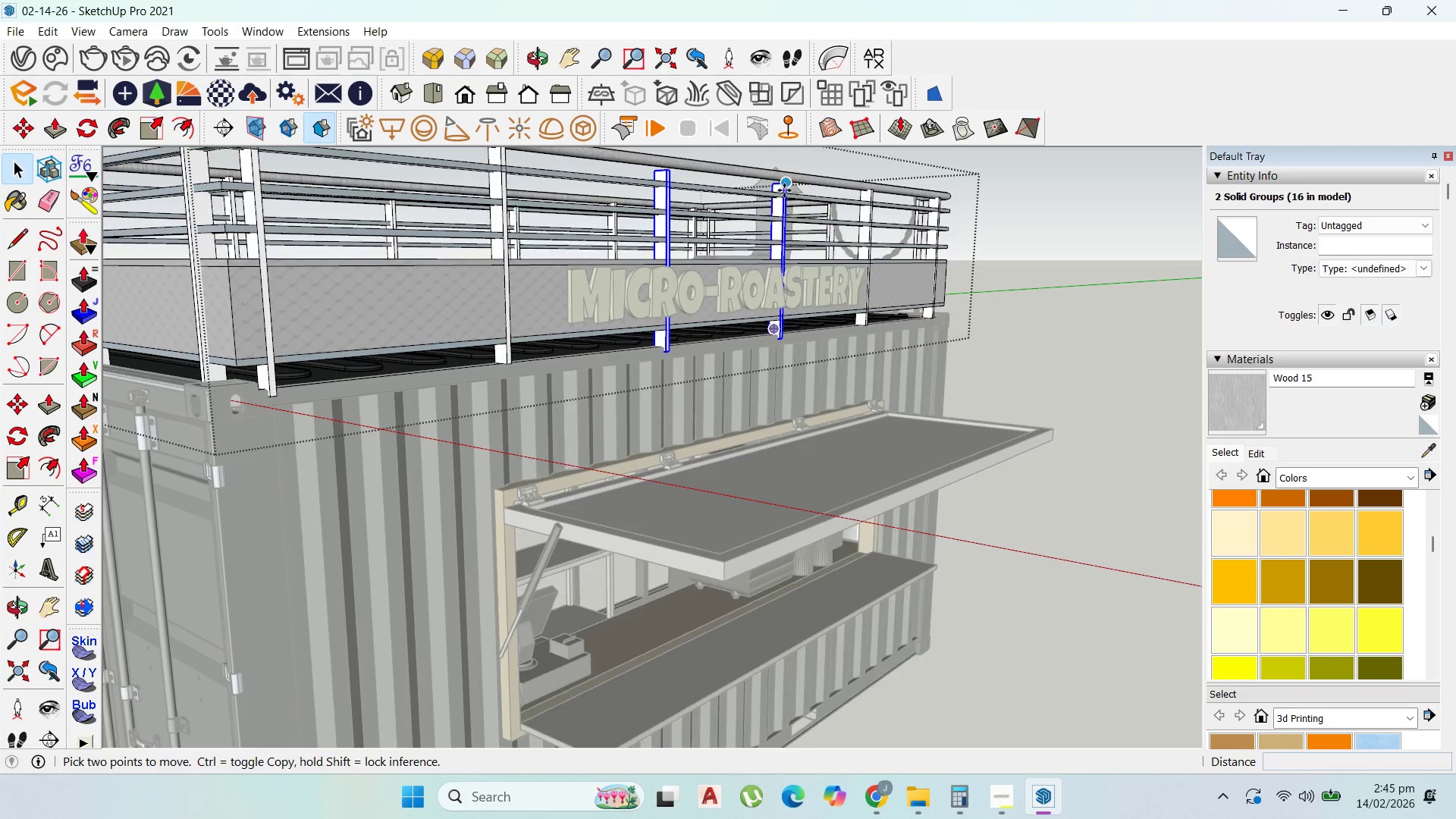 
scroll: coordinate [784, 190], scroll_direction: up, amount: 3.0
 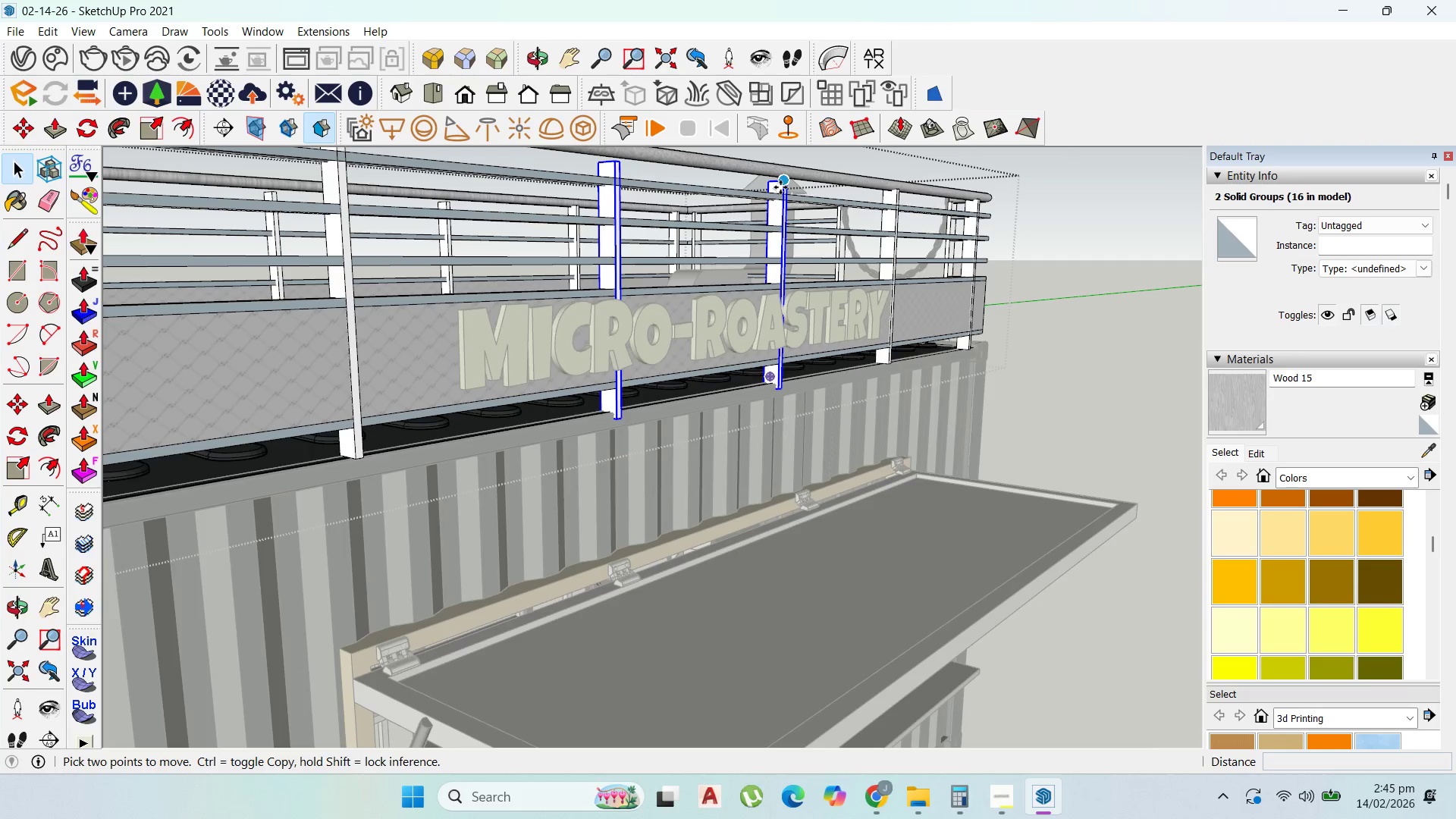 
left_click([780, 187])
 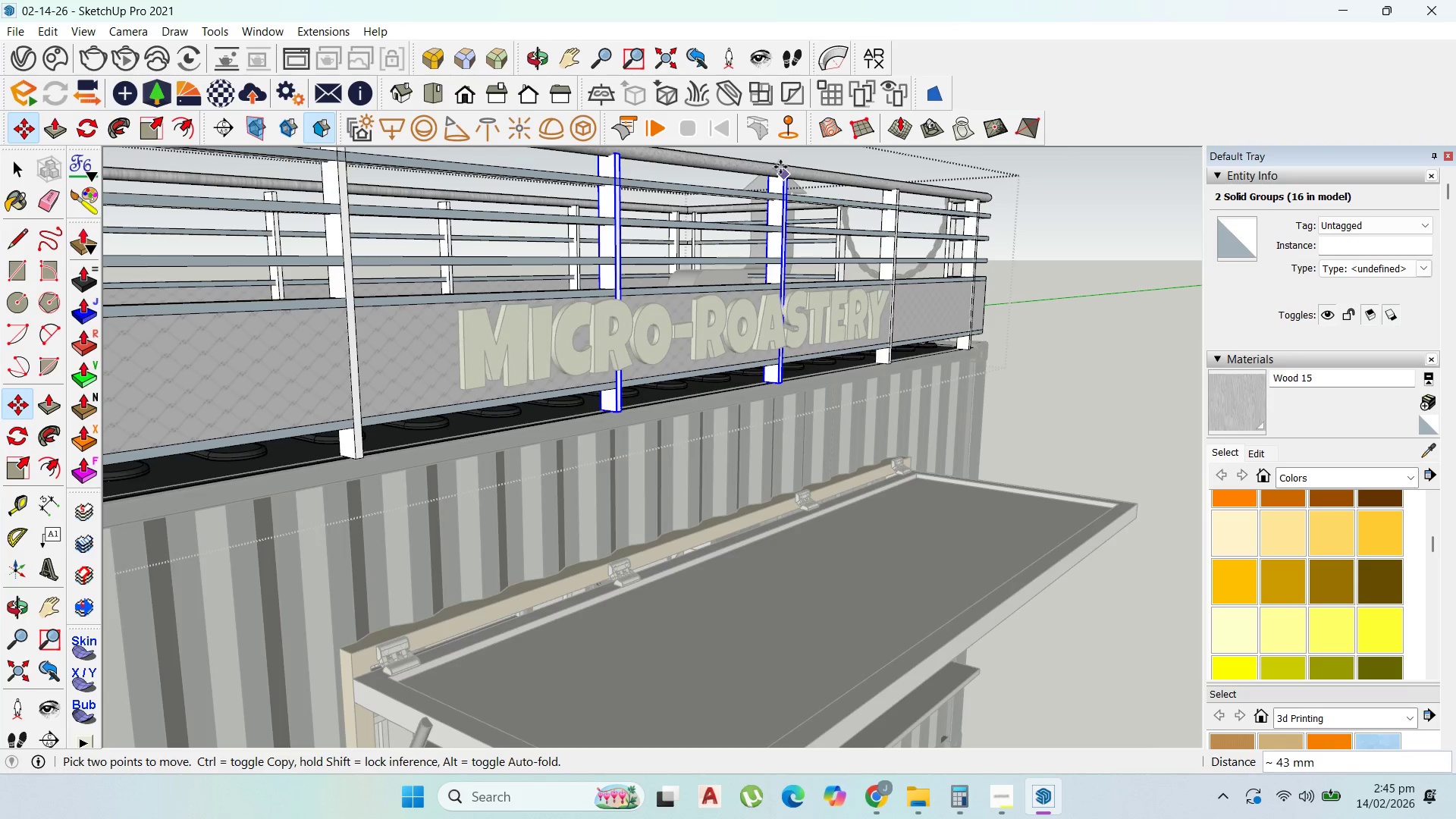 
hold_key(key=ShiftLeft, duration=1.17)
left_click([779, 173])
 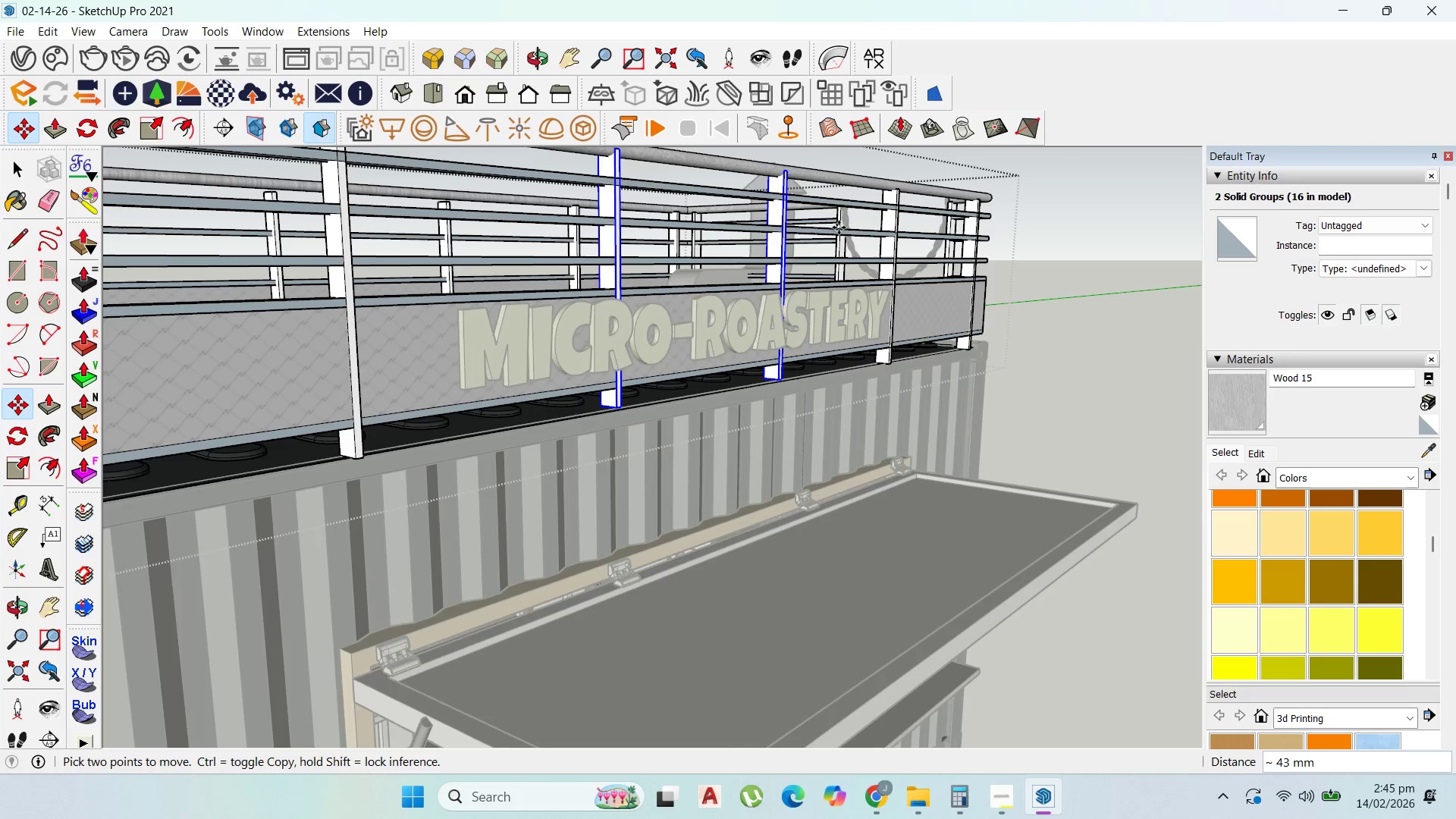 
scroll: coordinate [850, 259], scroll_direction: down, amount: 8.0
 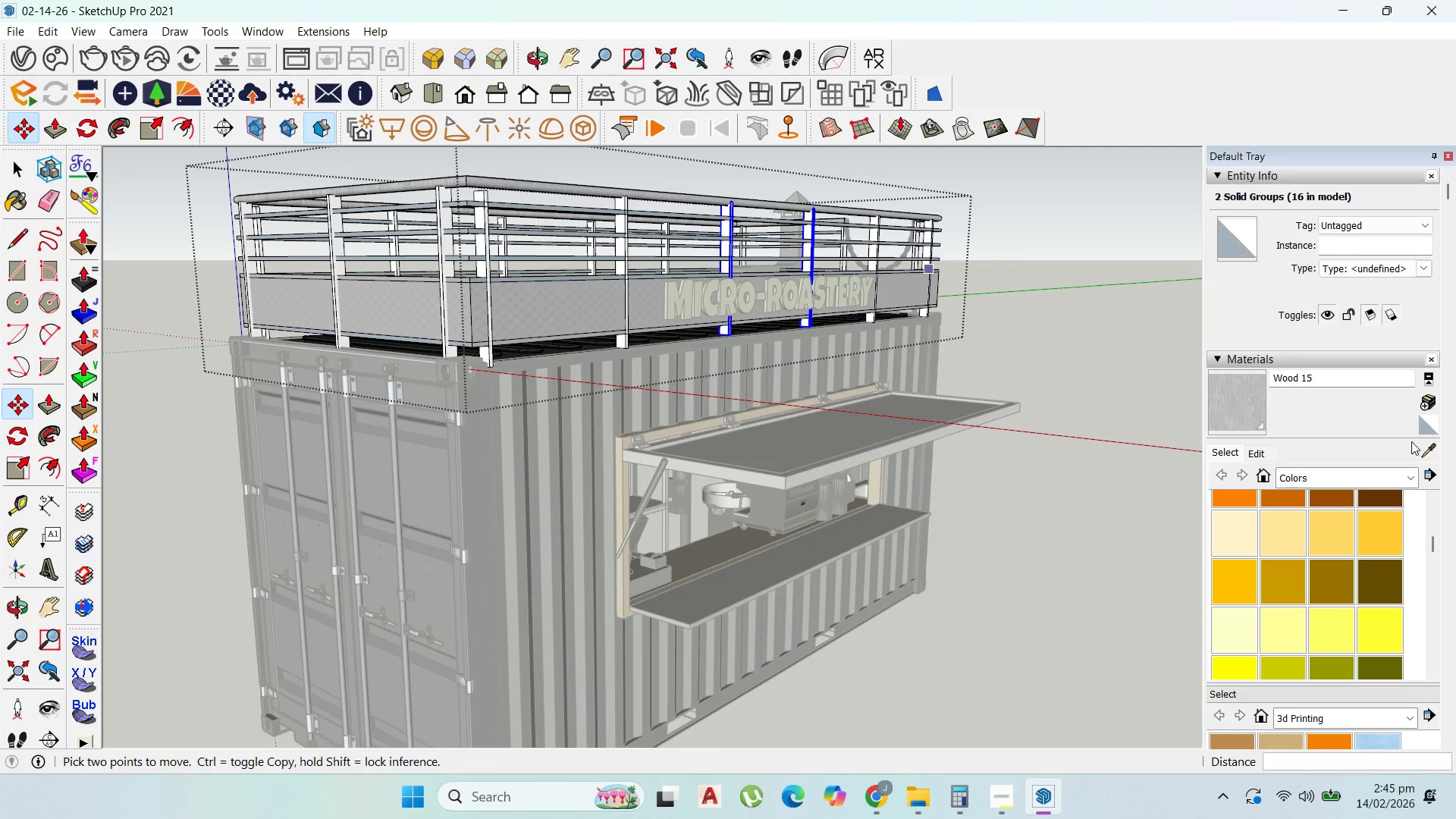 
left_click([1417, 444])
 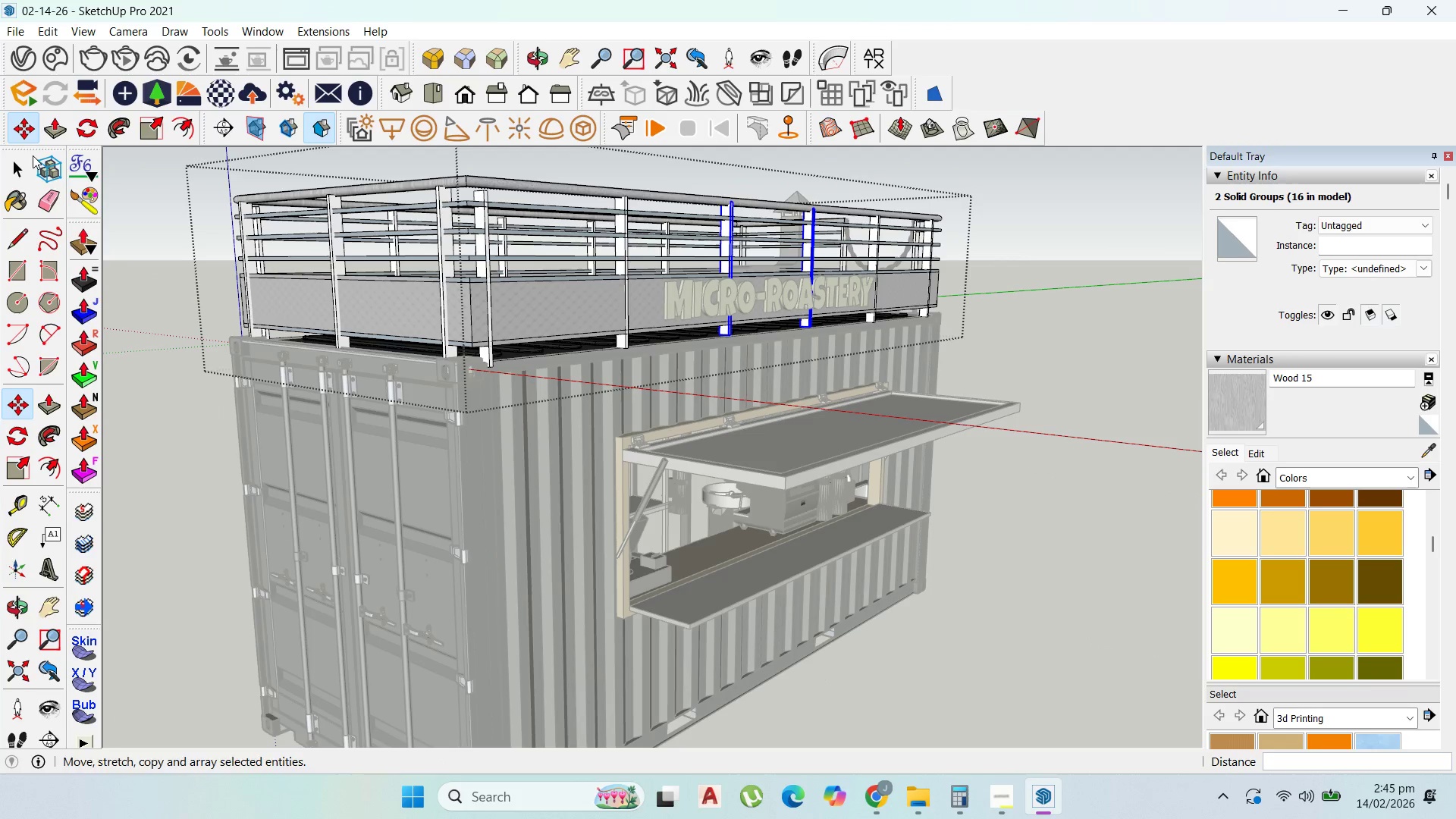 
left_click([24, 170])
 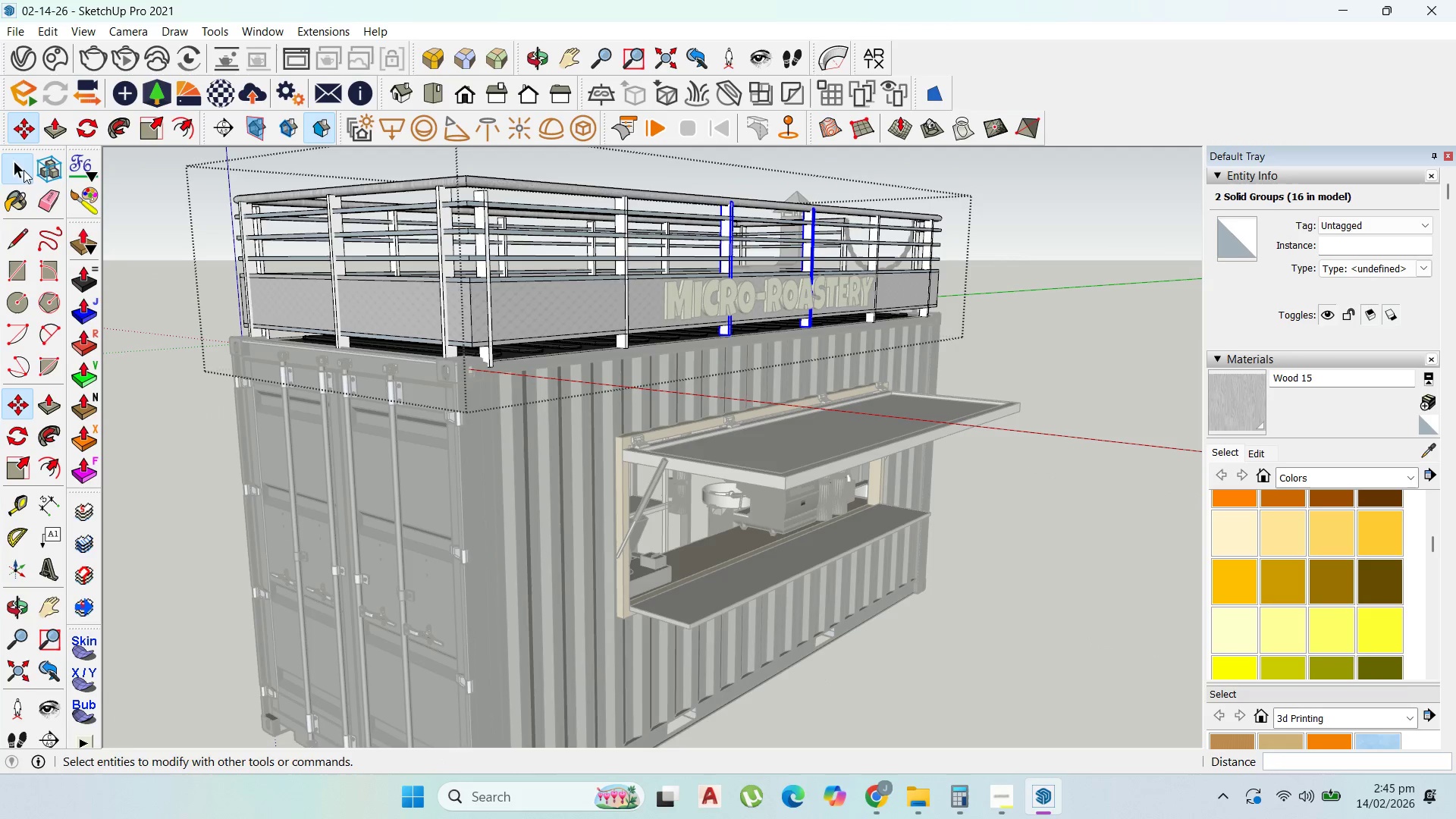 
key(Escape)
 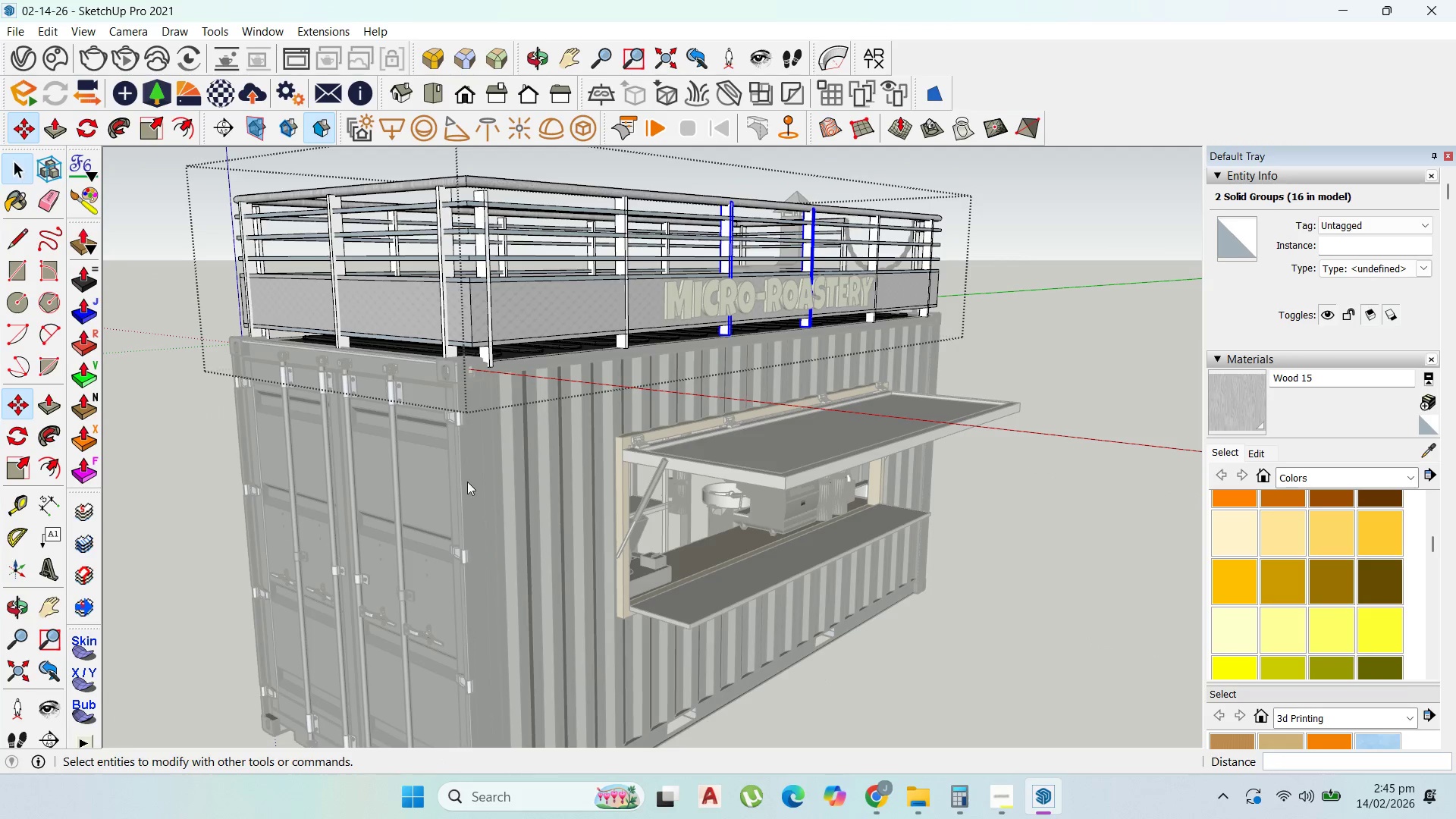 
key(Escape)
 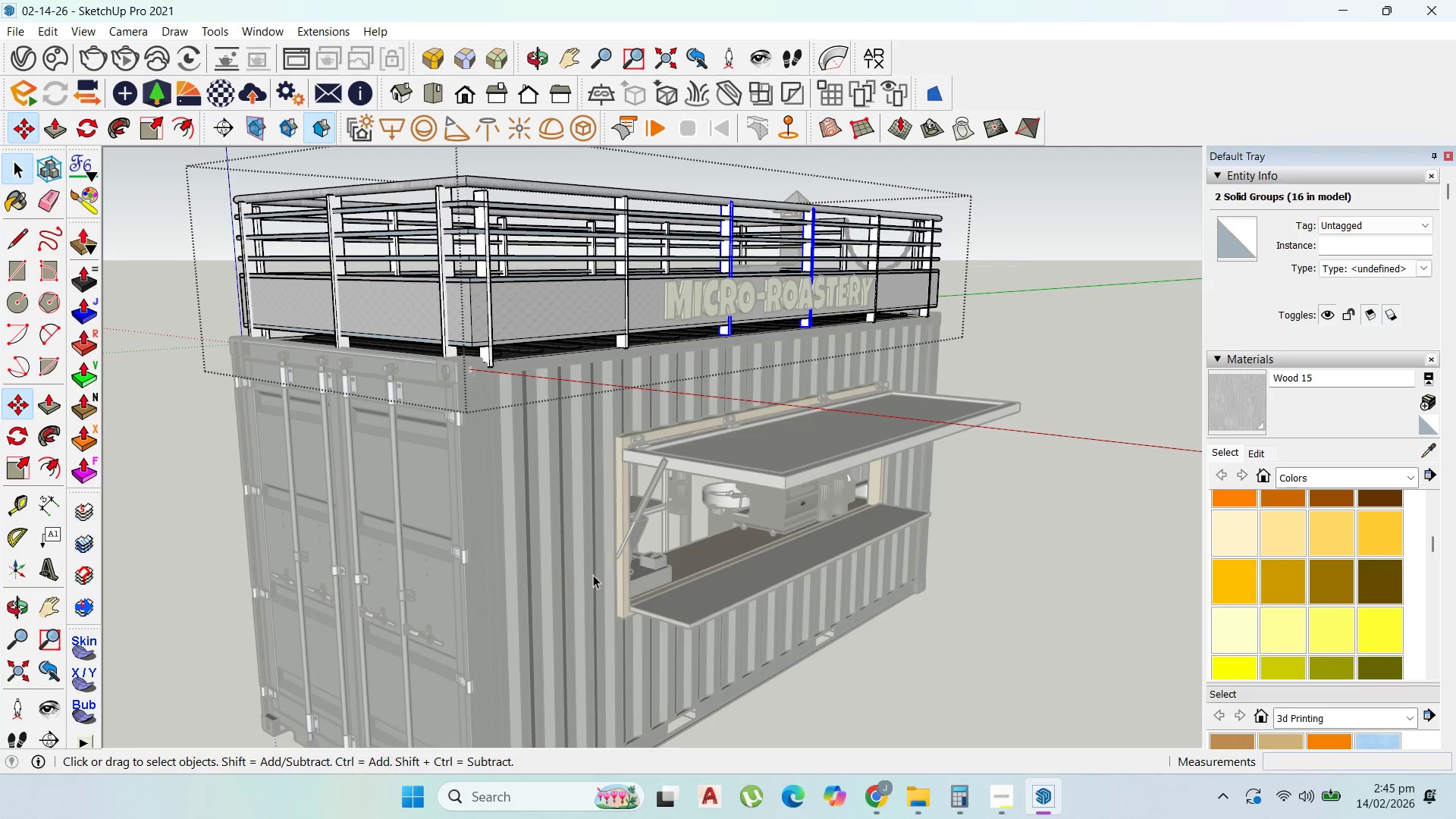 
key(Escape)
 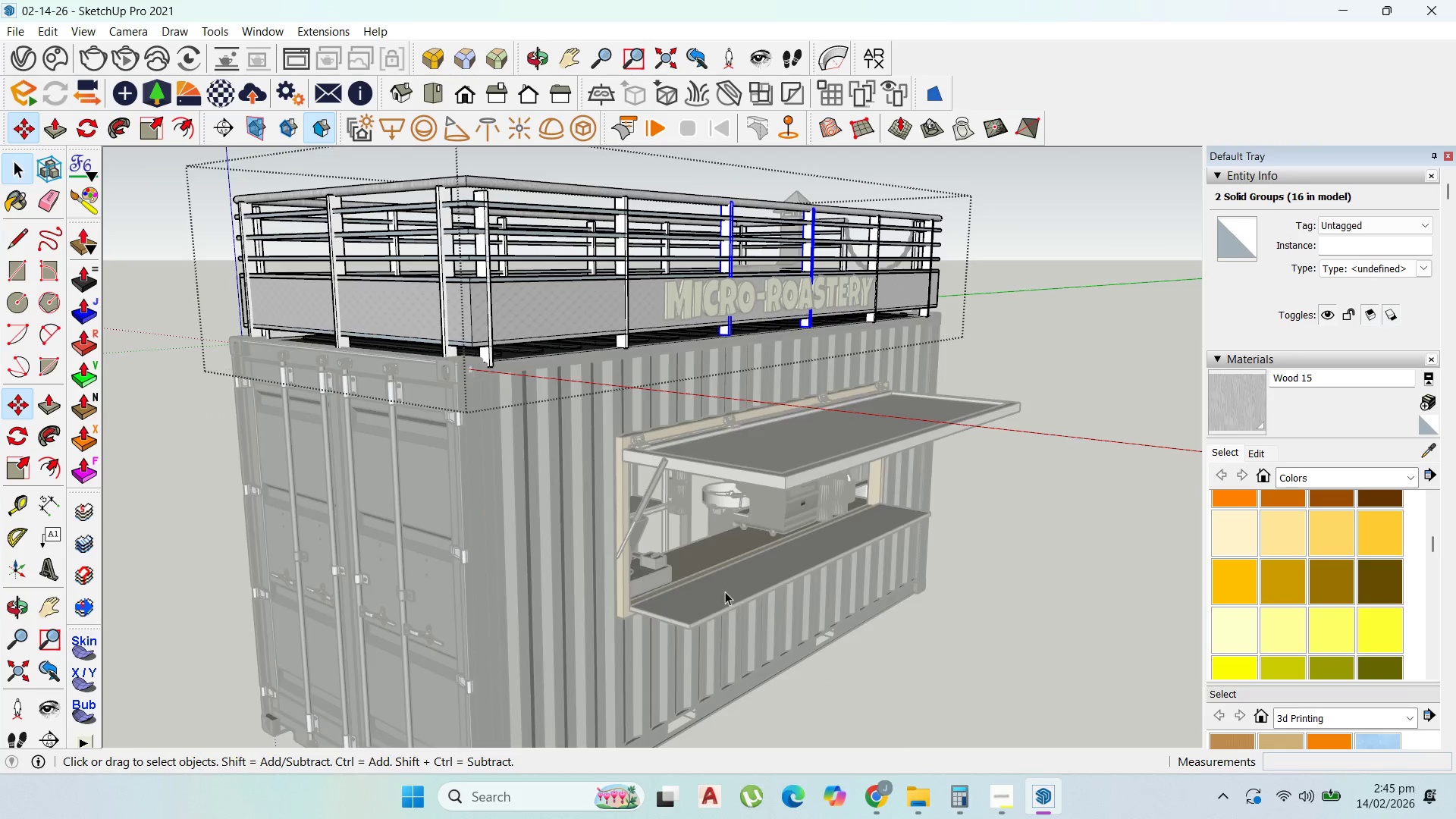 
key(Escape)
 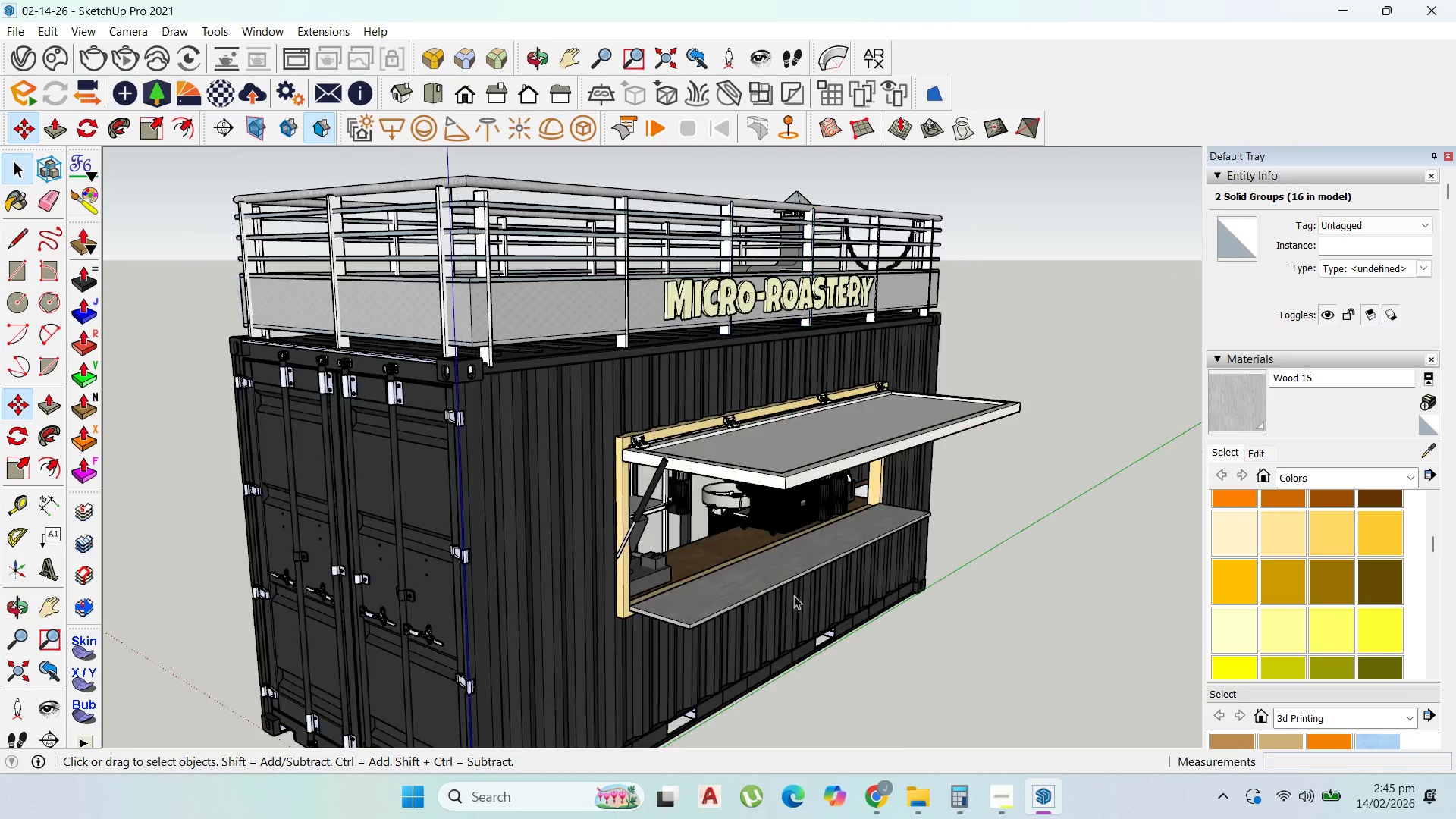 
key(Escape)
 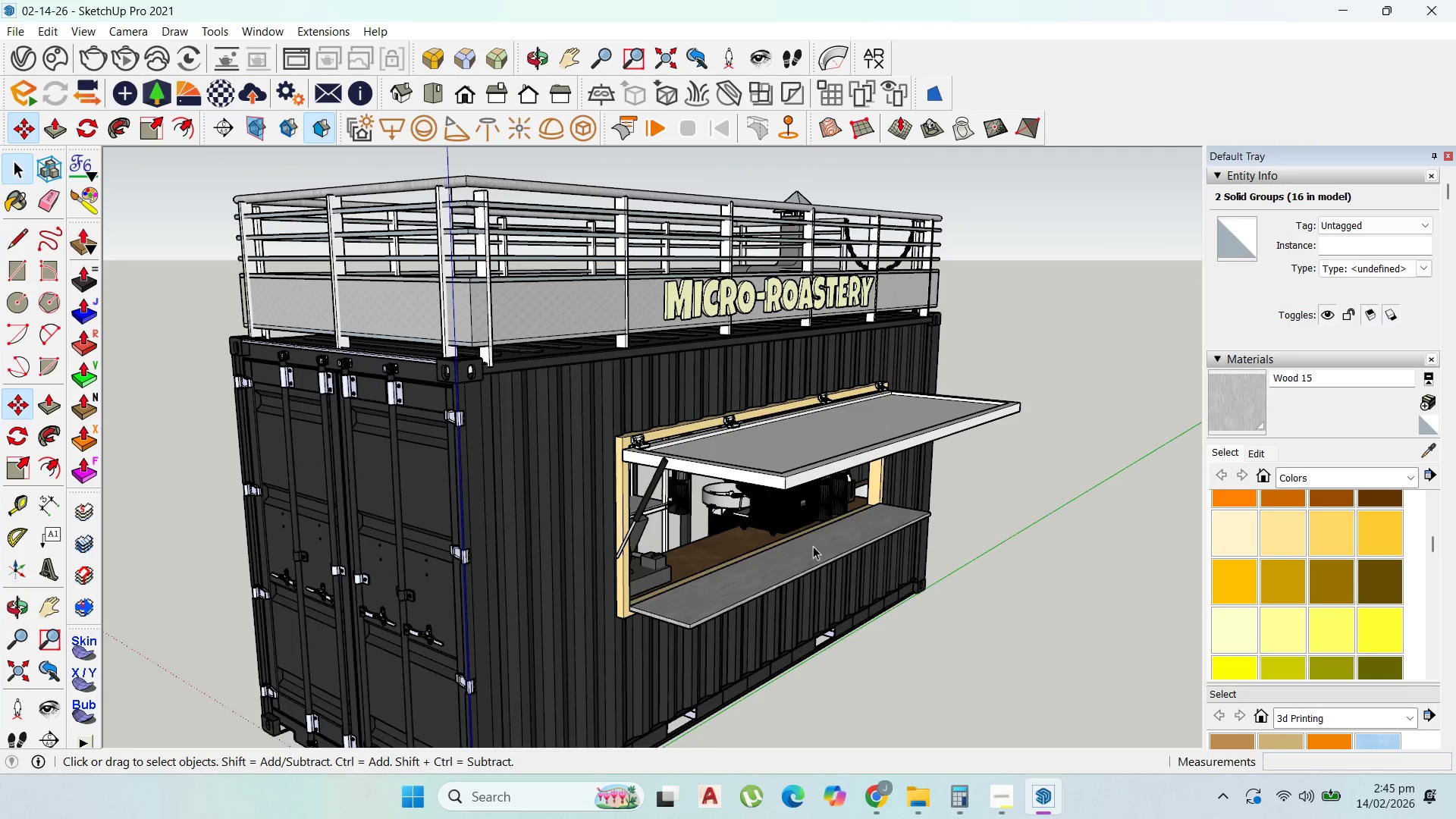 
key(Escape)
 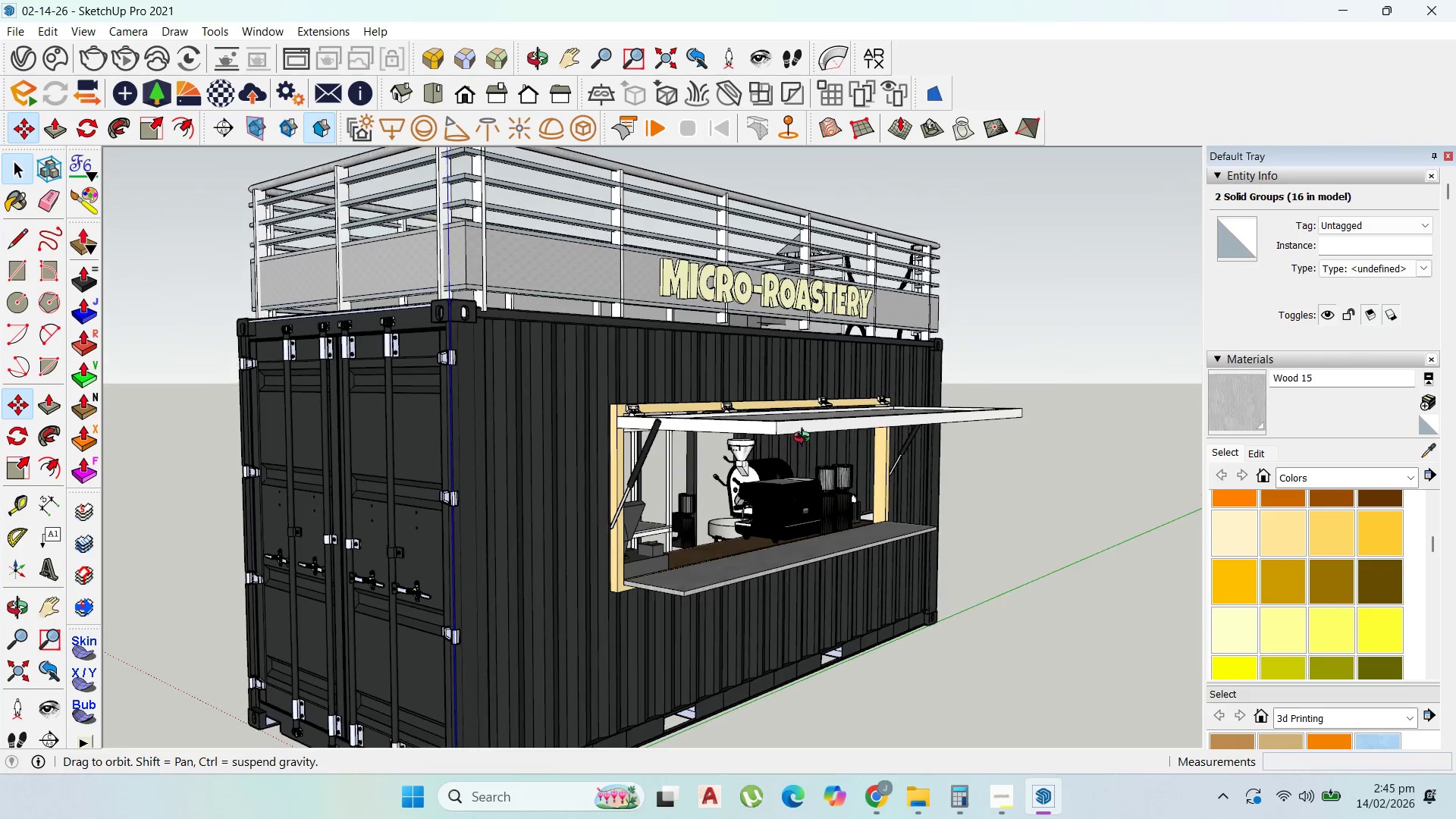 
left_click([808, 432])
 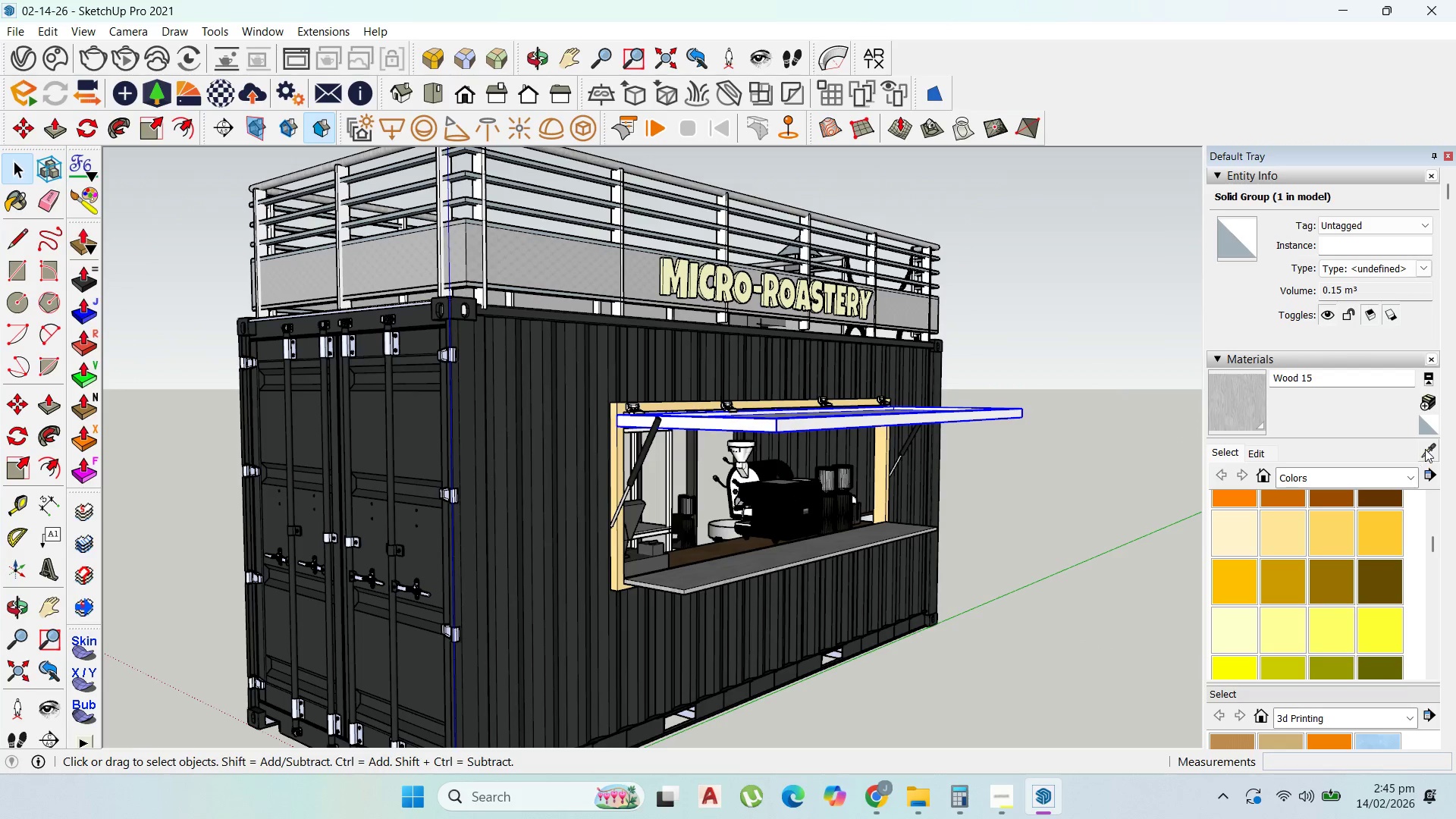 
left_click([1427, 449])
 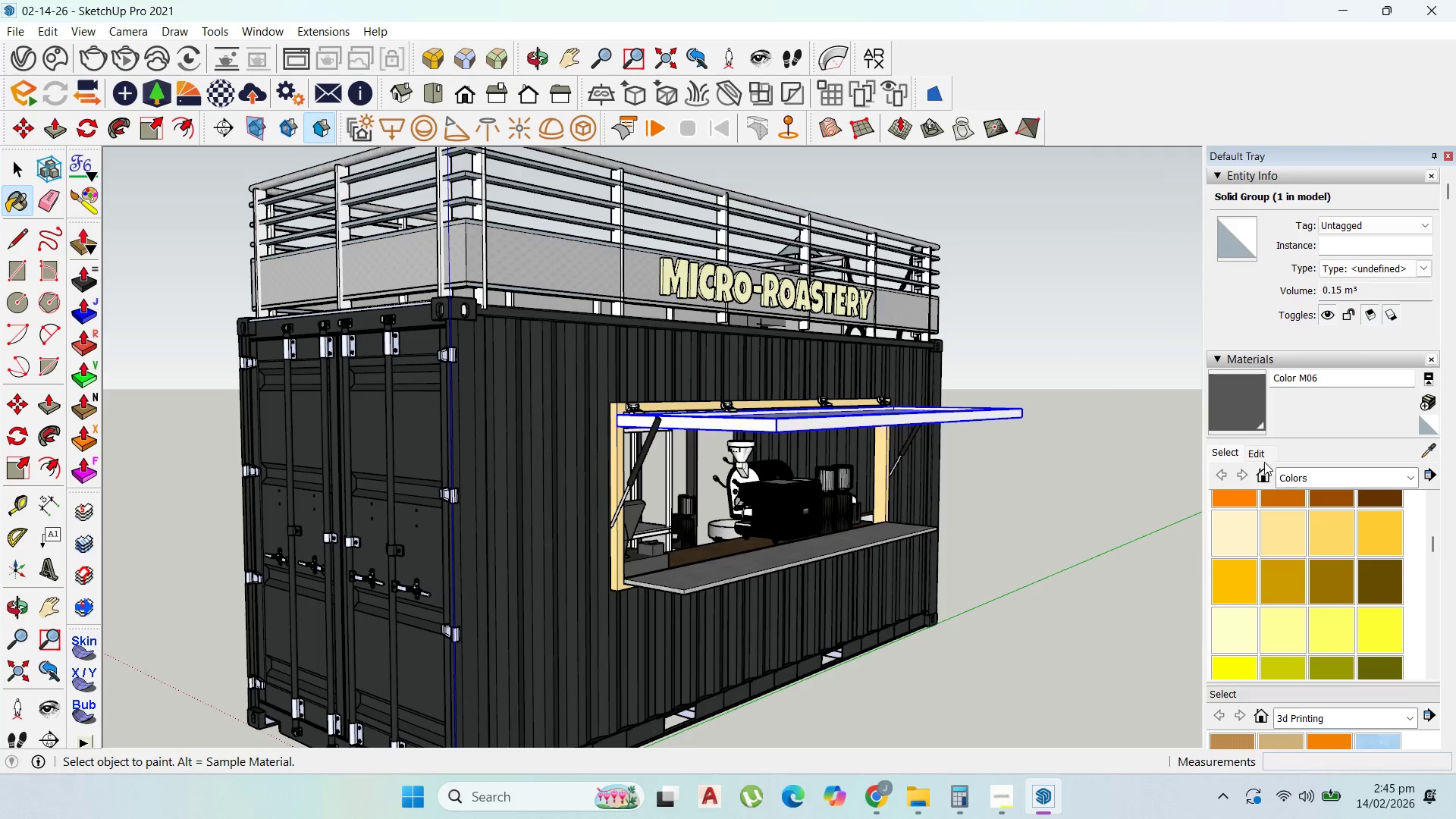 
left_click([816, 427])
 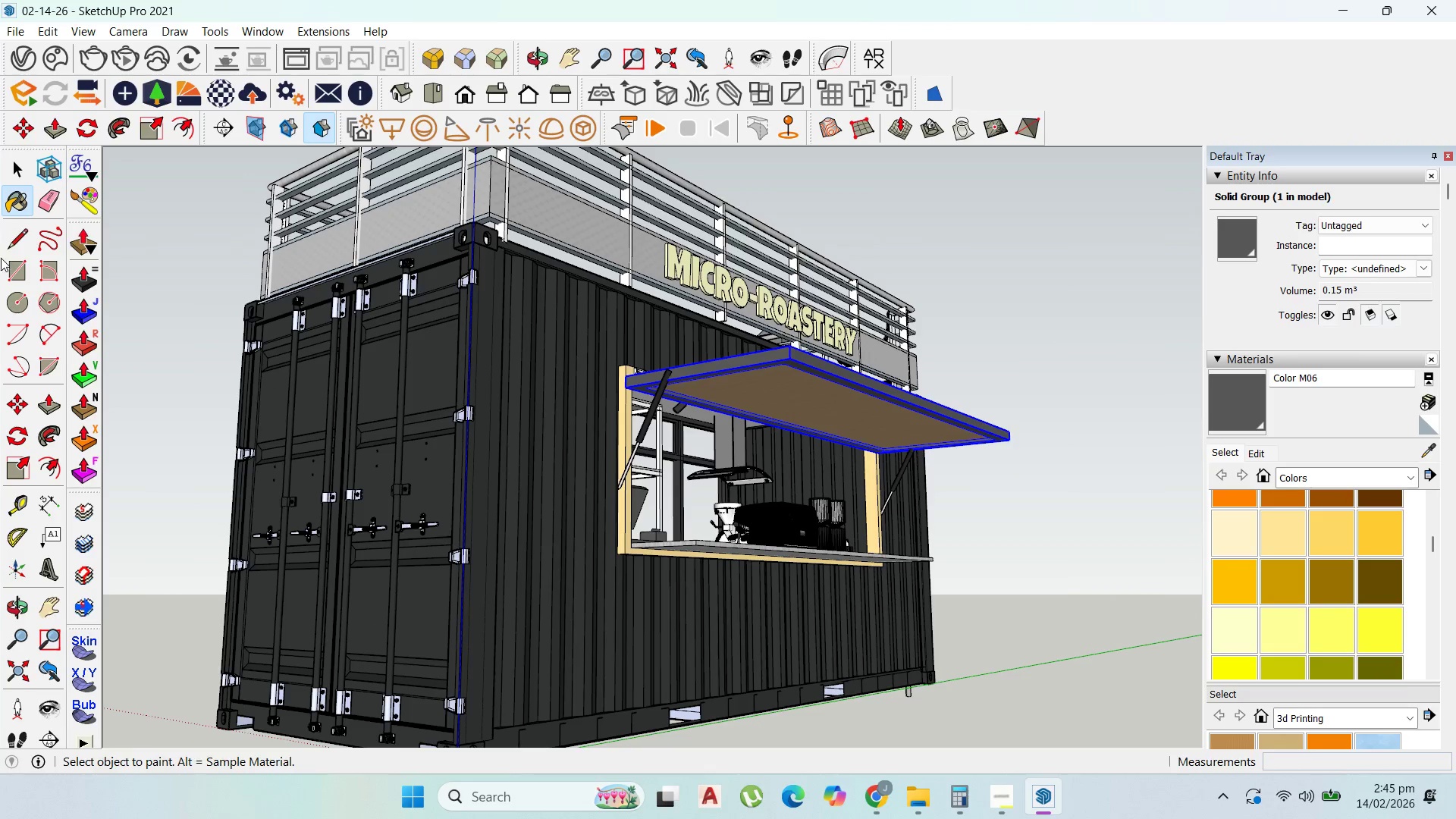 
key(Escape)
 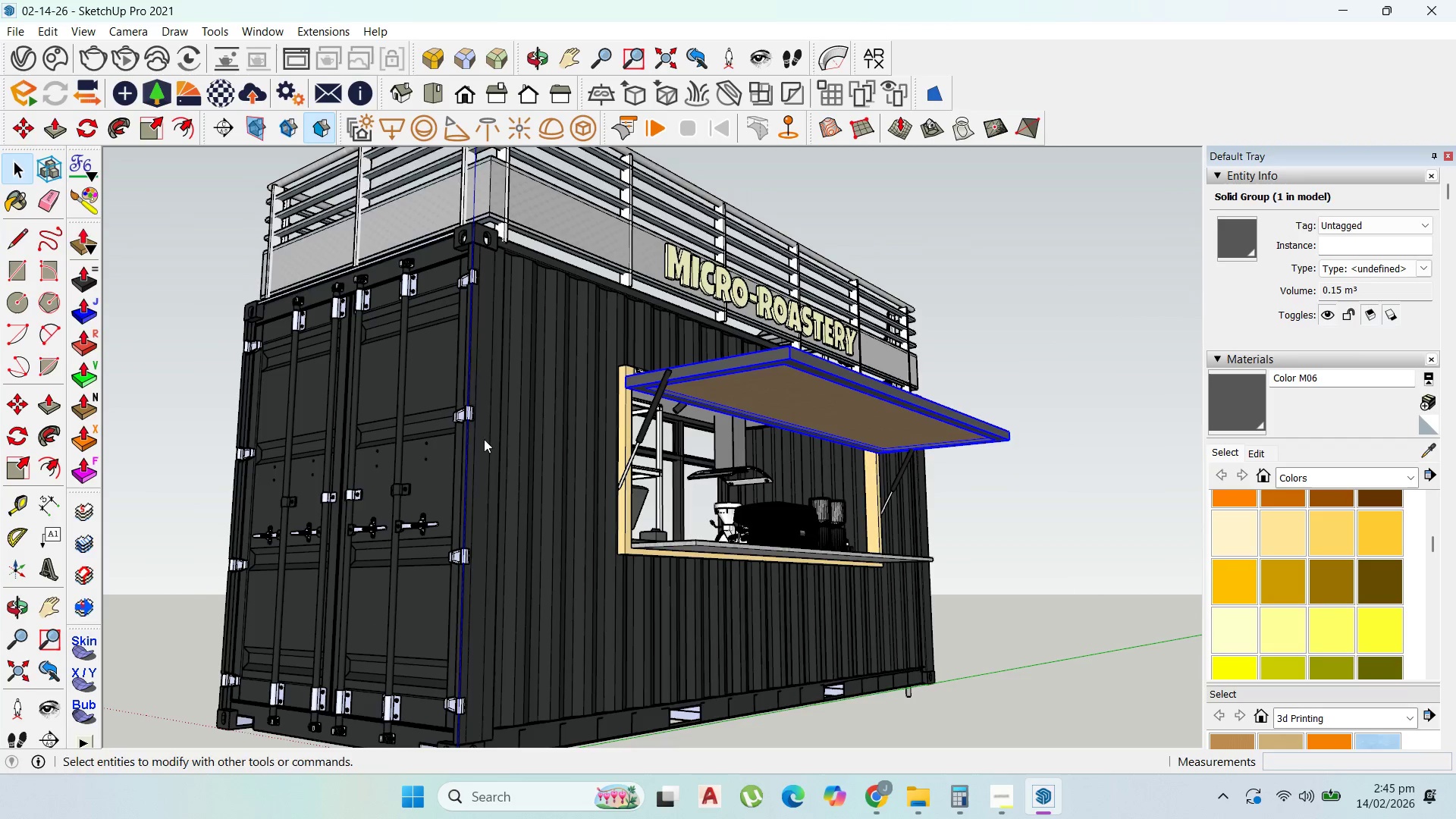 
key(Escape)
 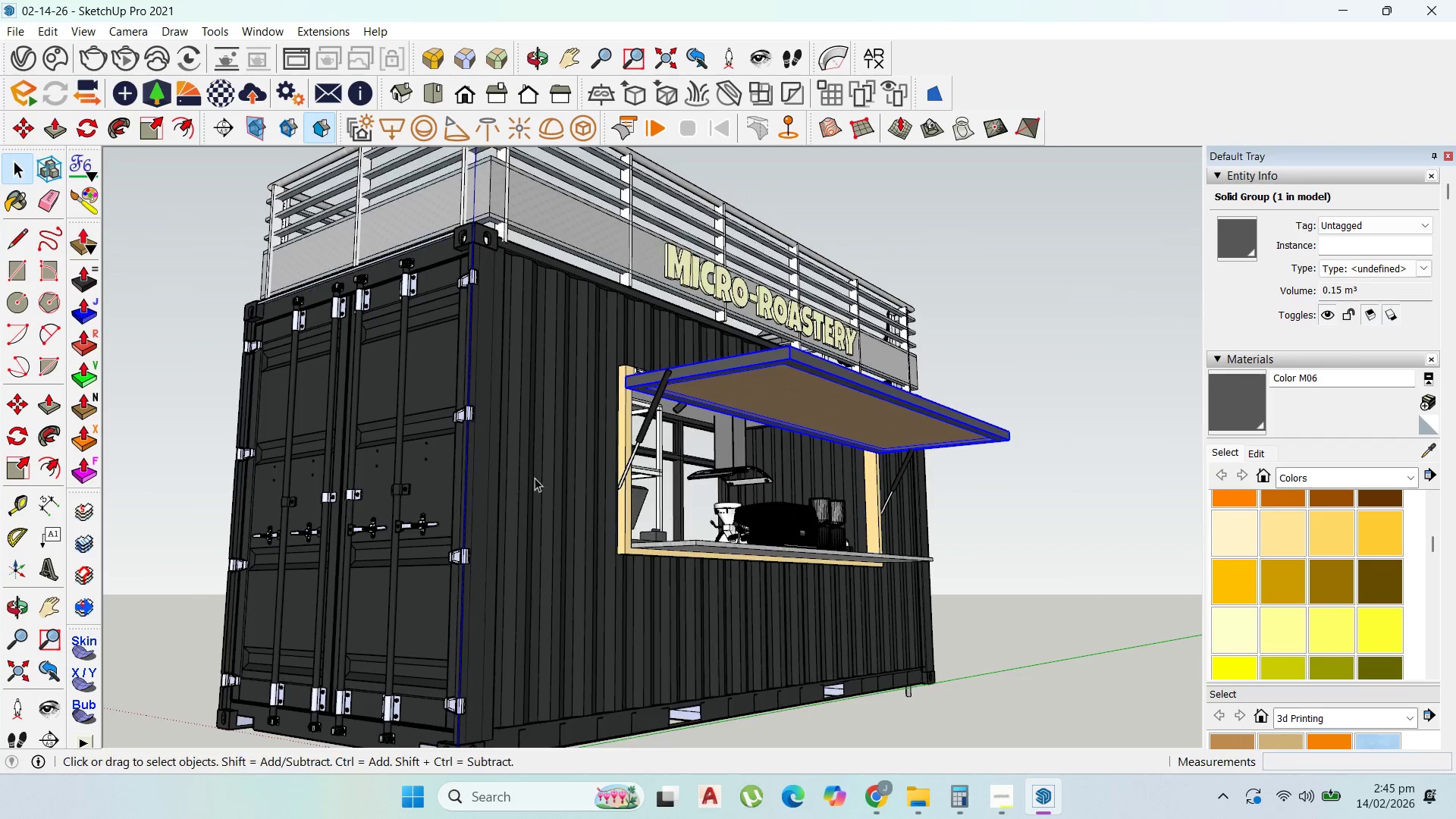 
key(Escape)
 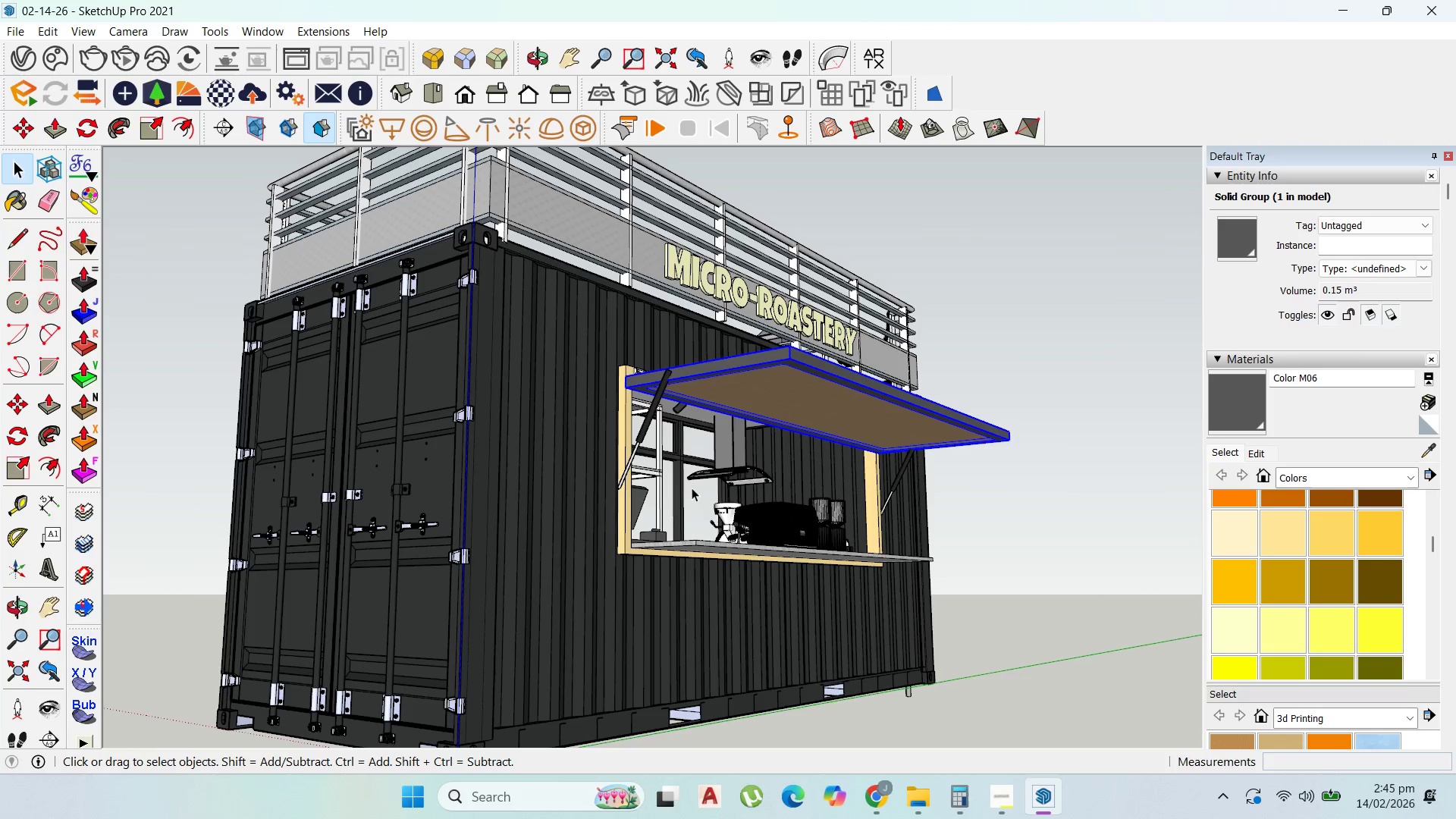 
key(Escape)
 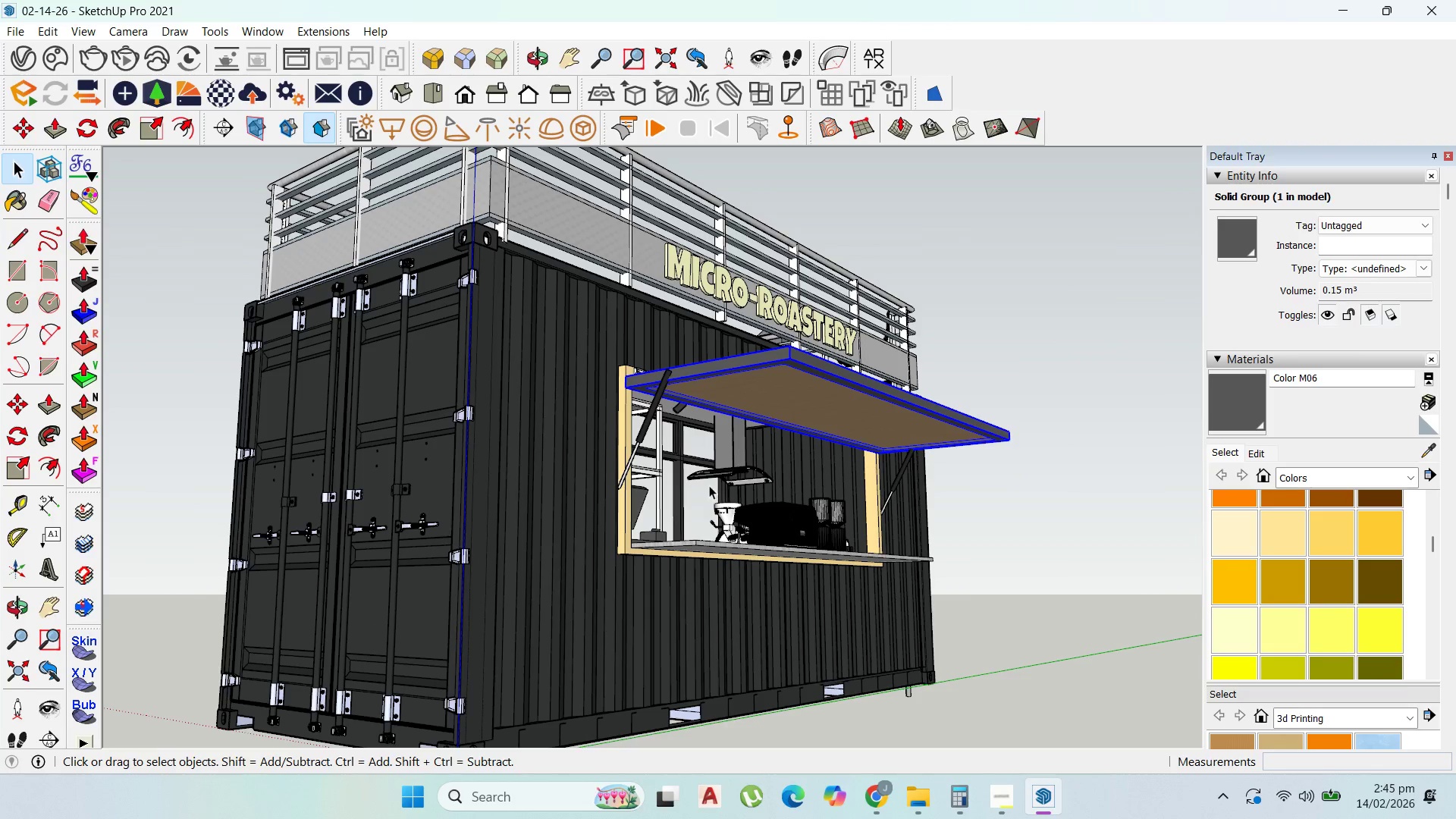 
key(Escape)
 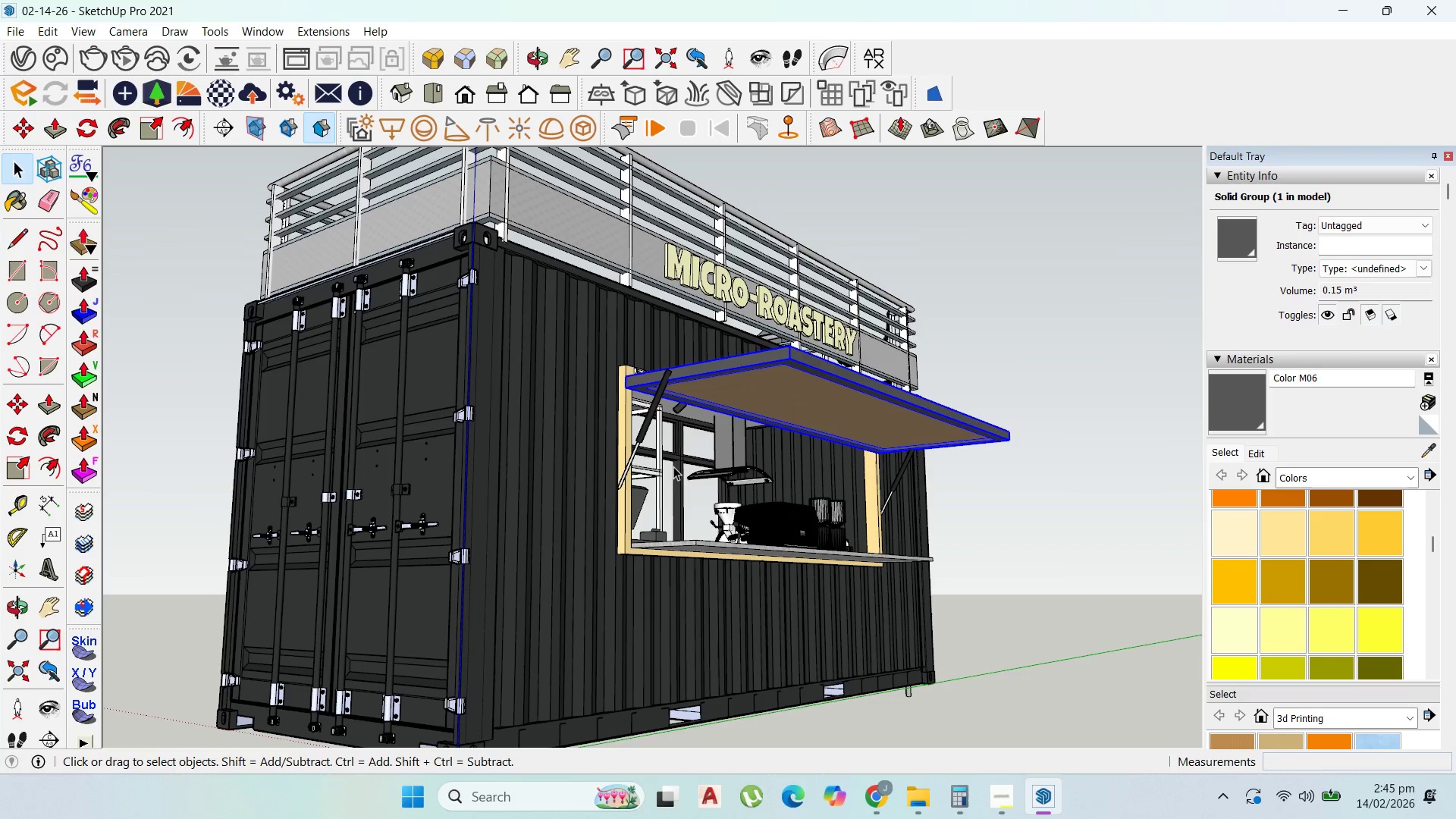 
key(Escape)
 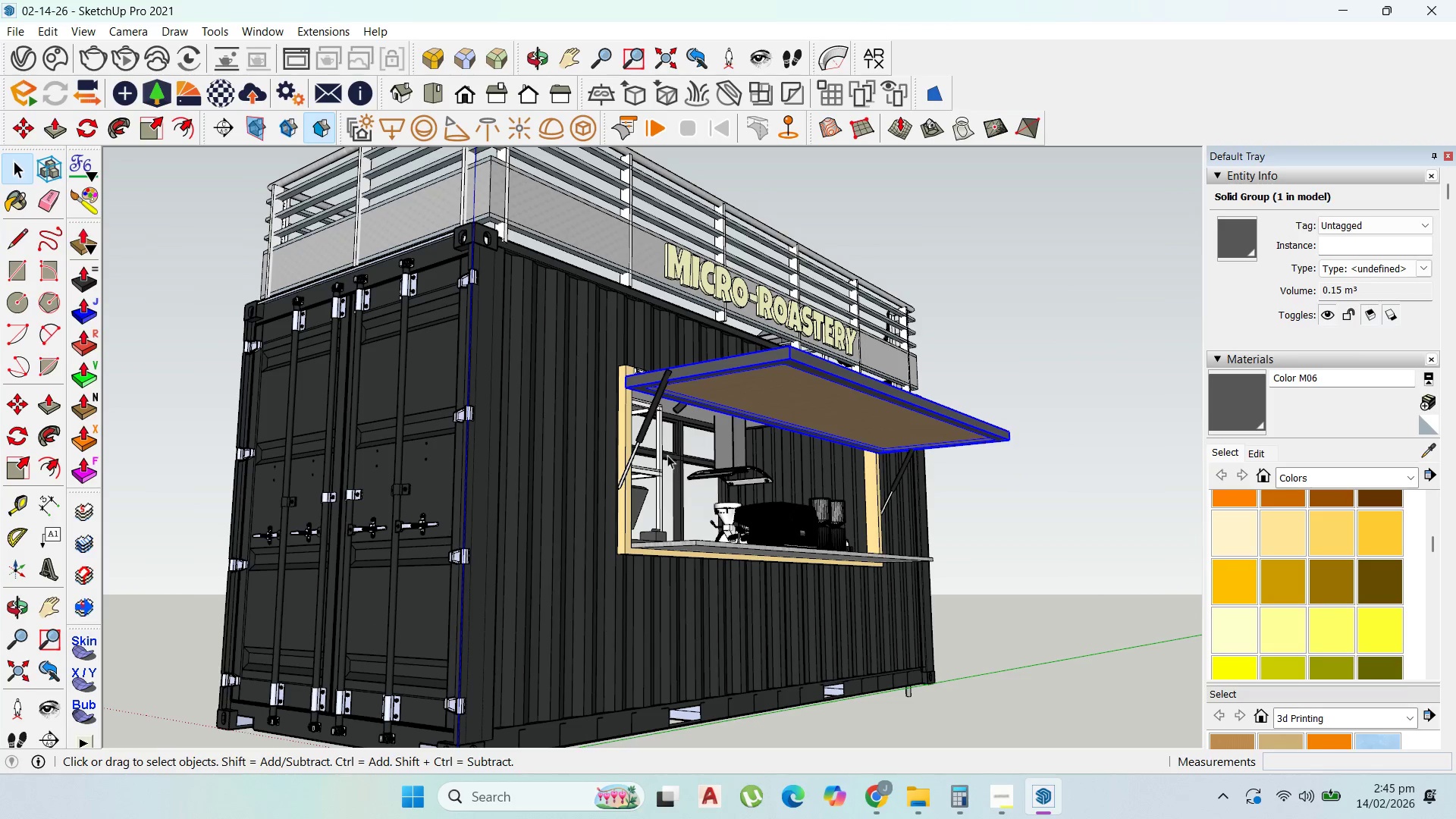 
key(Escape)
 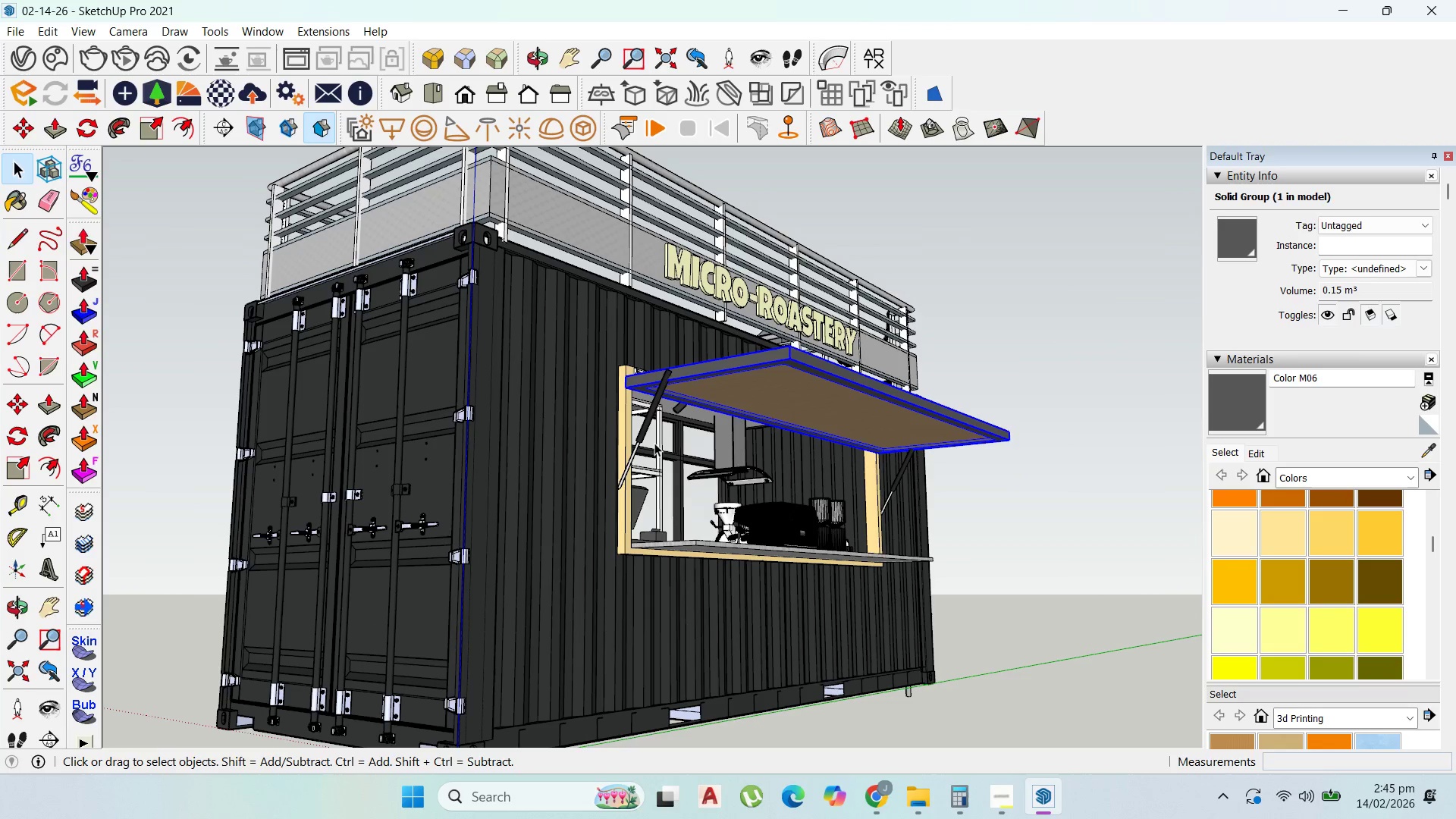 
key(Escape)
 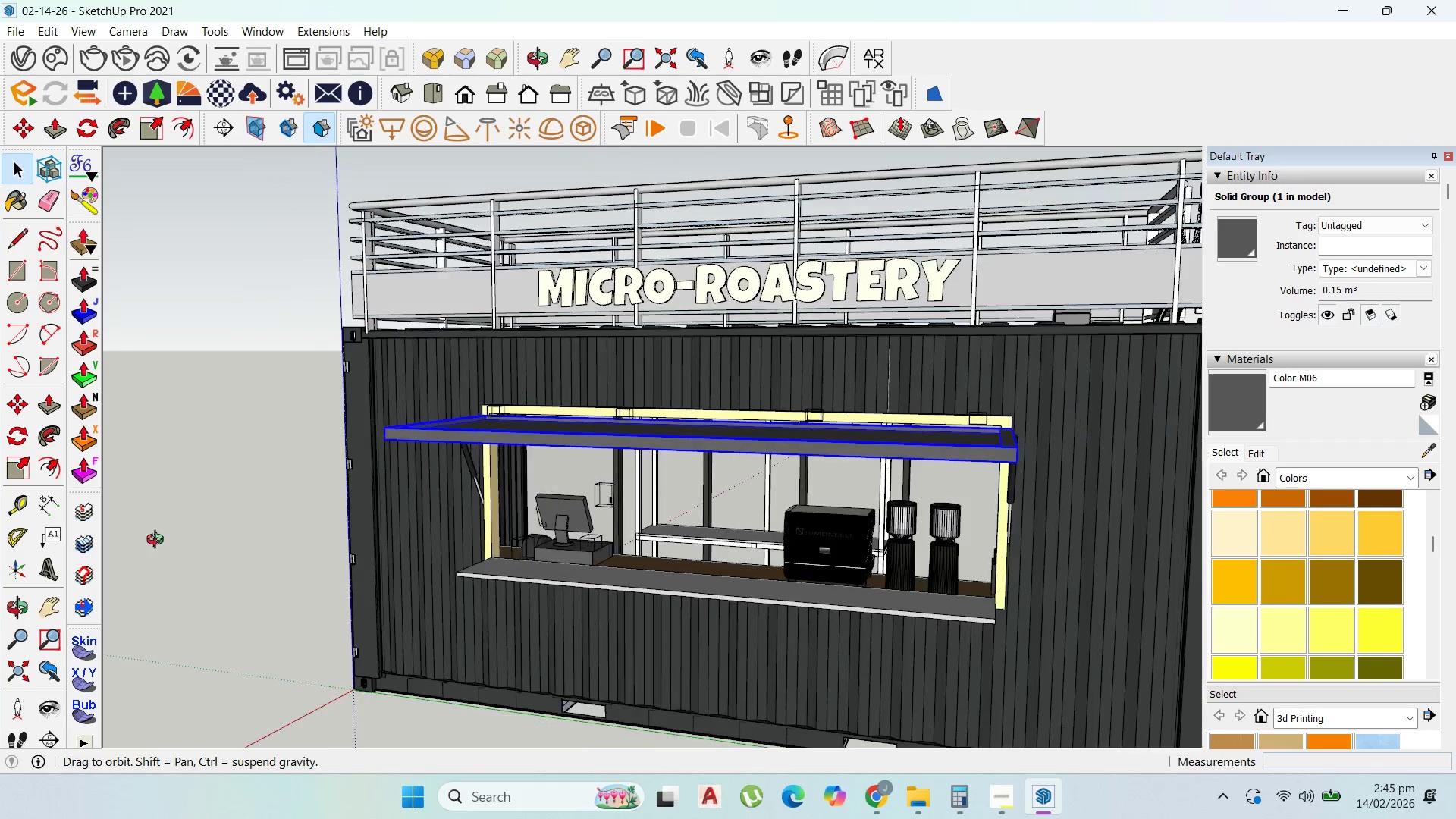 
scroll: coordinate [428, 516], scroll_direction: down, amount: 4.0
 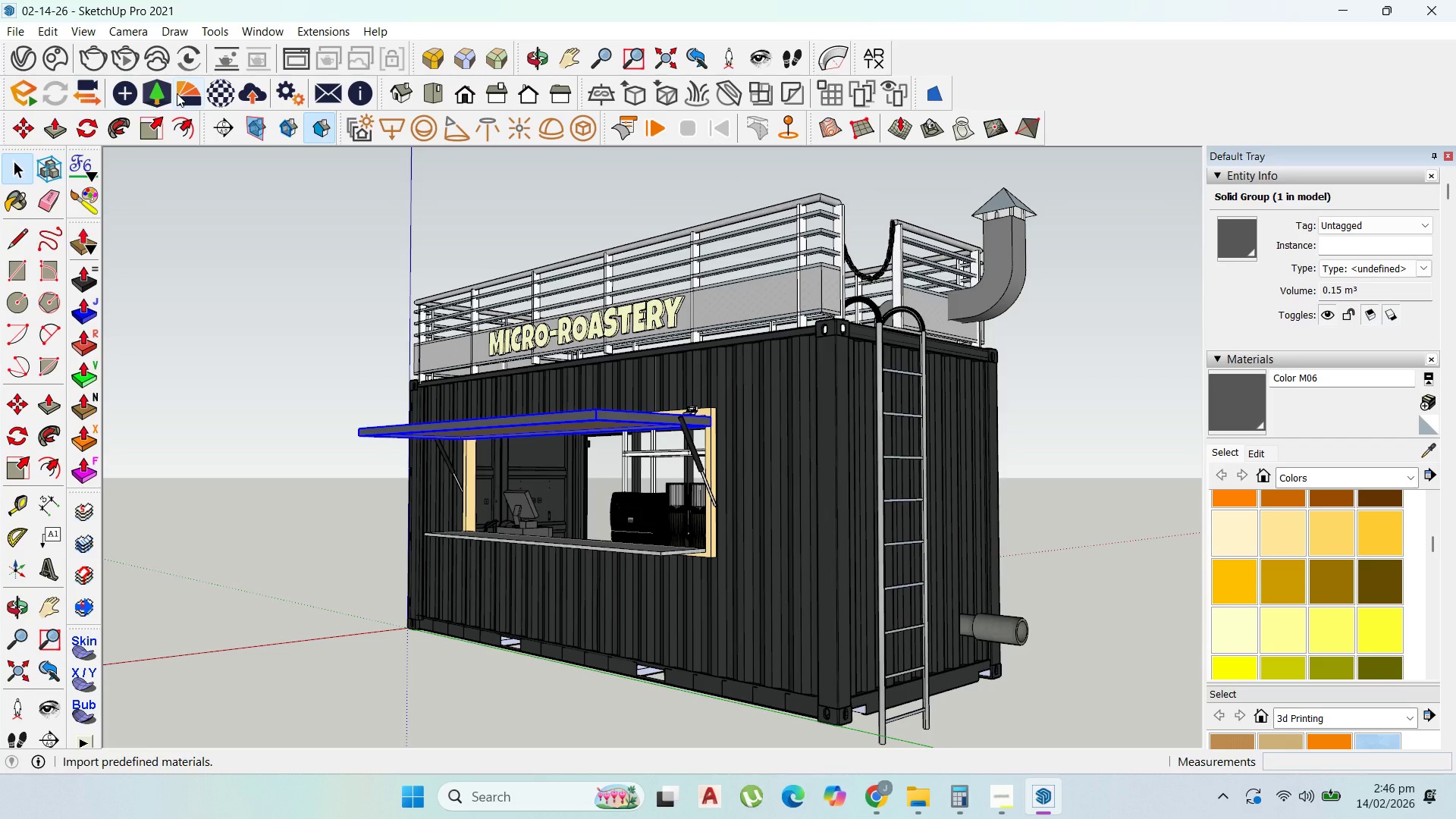 
left_click([178, 94])
 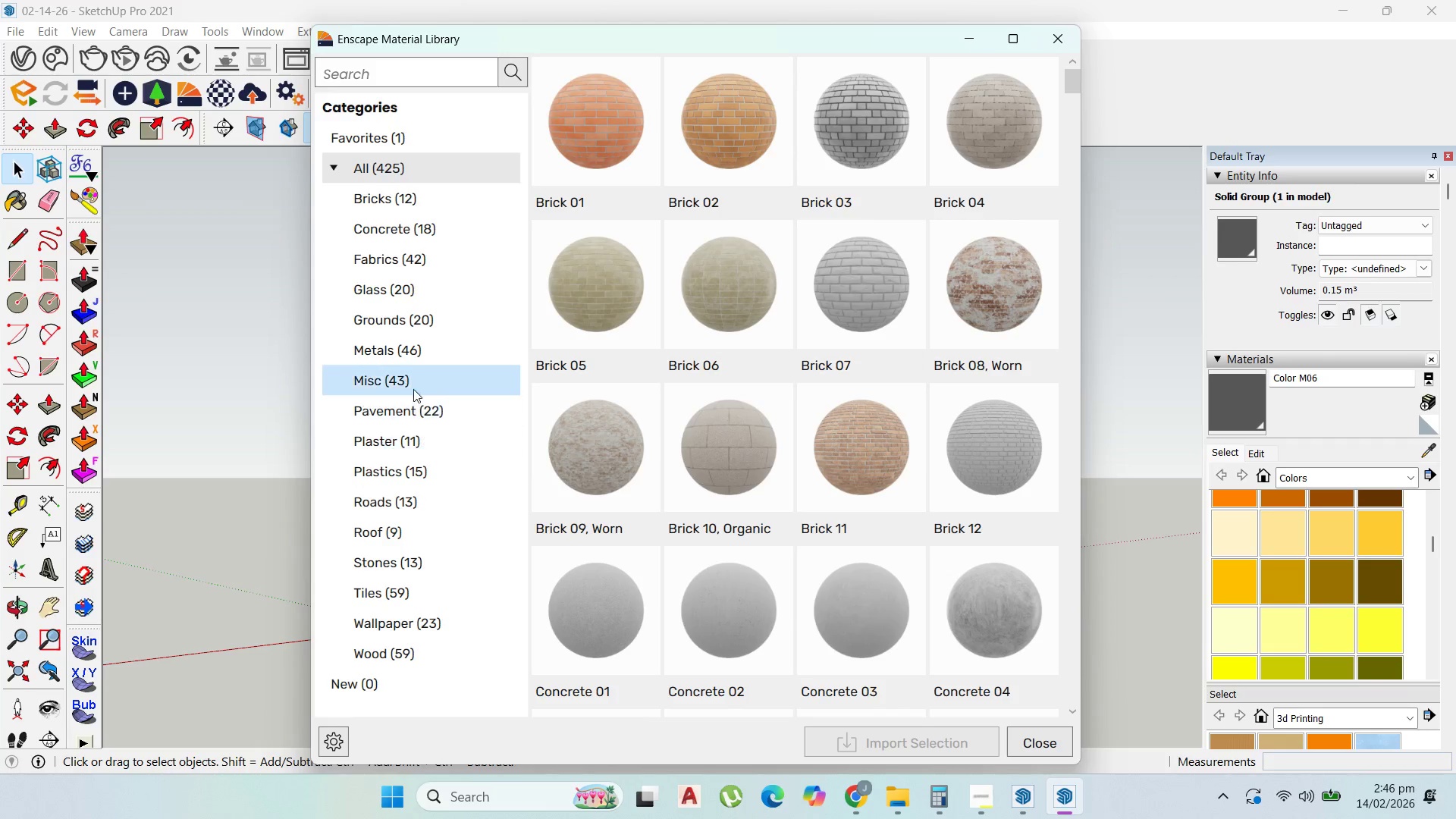 
left_click([406, 341])
 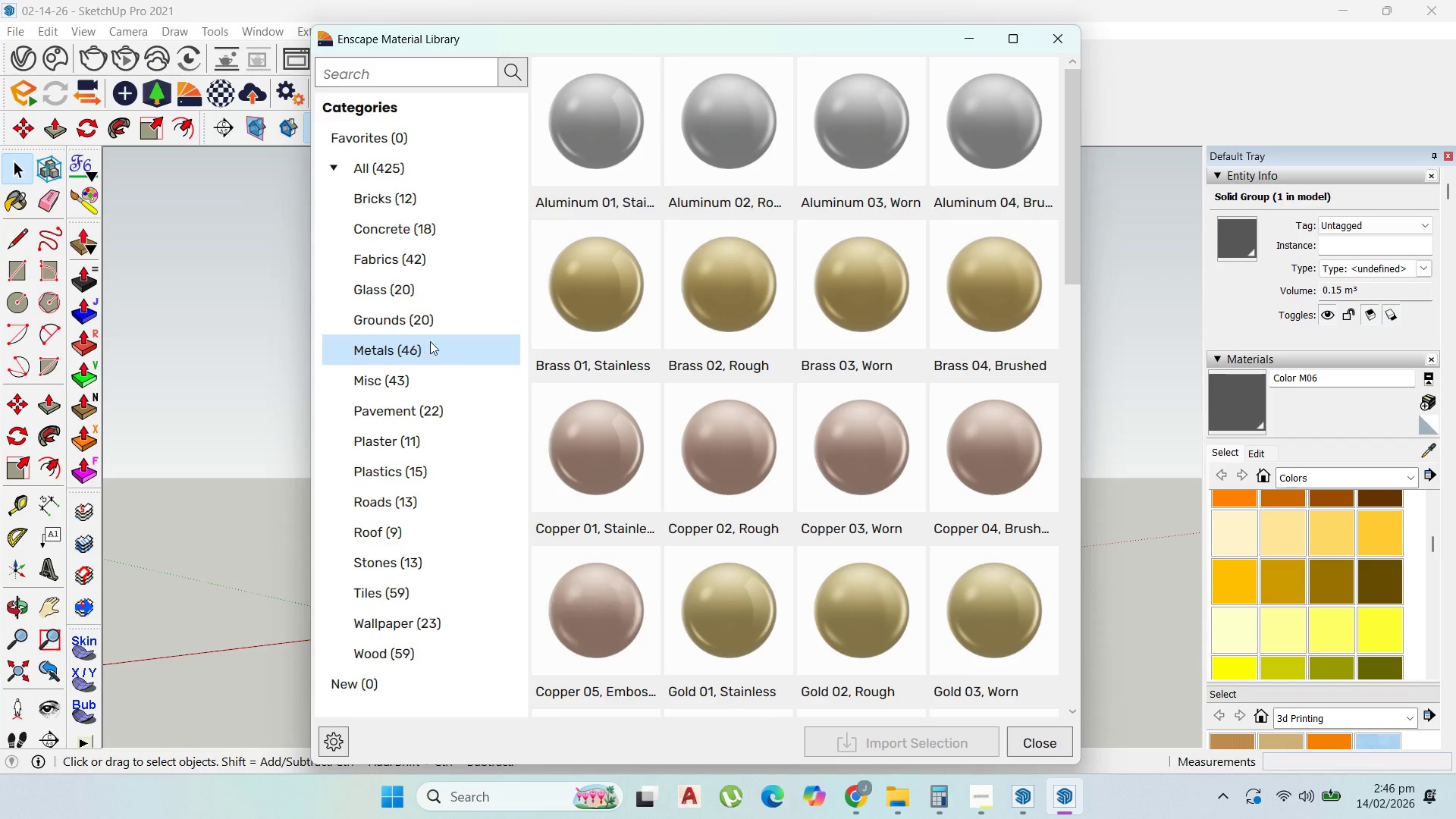 
scroll: coordinate [941, 421], scroll_direction: down, amount: 9.0
 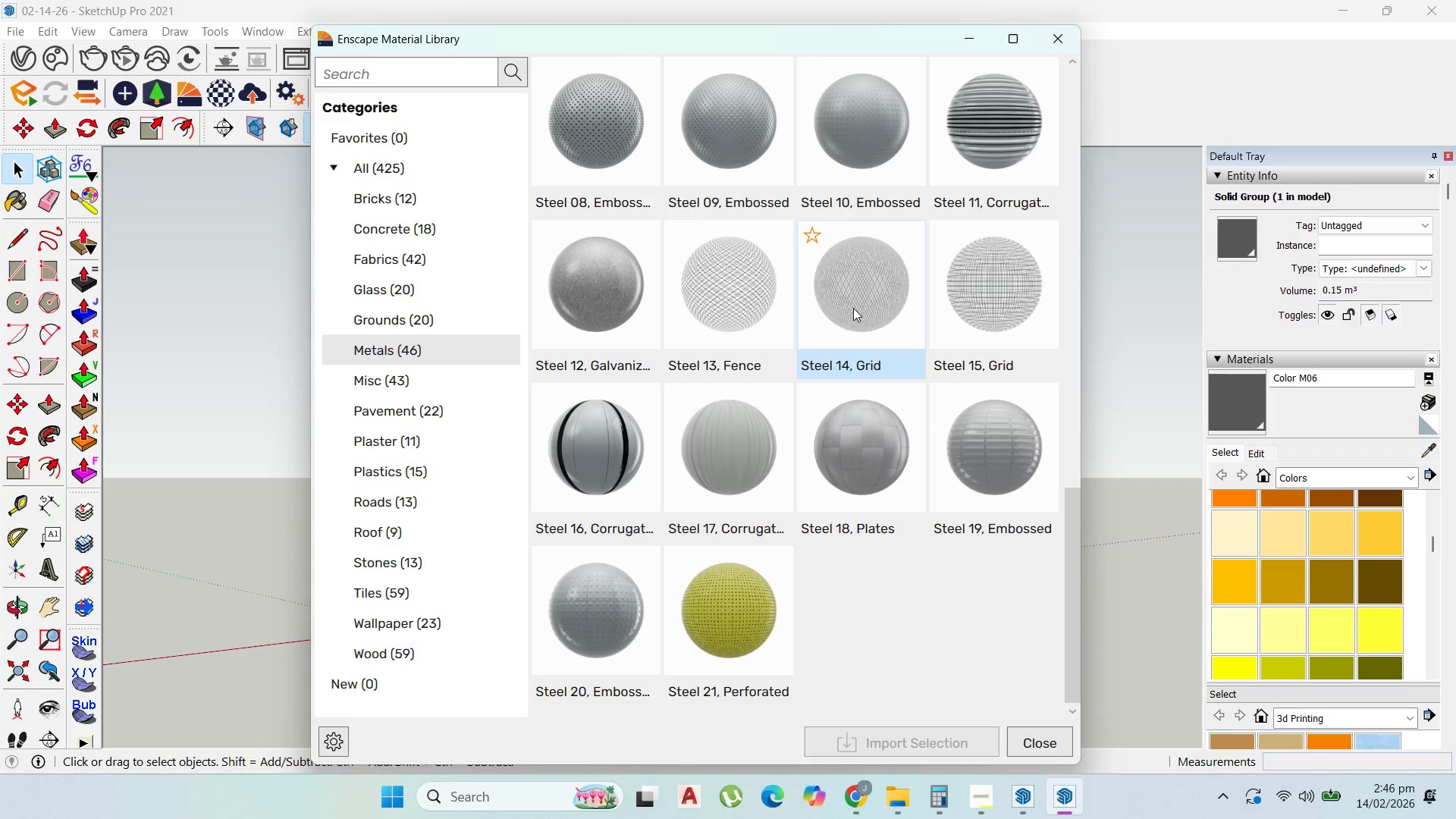 
wait(6.48)
 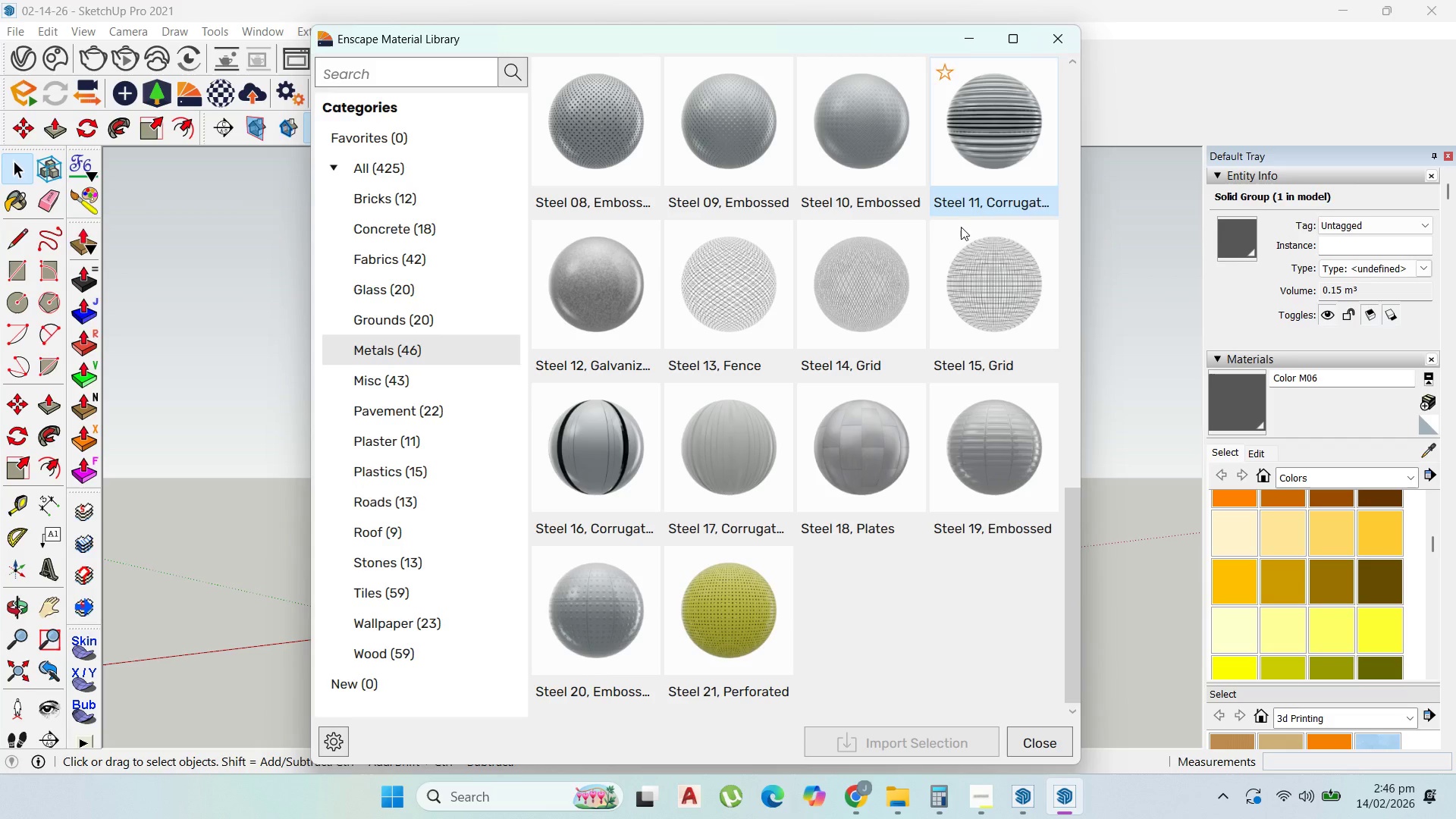 
scroll: coordinate [642, 500], scroll_direction: up, amount: 2.0
 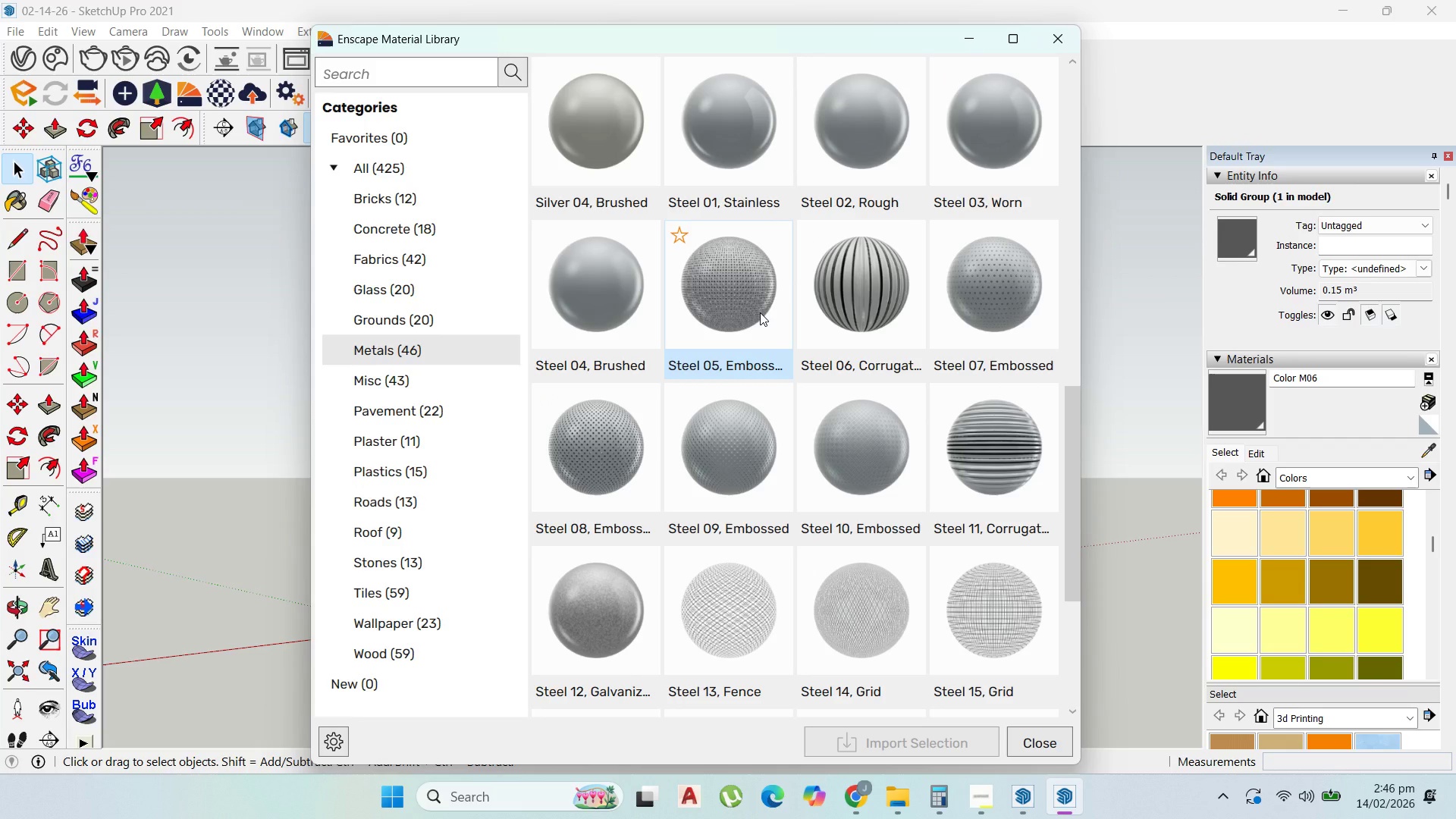 
scroll: coordinate [761, 314], scroll_direction: down, amount: 4.0
 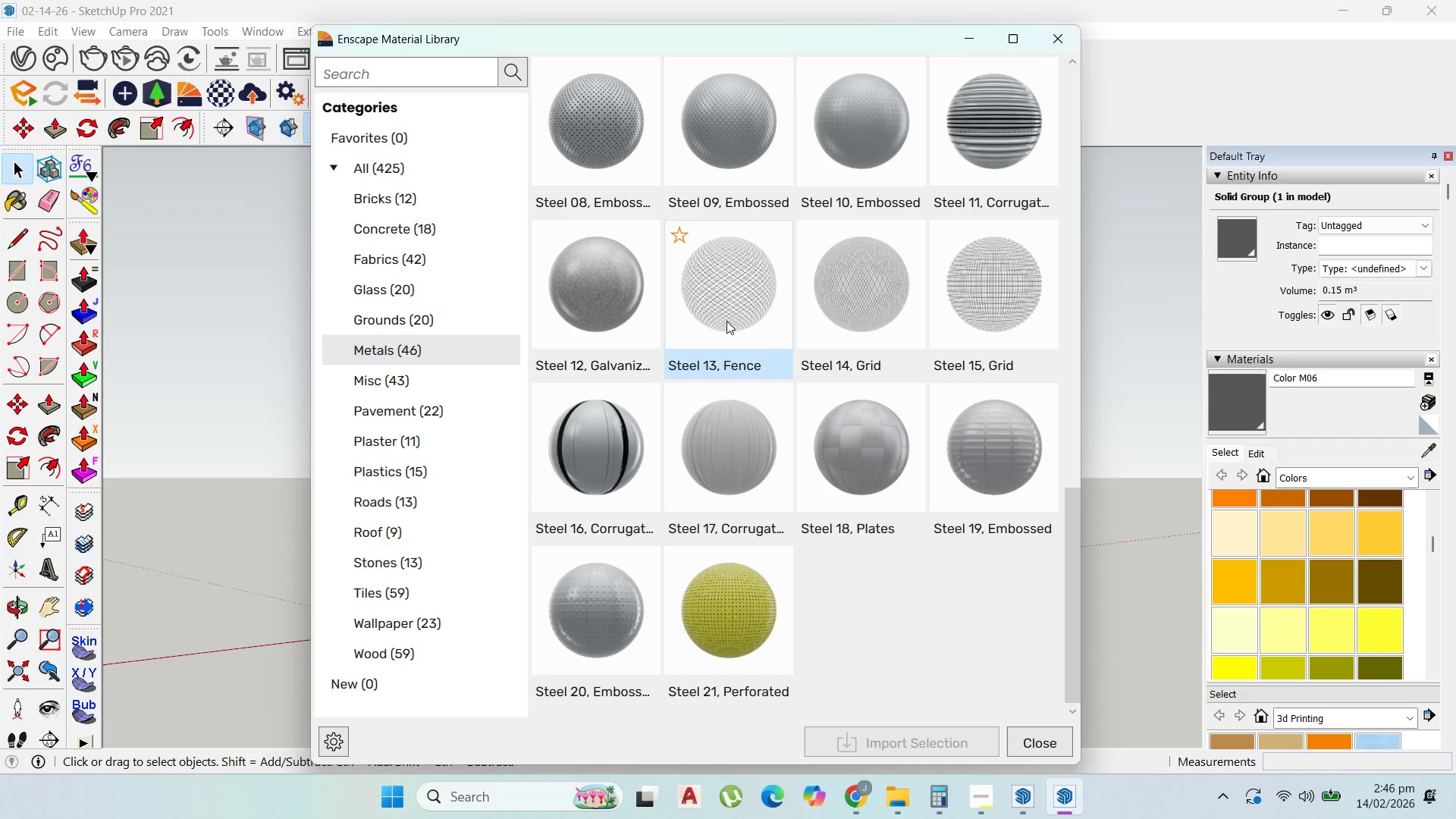 
wait(5.06)
 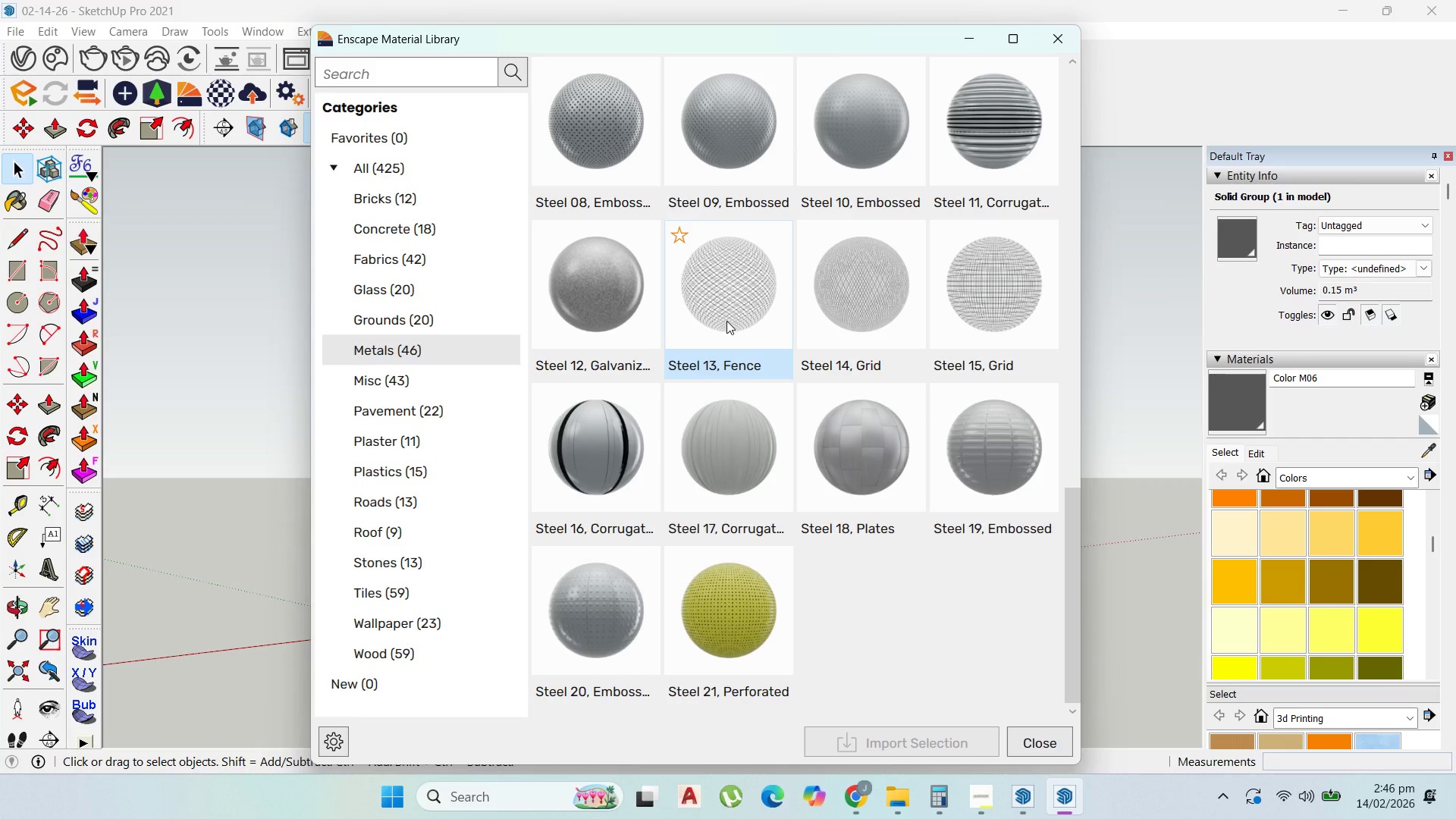 
left_click([893, 335])
 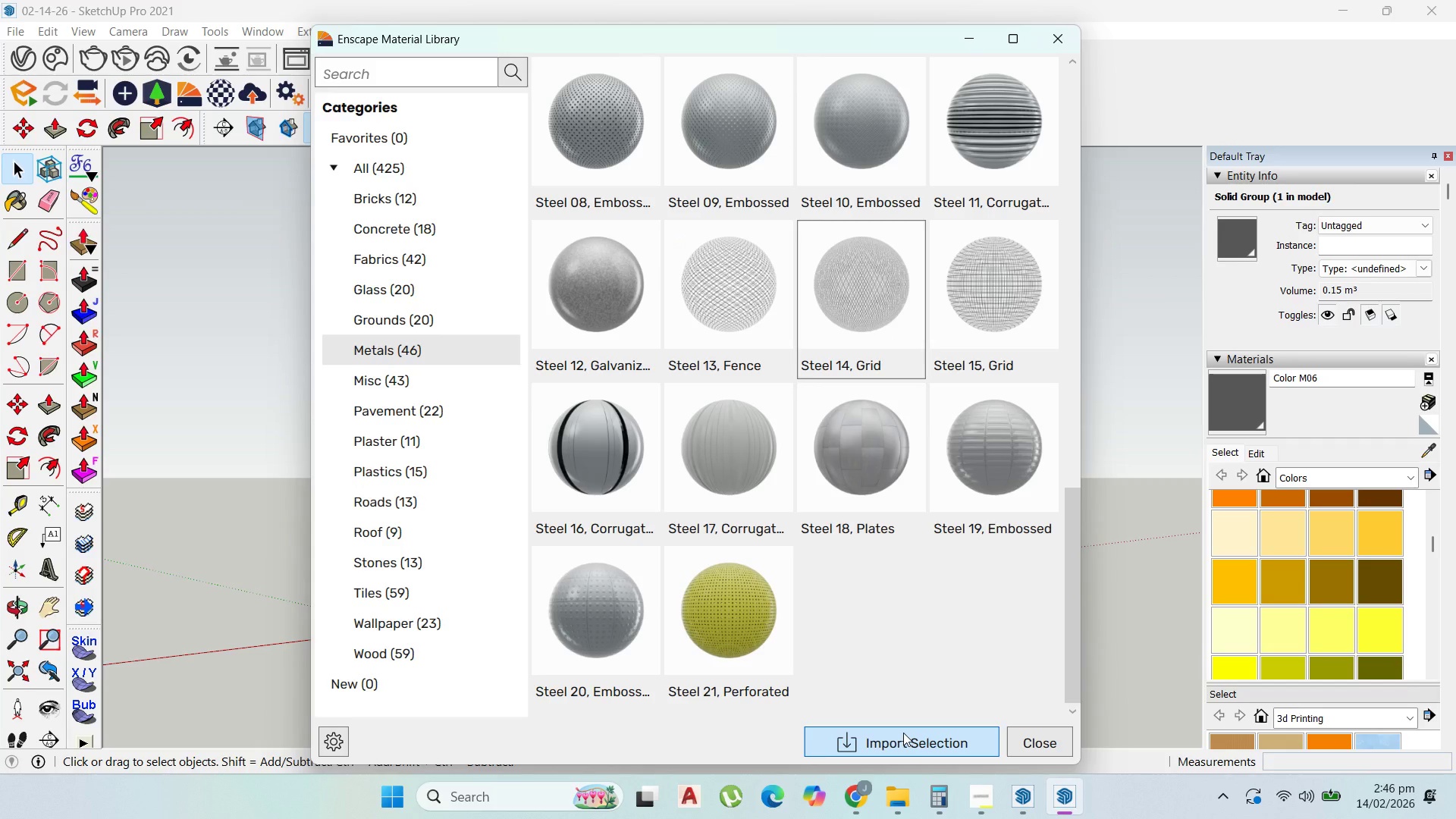 
left_click([903, 733])
 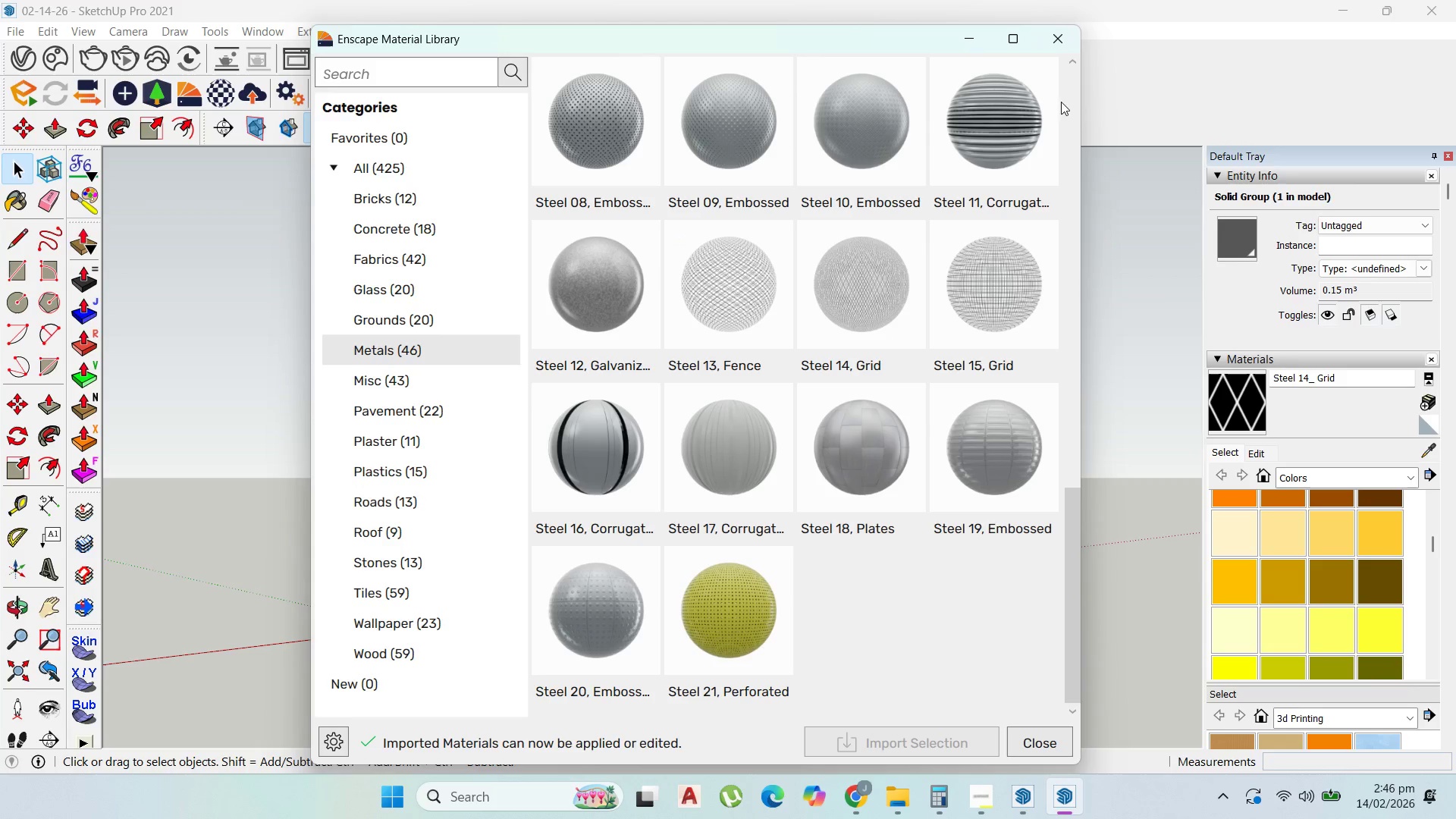 
left_click([1053, 49])
 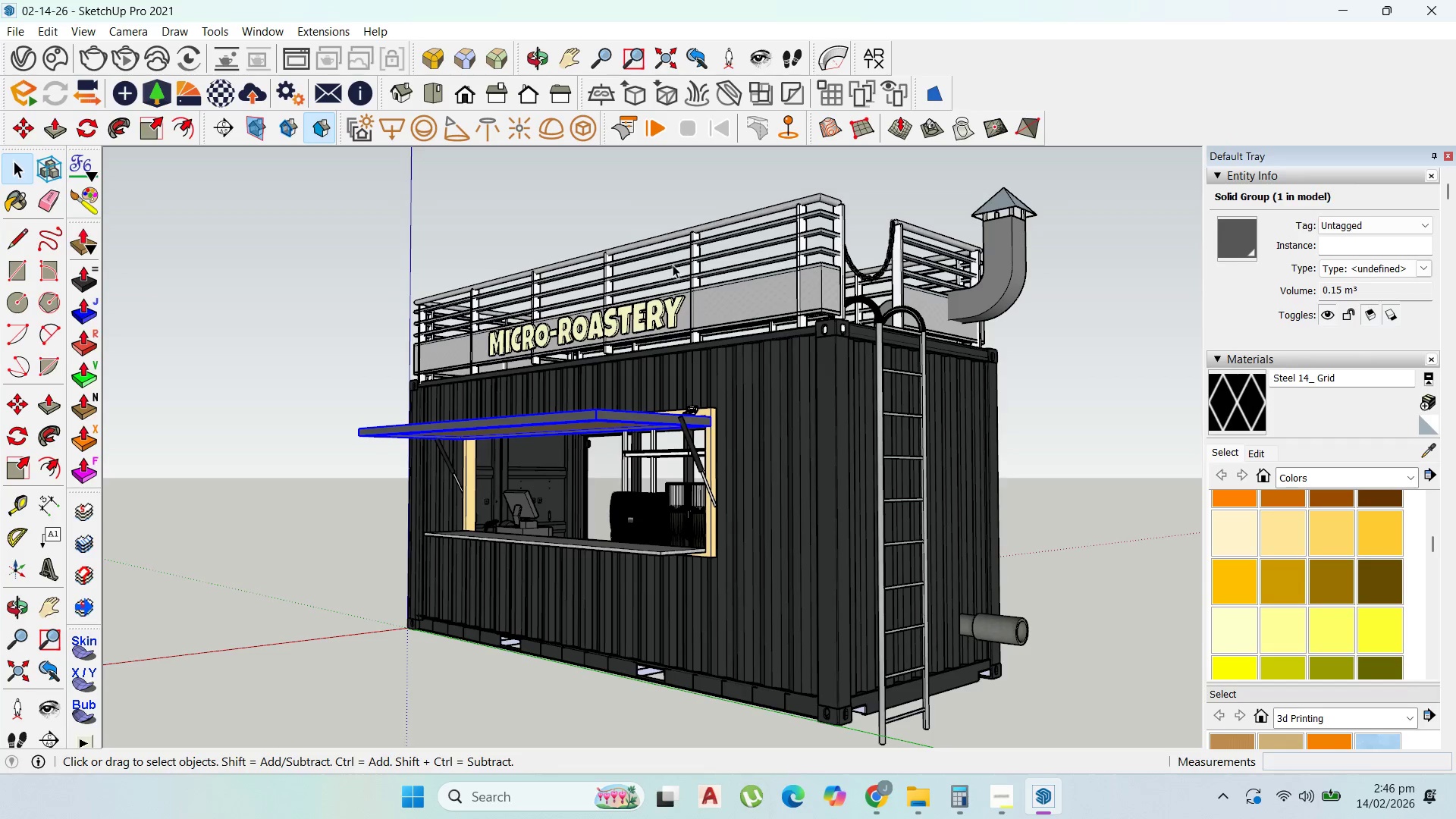 
scroll: coordinate [742, 304], scroll_direction: up, amount: 8.0
 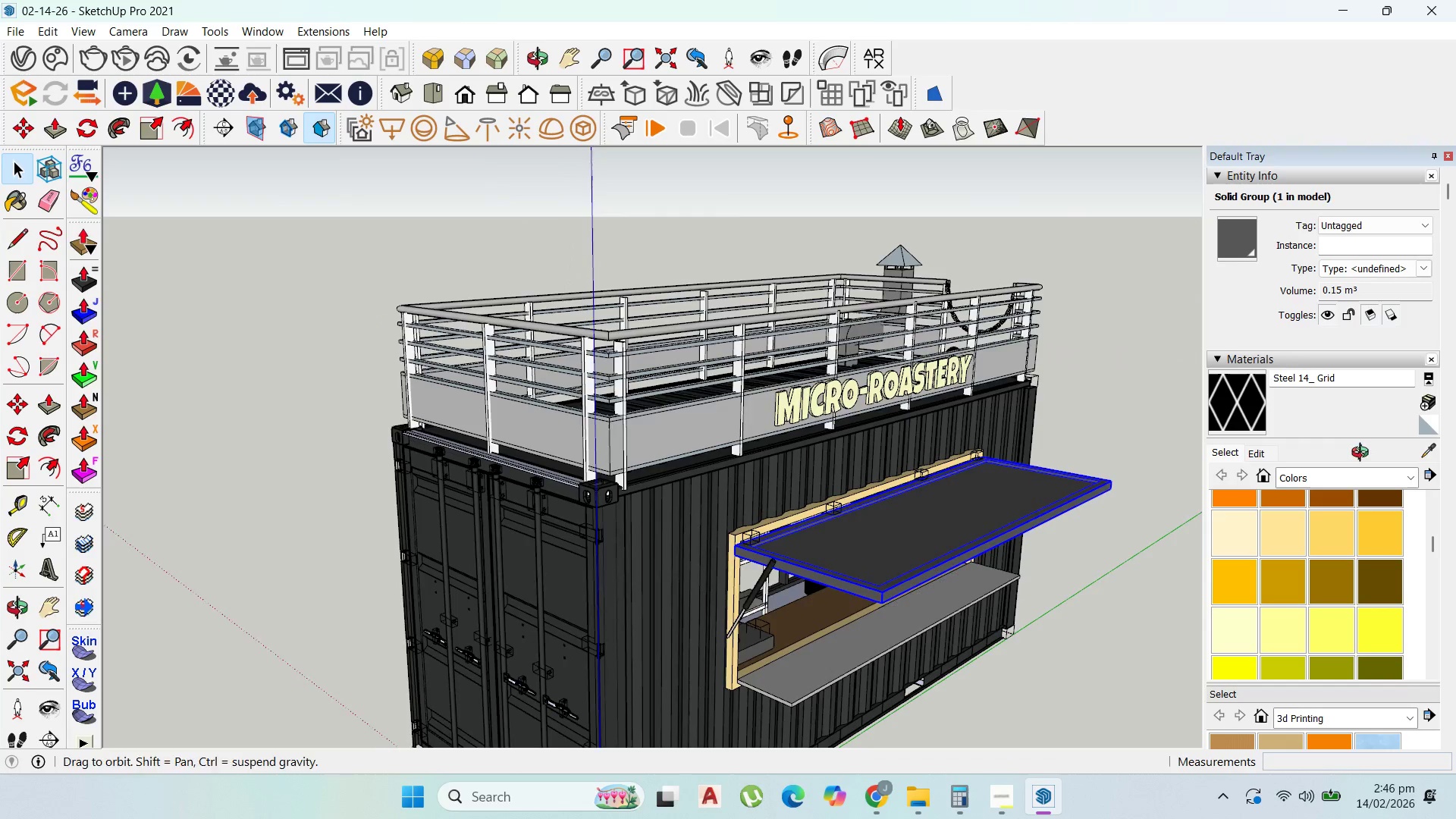 
left_click([631, 431])
 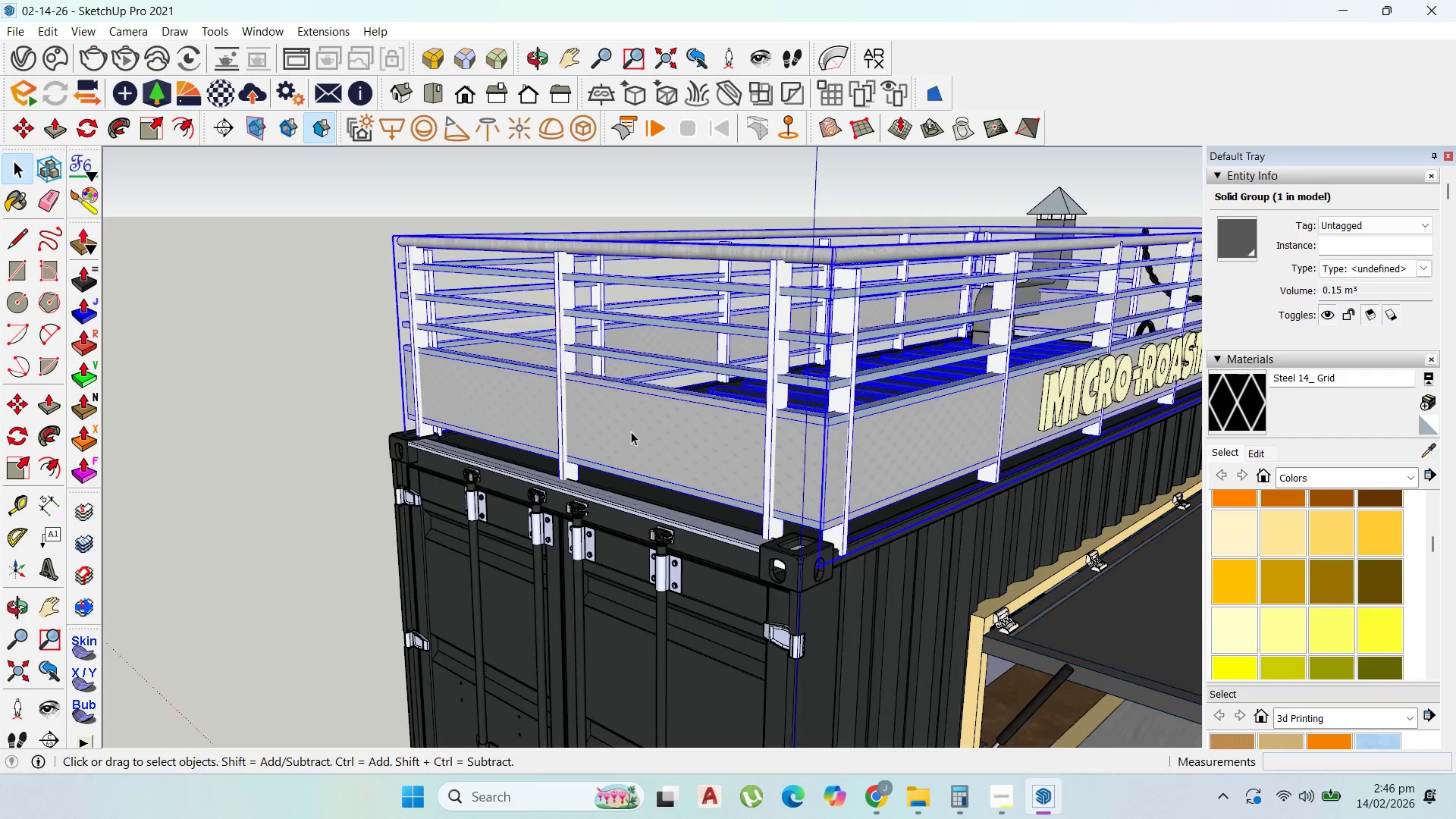 
scroll: coordinate [571, 441], scroll_direction: up, amount: 7.0
 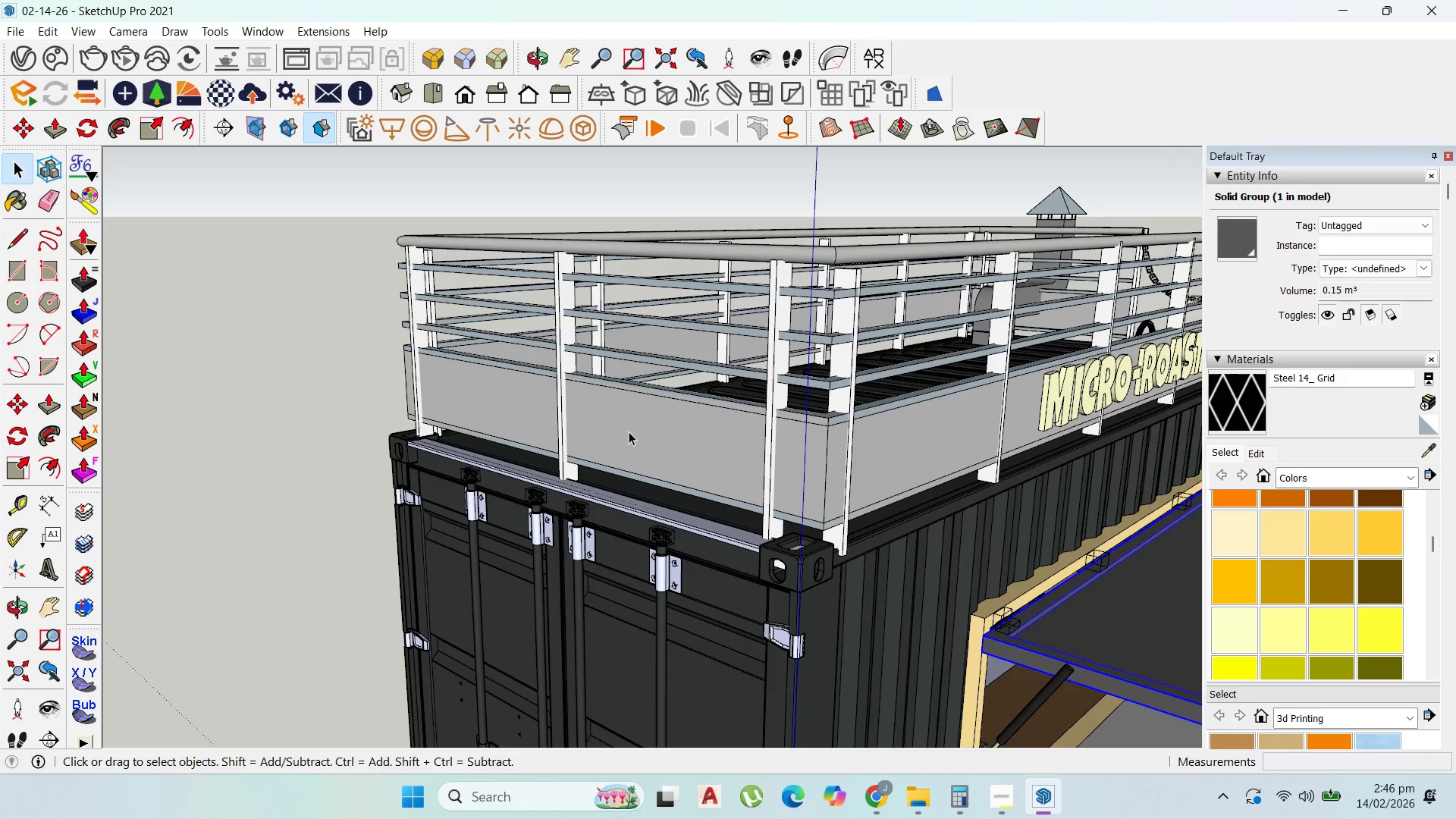 
double_click([631, 431])
 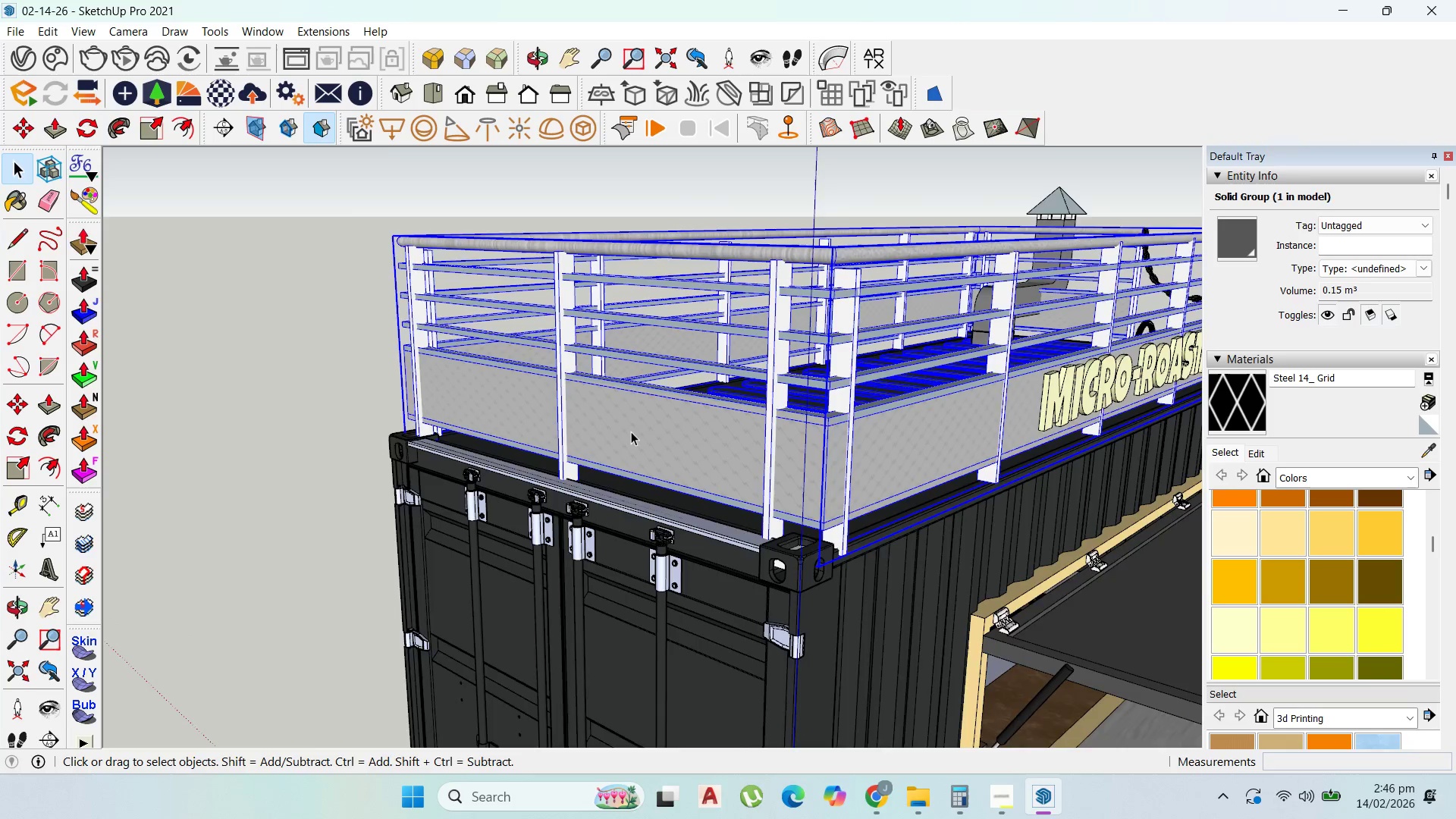 
triple_click([631, 431])
 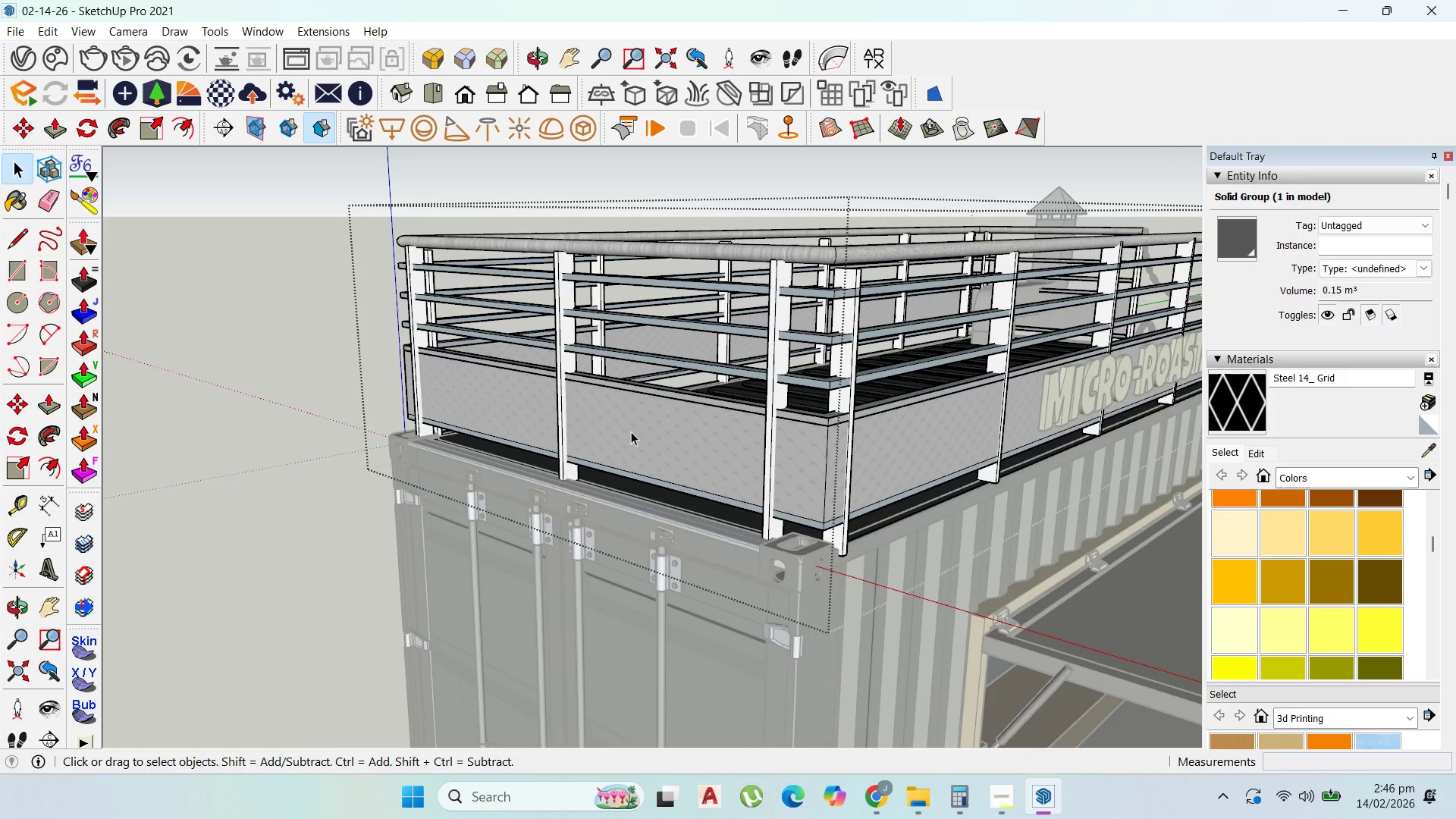 
triple_click([631, 431])
 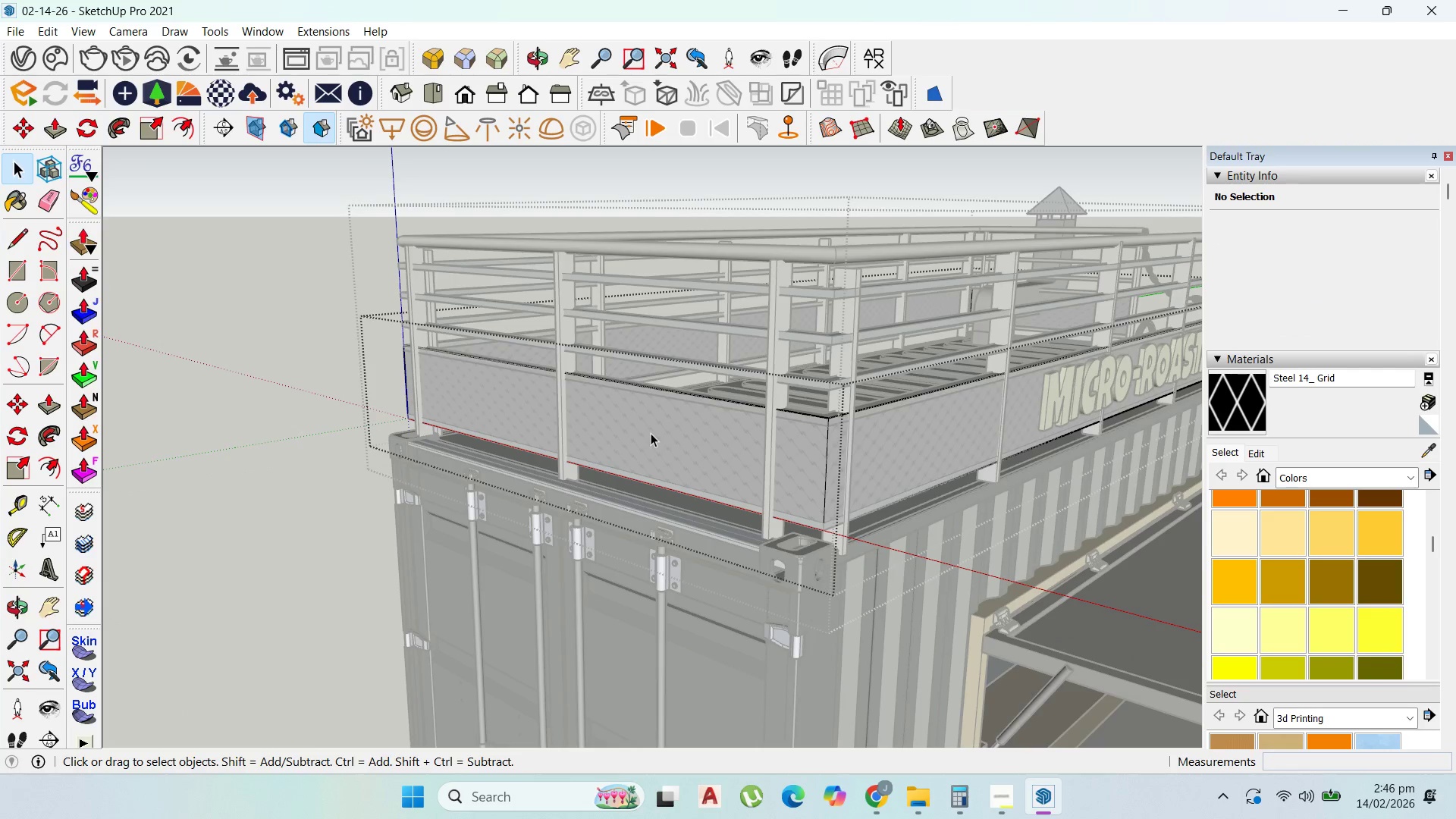 
double_click([651, 433])
 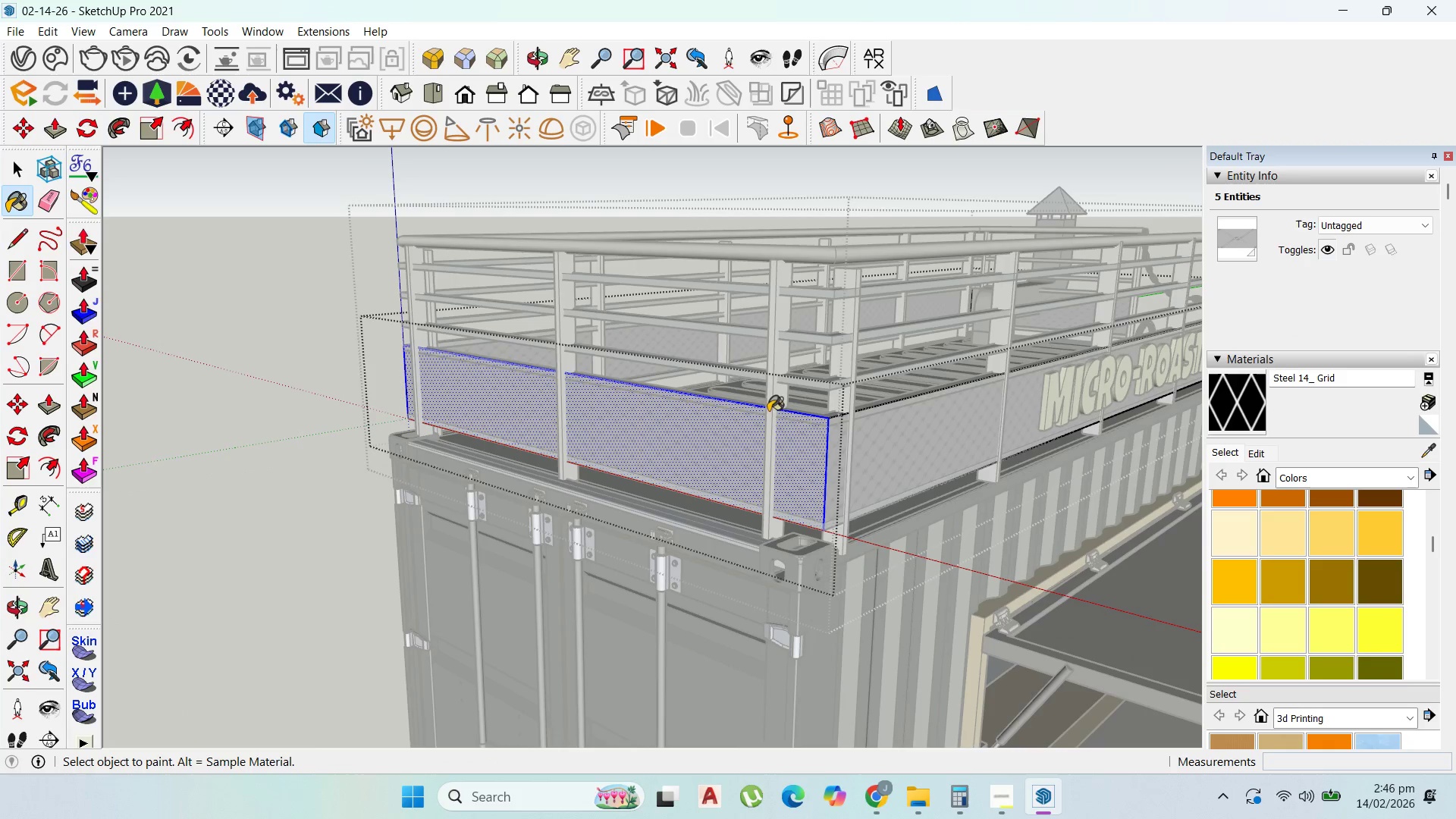 
double_click([663, 425])
 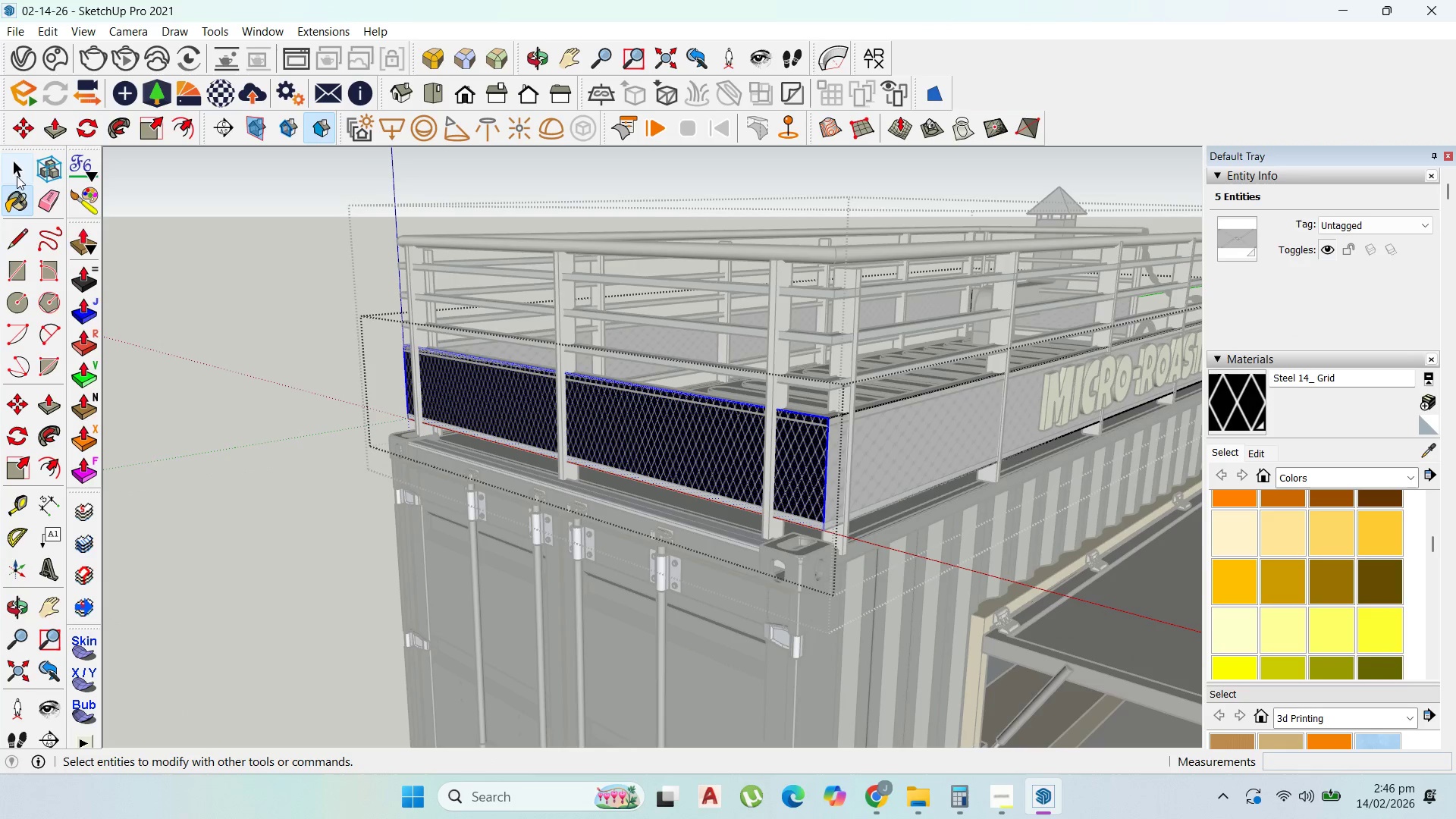 
double_click([279, 384])
 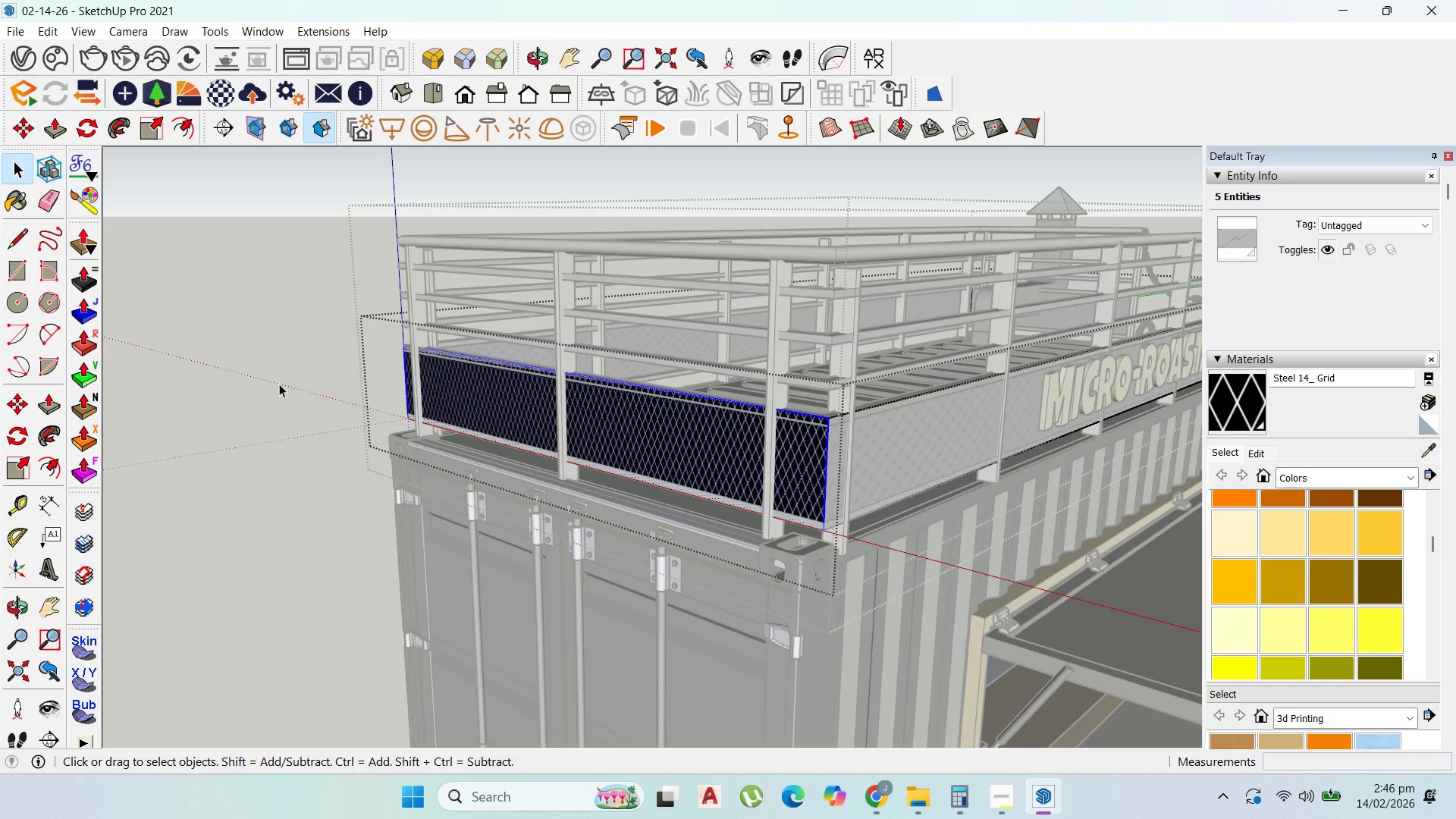 
triple_click([279, 384])
 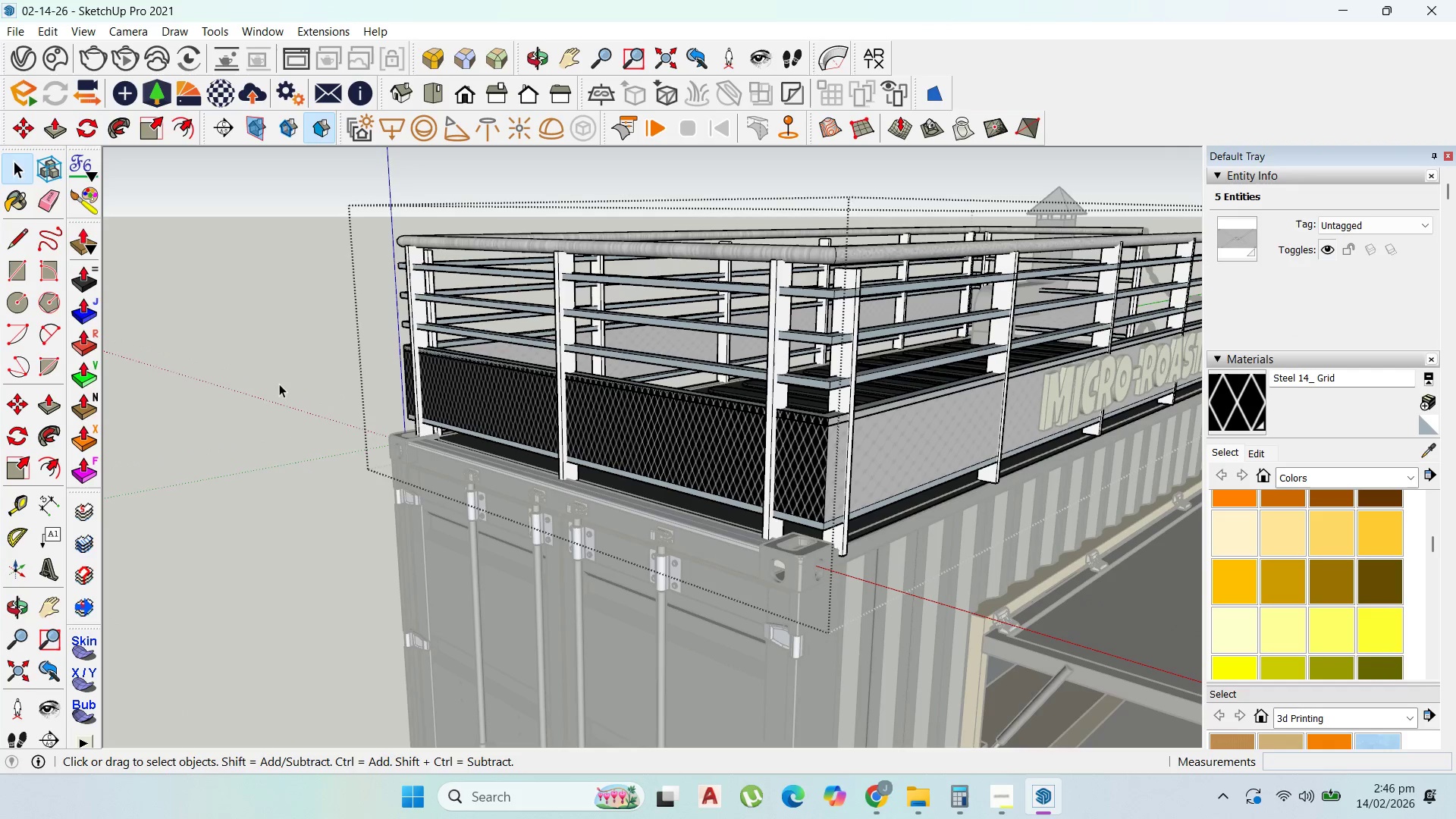 
triple_click([279, 384])
 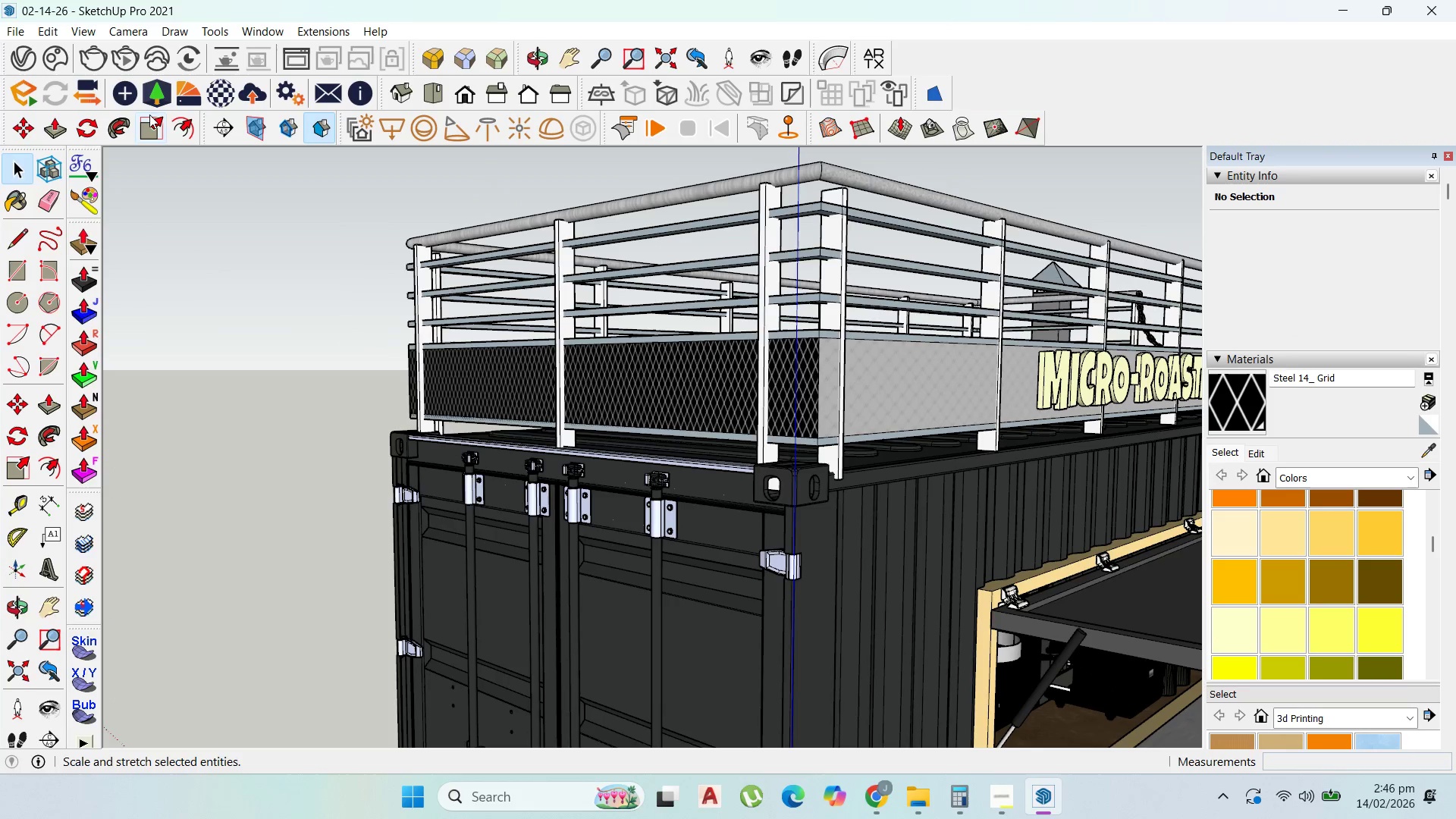 
wait(5.5)
 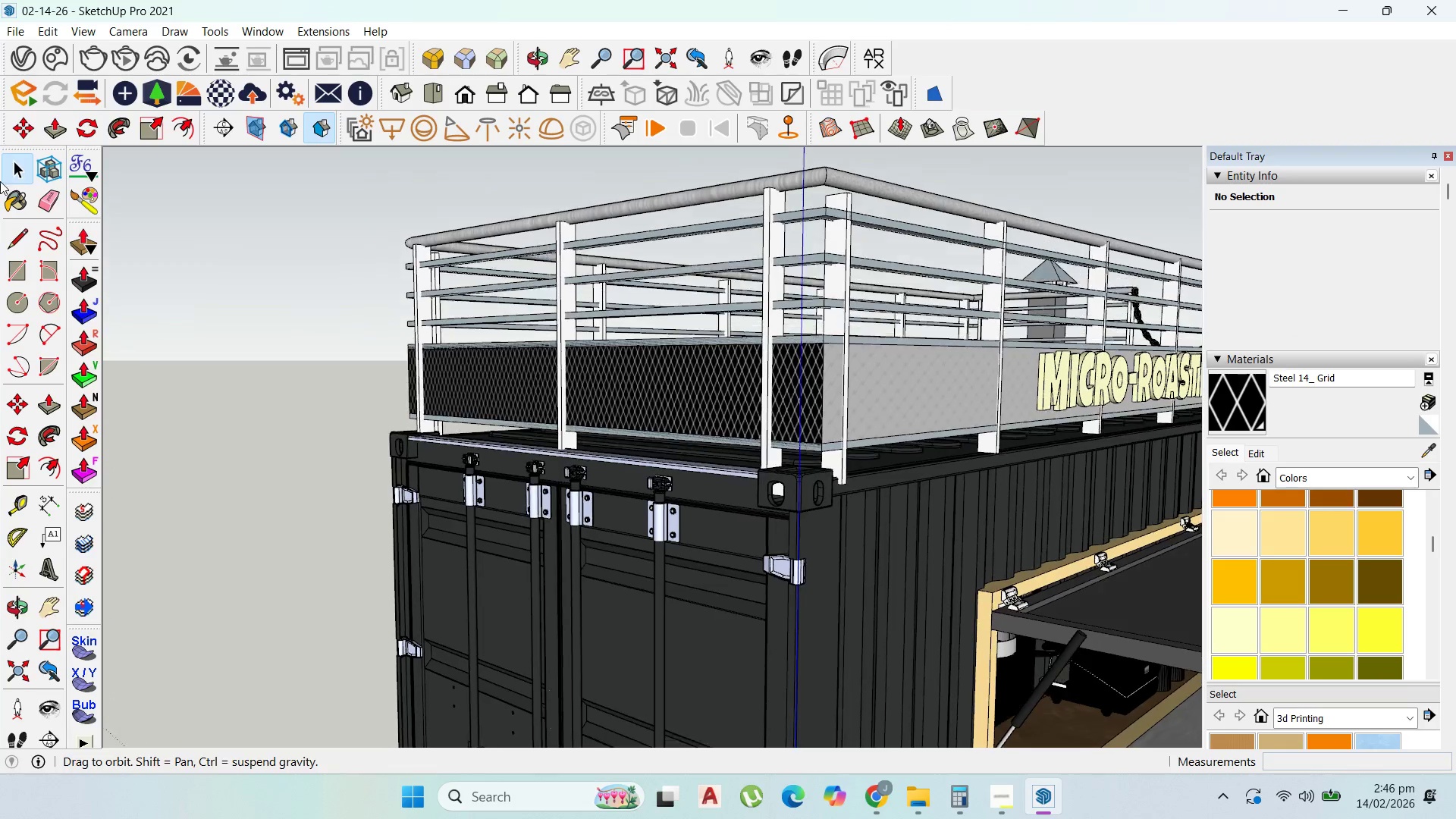 
left_click([30, 92])
 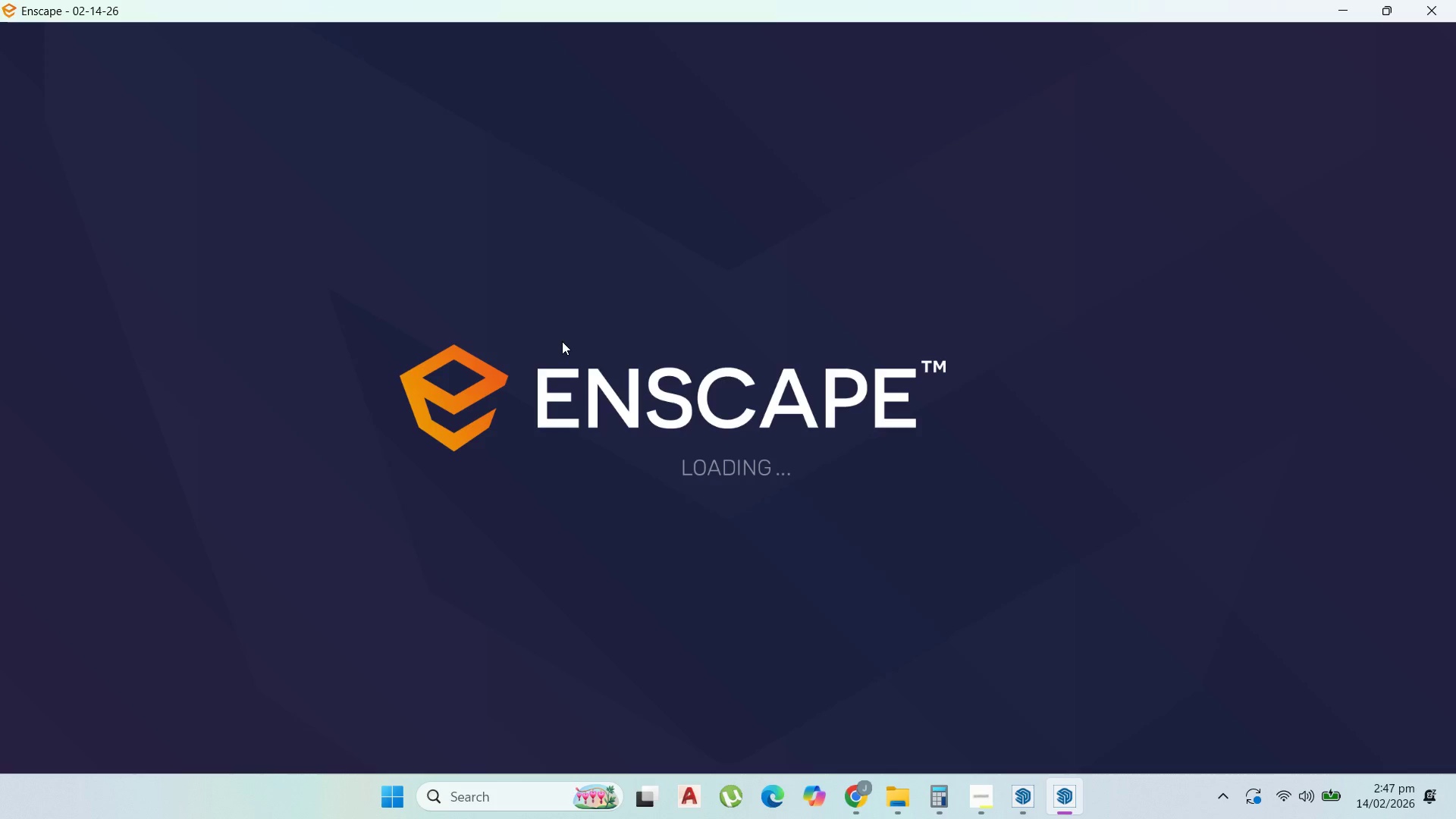 
wait(30.94)
 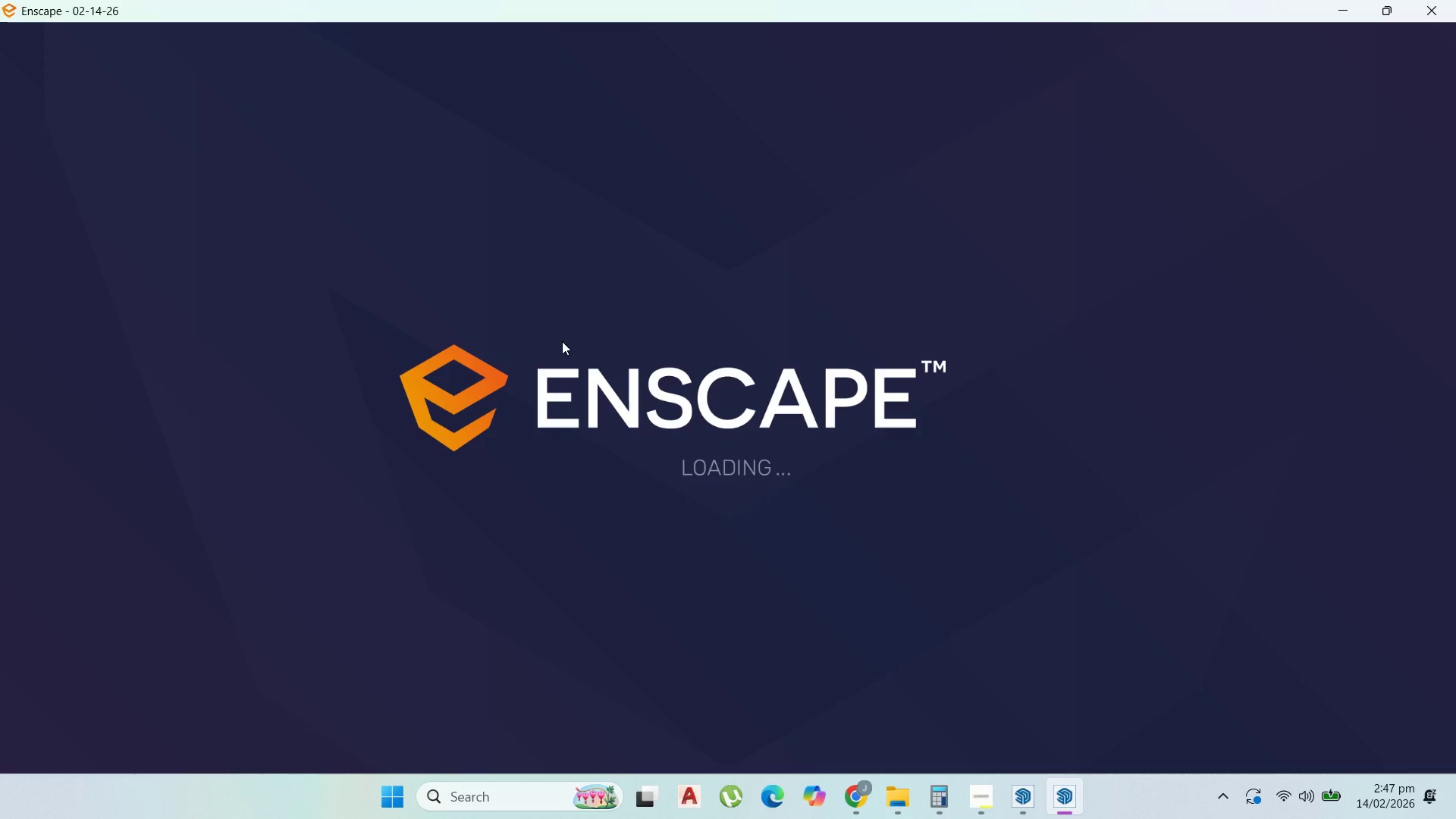 
scroll: coordinate [781, 388], scroll_direction: up, amount: 6.0
 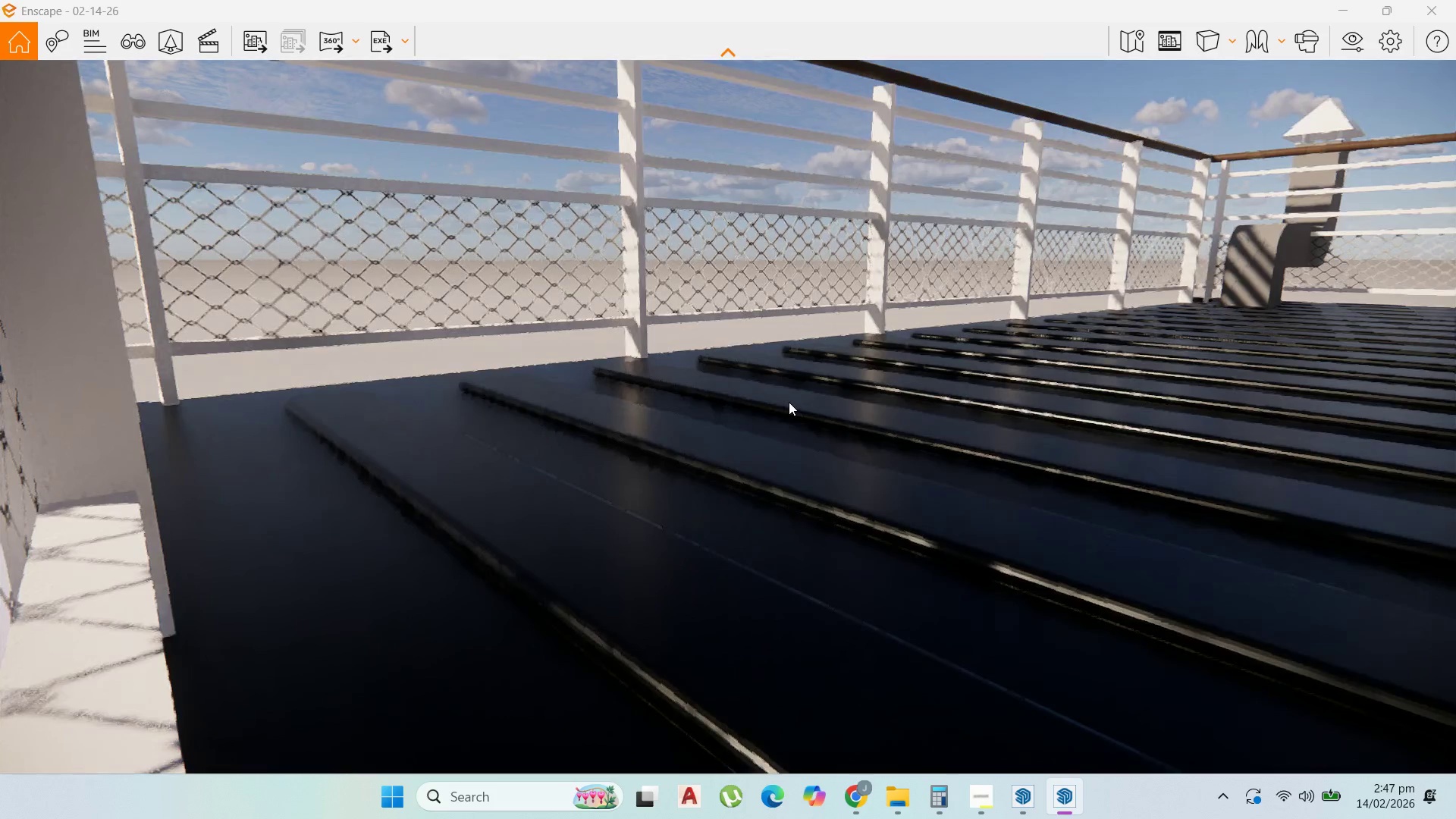 
scroll: coordinate [789, 402], scroll_direction: down, amount: 2.0
 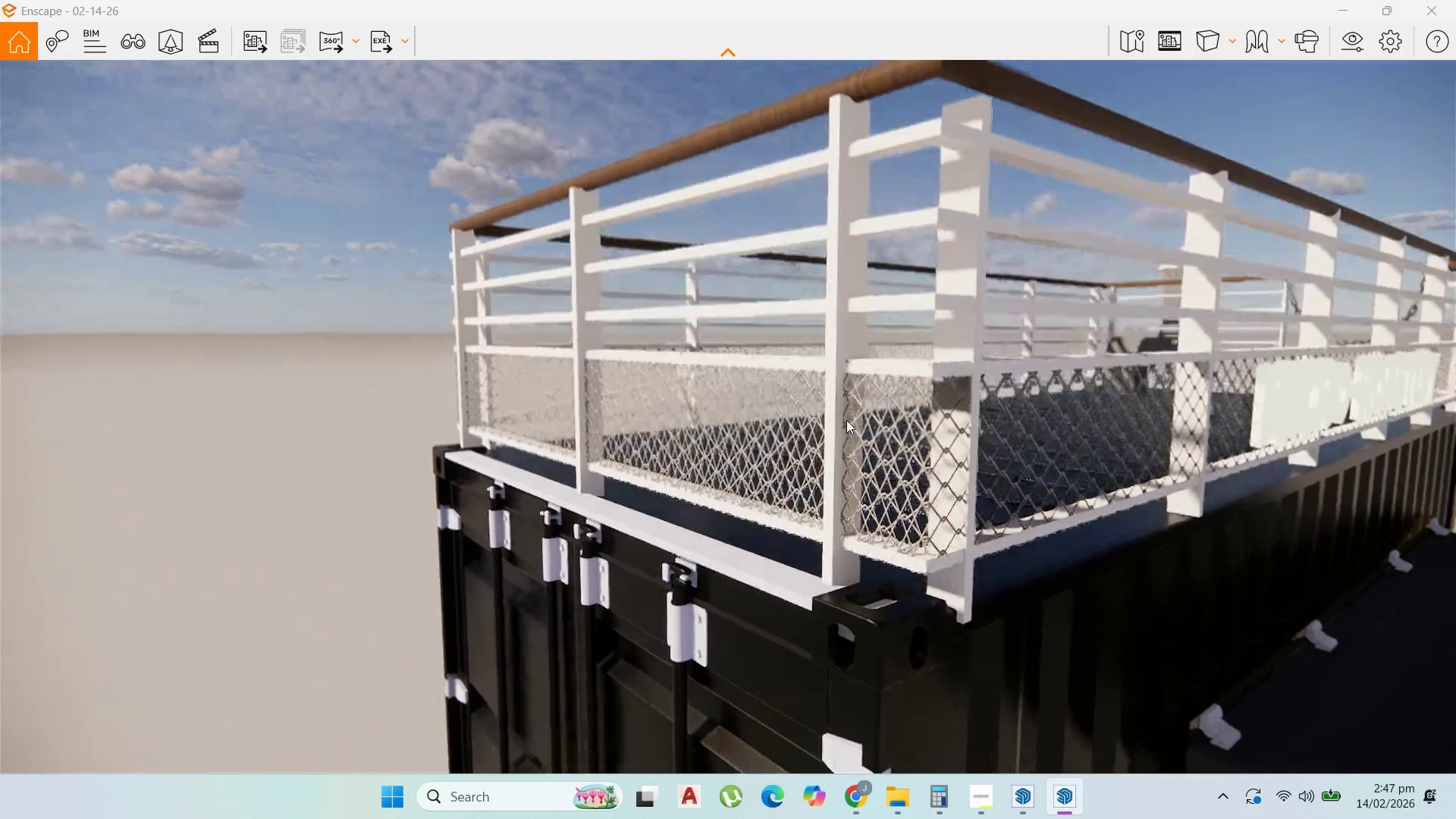 
right_click([846, 420])
 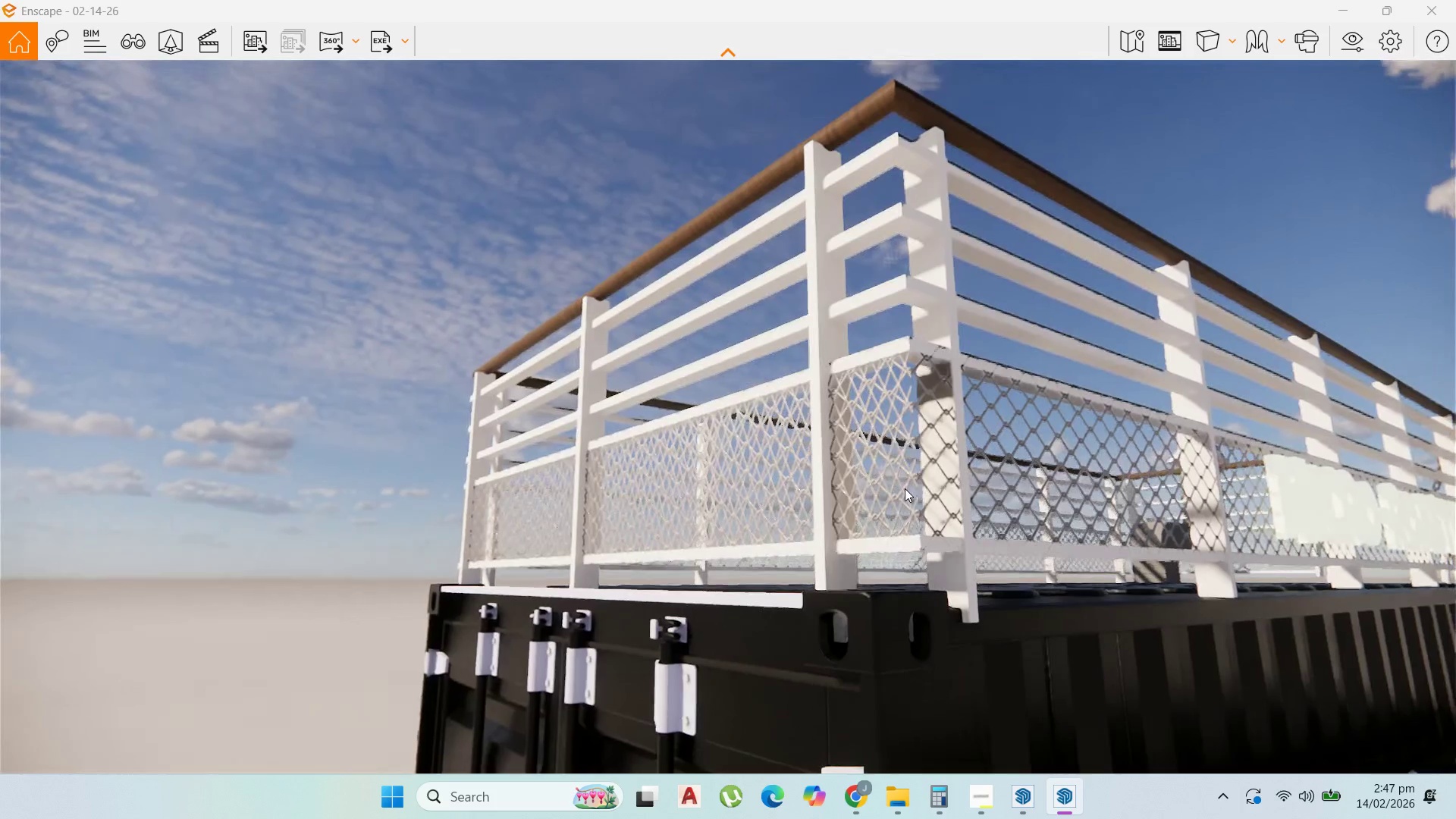 
scroll: coordinate [905, 488], scroll_direction: up, amount: 2.0
 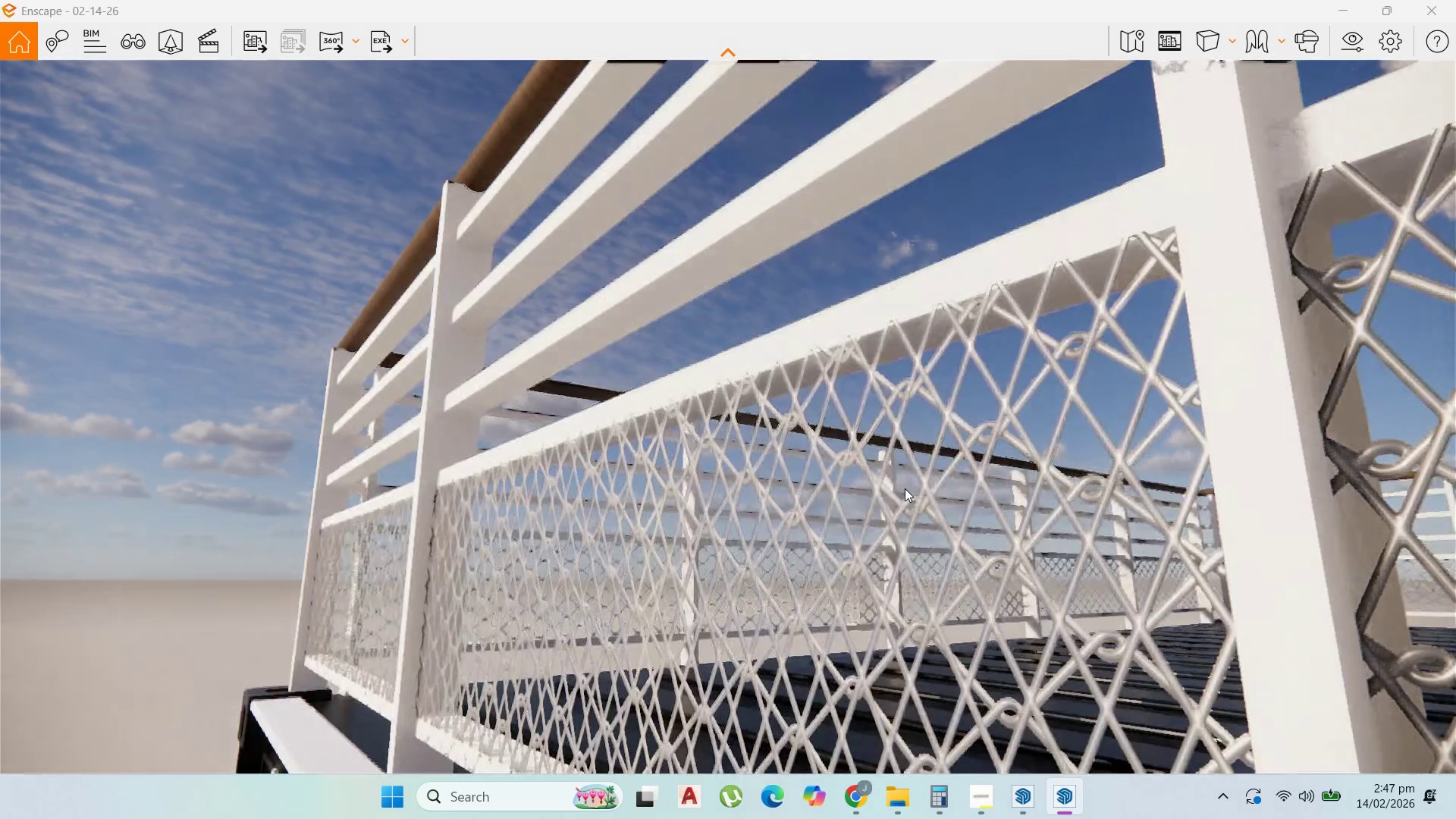 
scroll: coordinate [903, 515], scroll_direction: down, amount: 8.0
 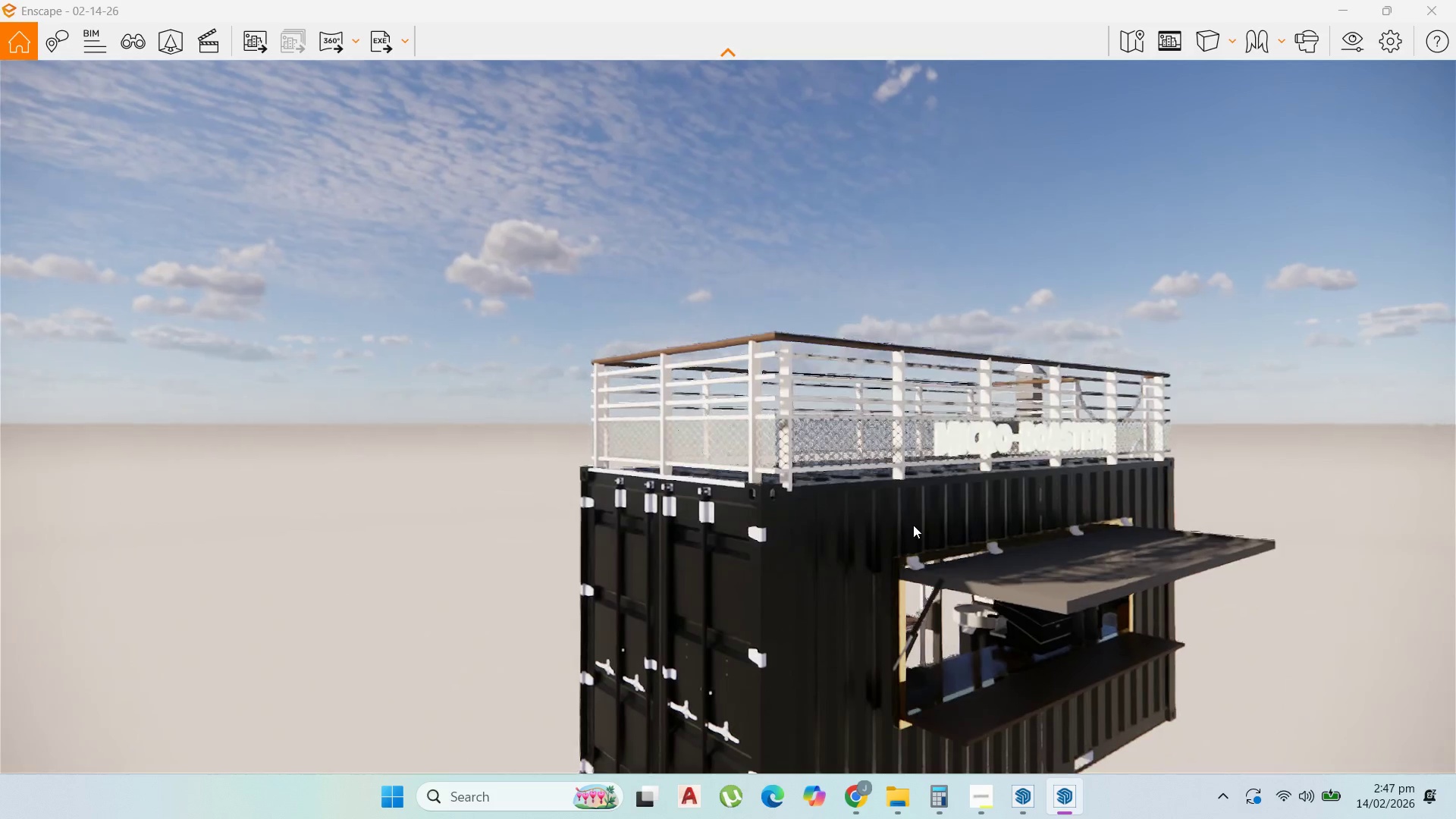 
left_click([913, 525])
 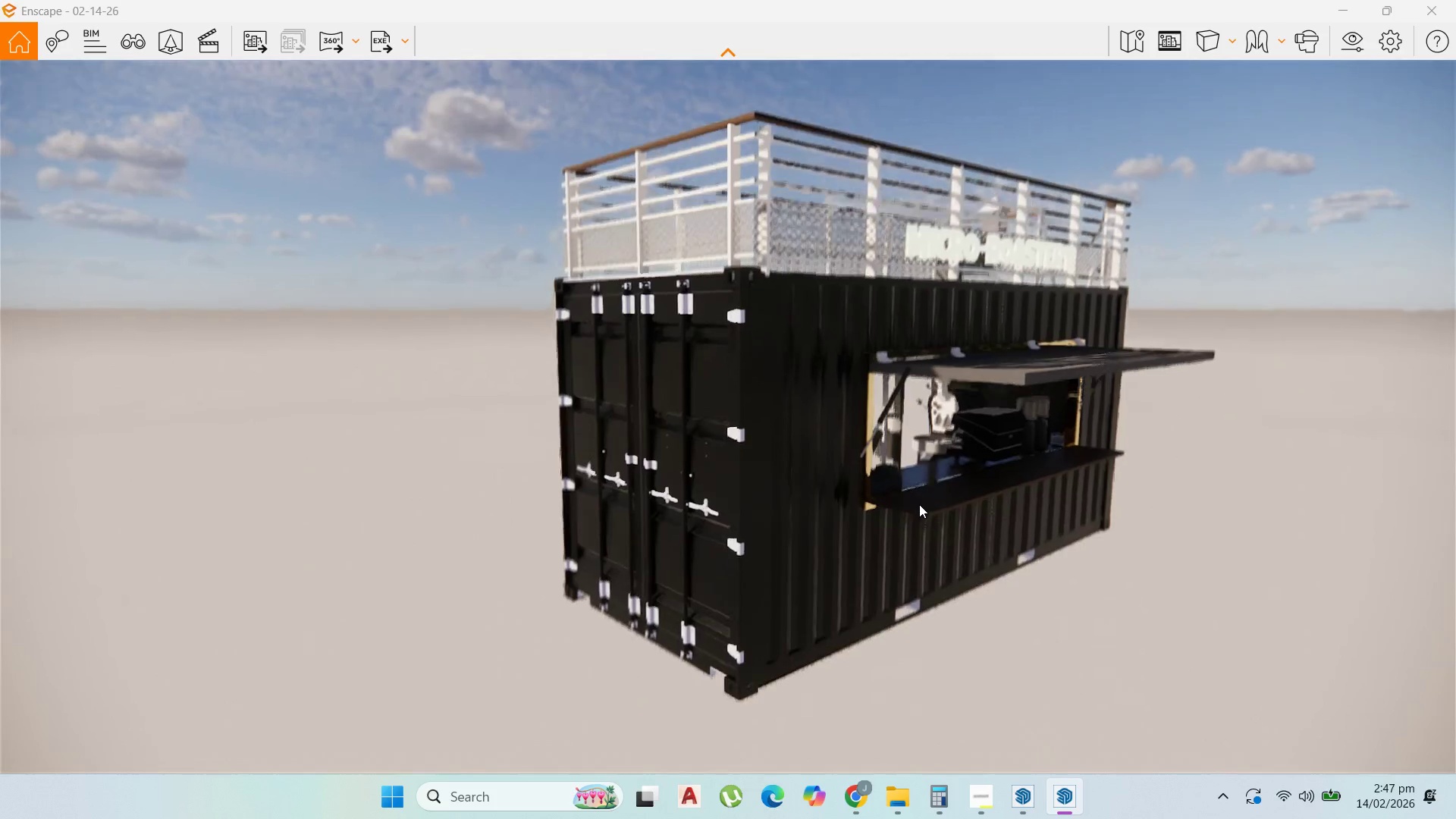 
scroll: coordinate [890, 572], scroll_direction: up, amount: 5.0
 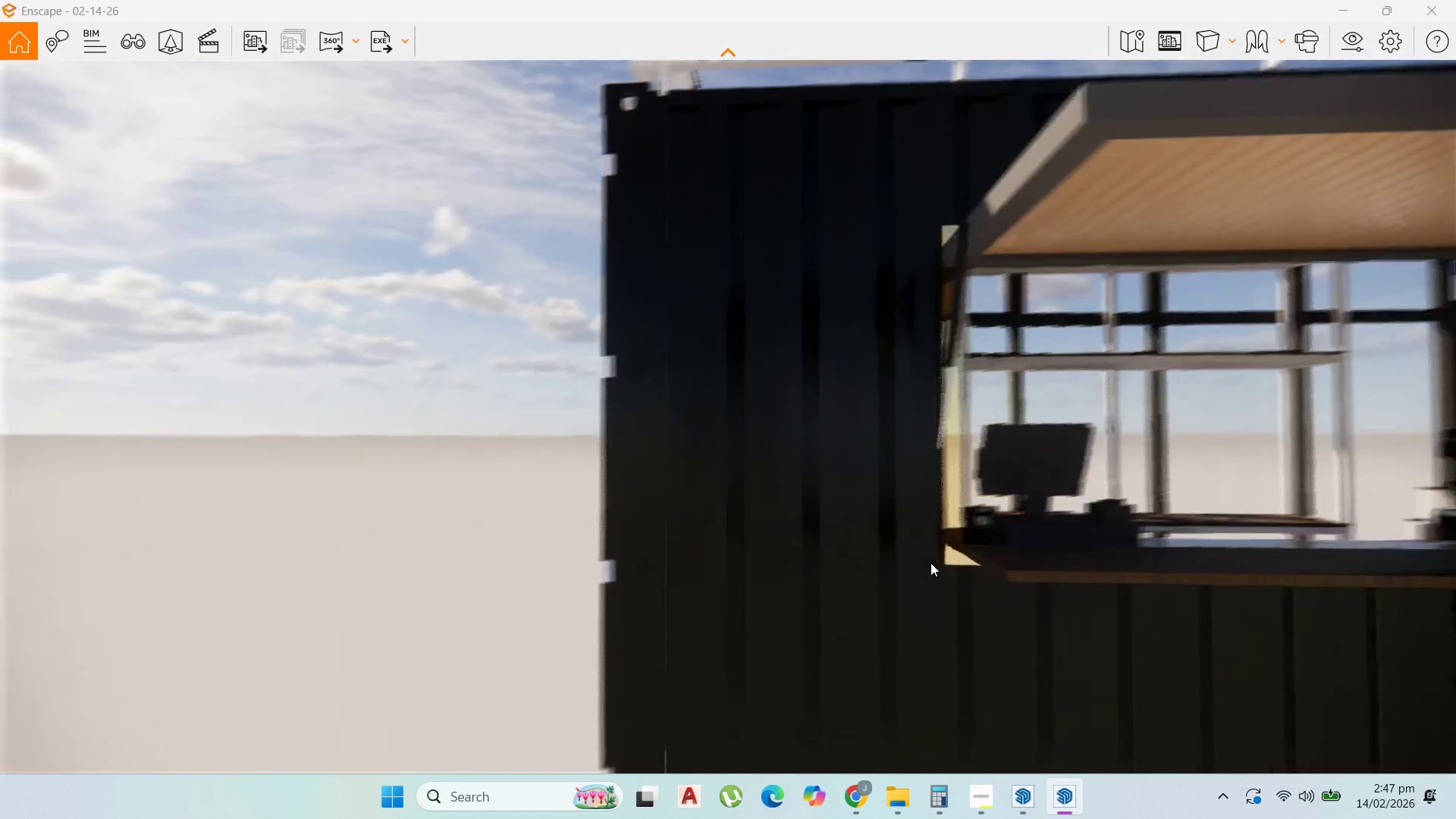 
scroll: coordinate [1108, 574], scroll_direction: down, amount: 10.0
 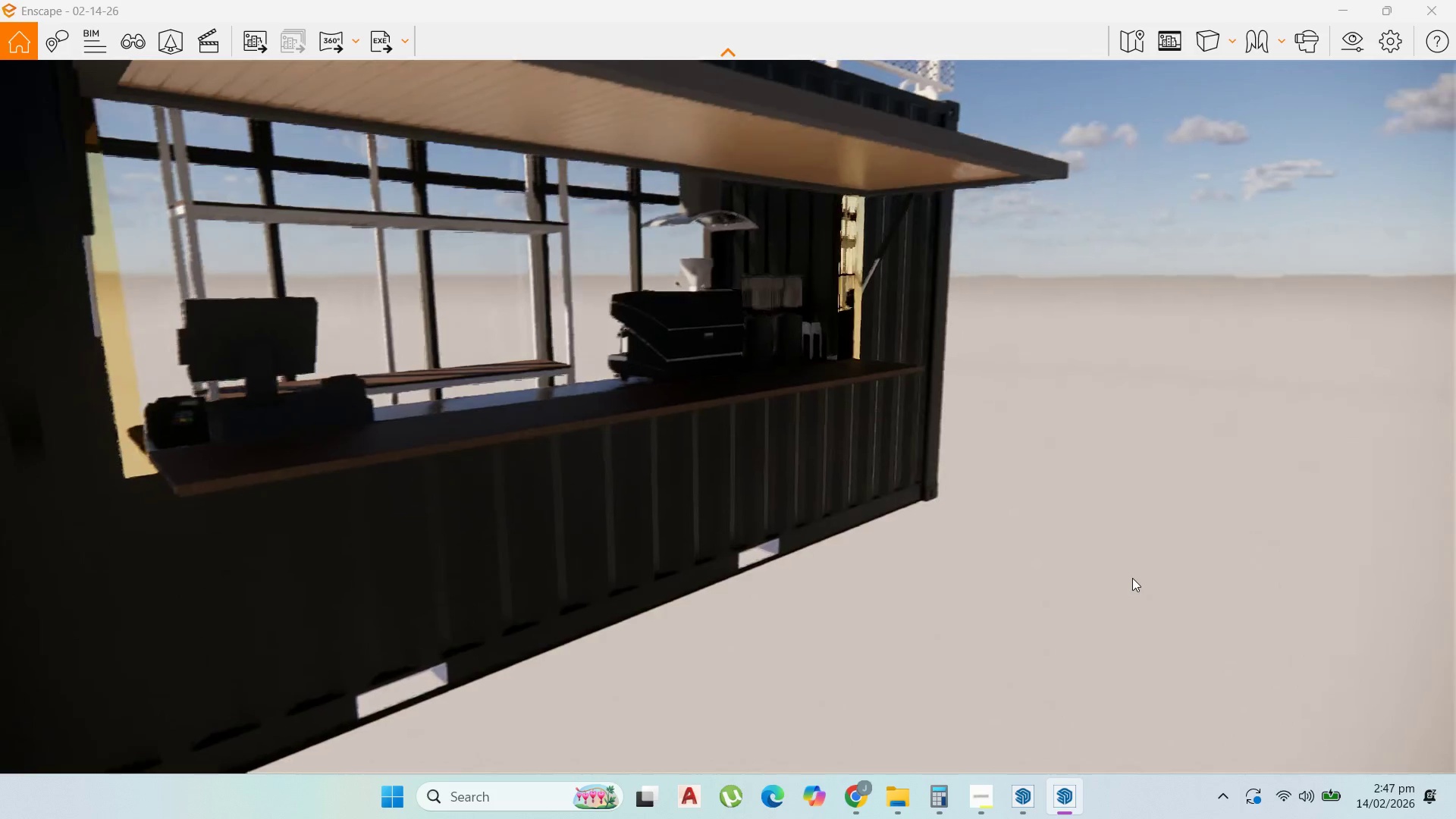 
scroll: coordinate [626, 352], scroll_direction: up, amount: 1.0
 